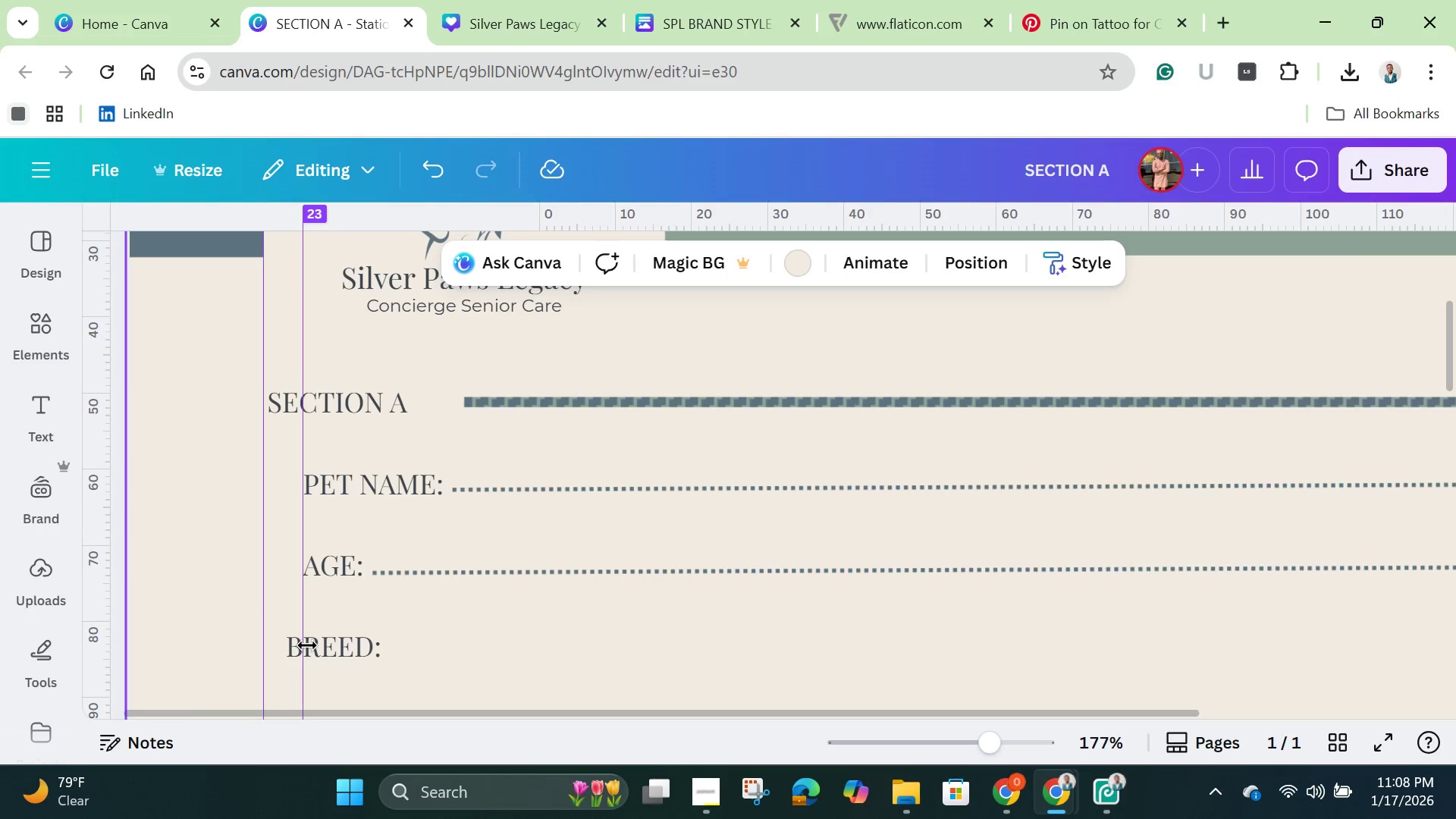 
left_click([307, 645])
 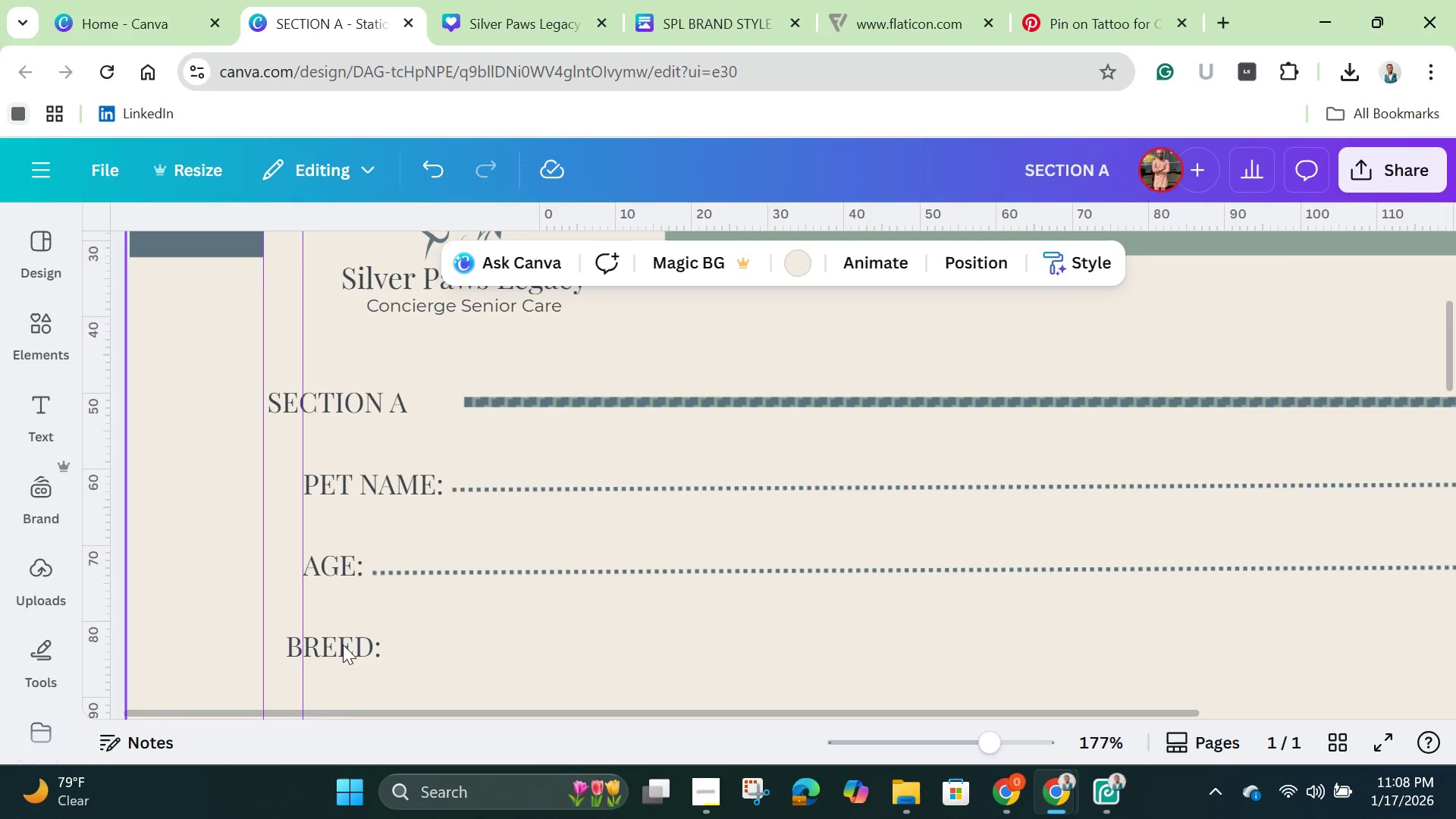 
left_click([343, 645])
 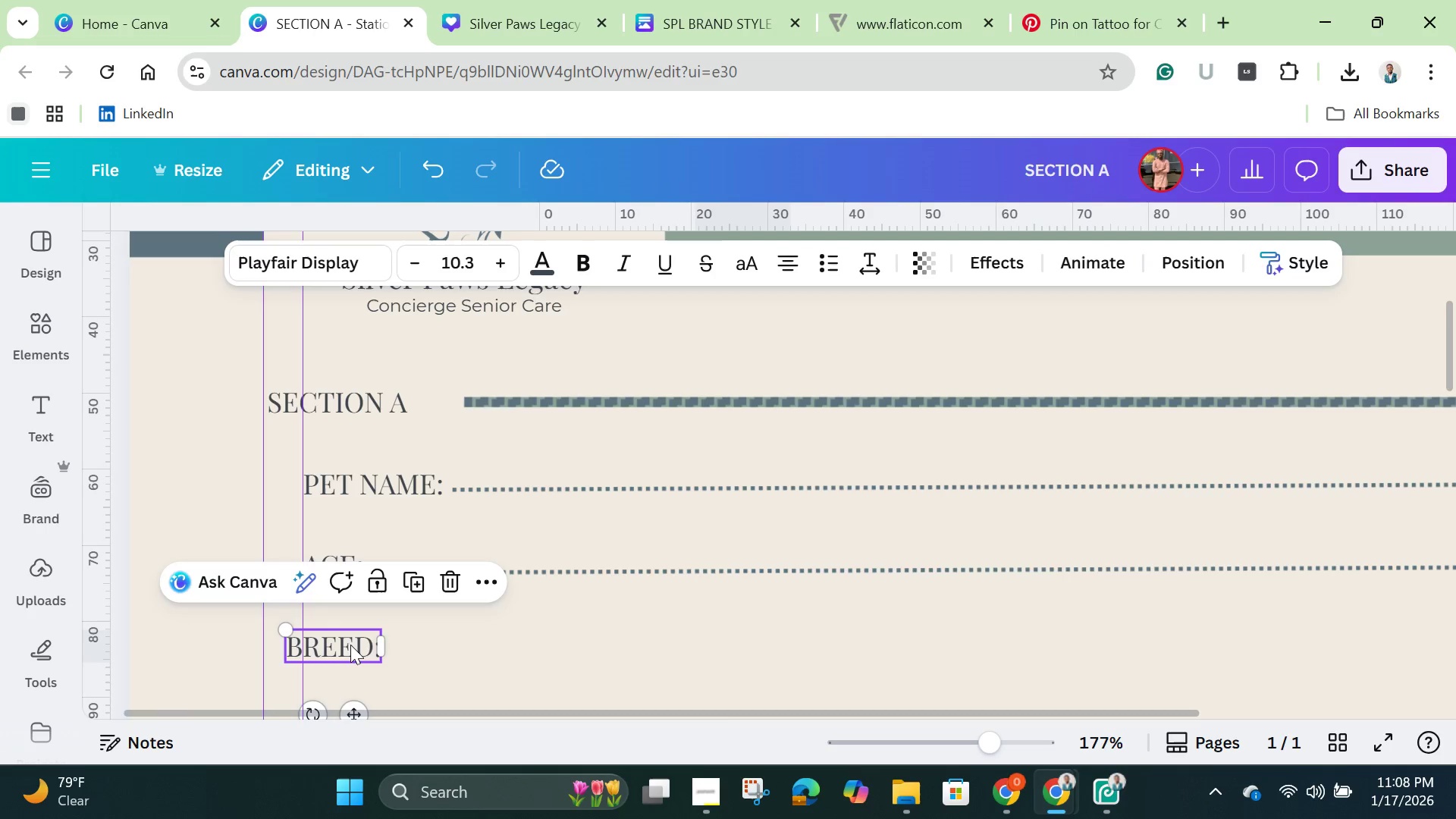 
left_click_drag(start_coordinate=[350, 645], to_coordinate=[367, 649])
 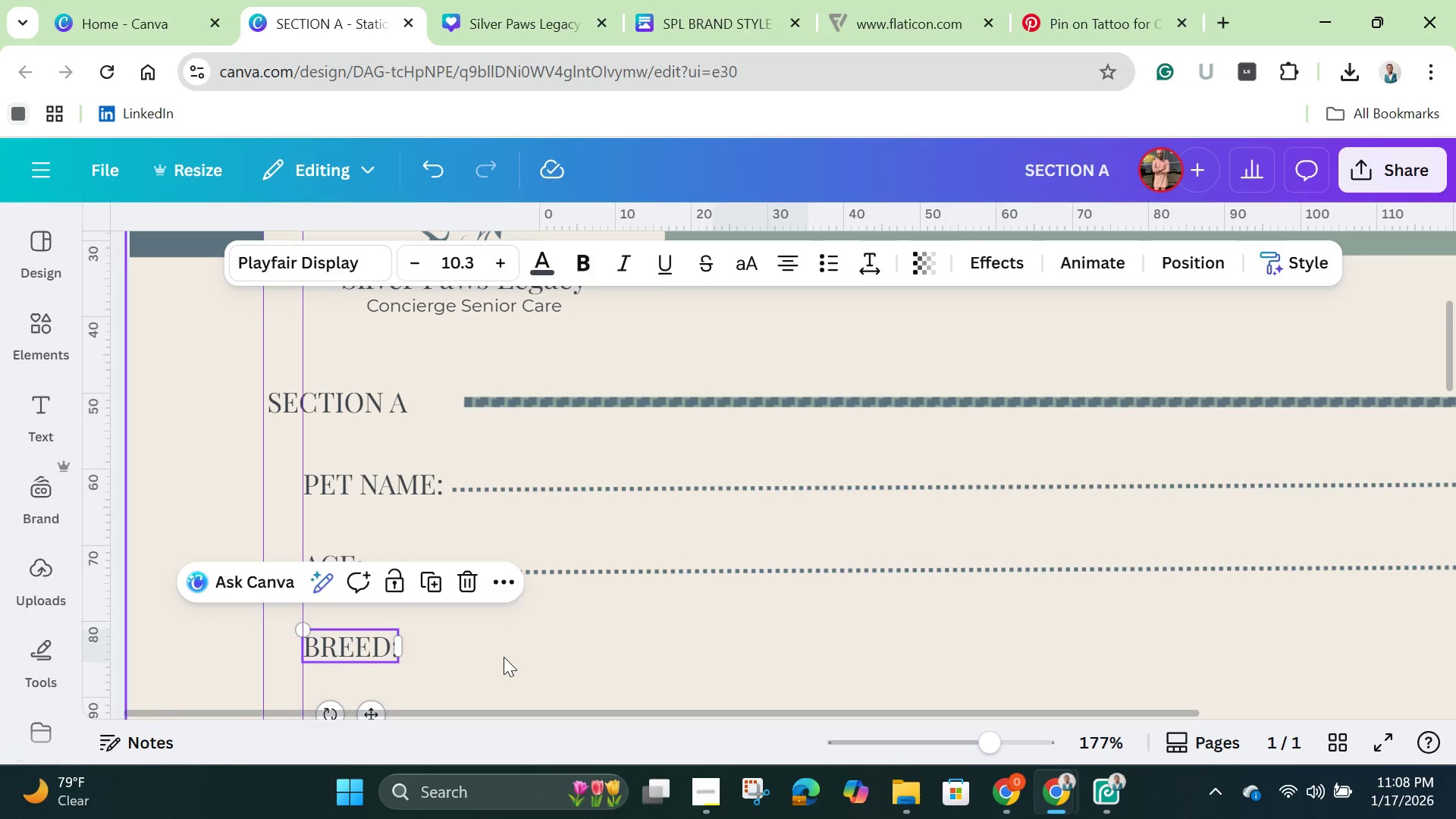 
left_click([504, 657])
 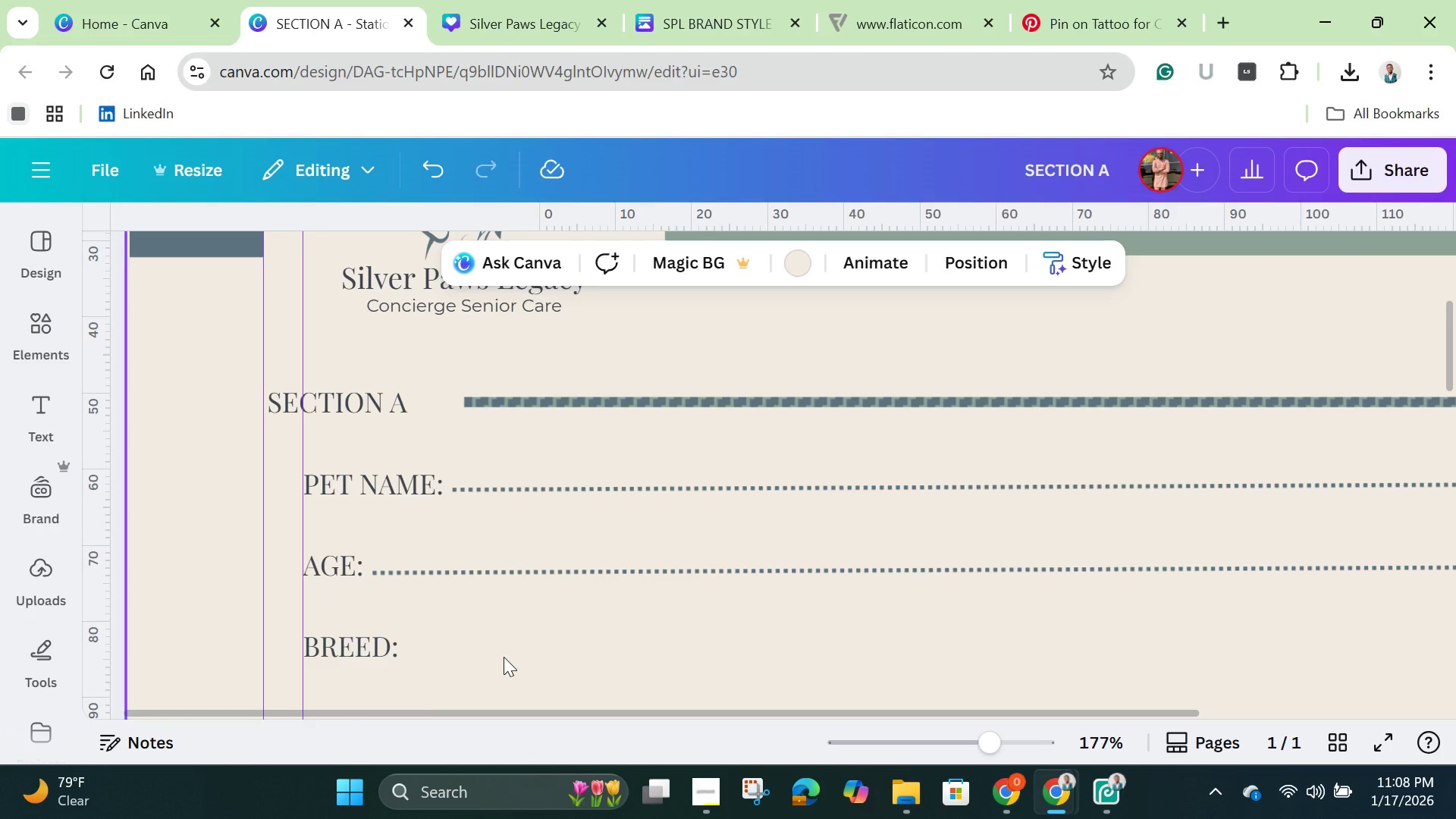 
key(ArrowLeft)
 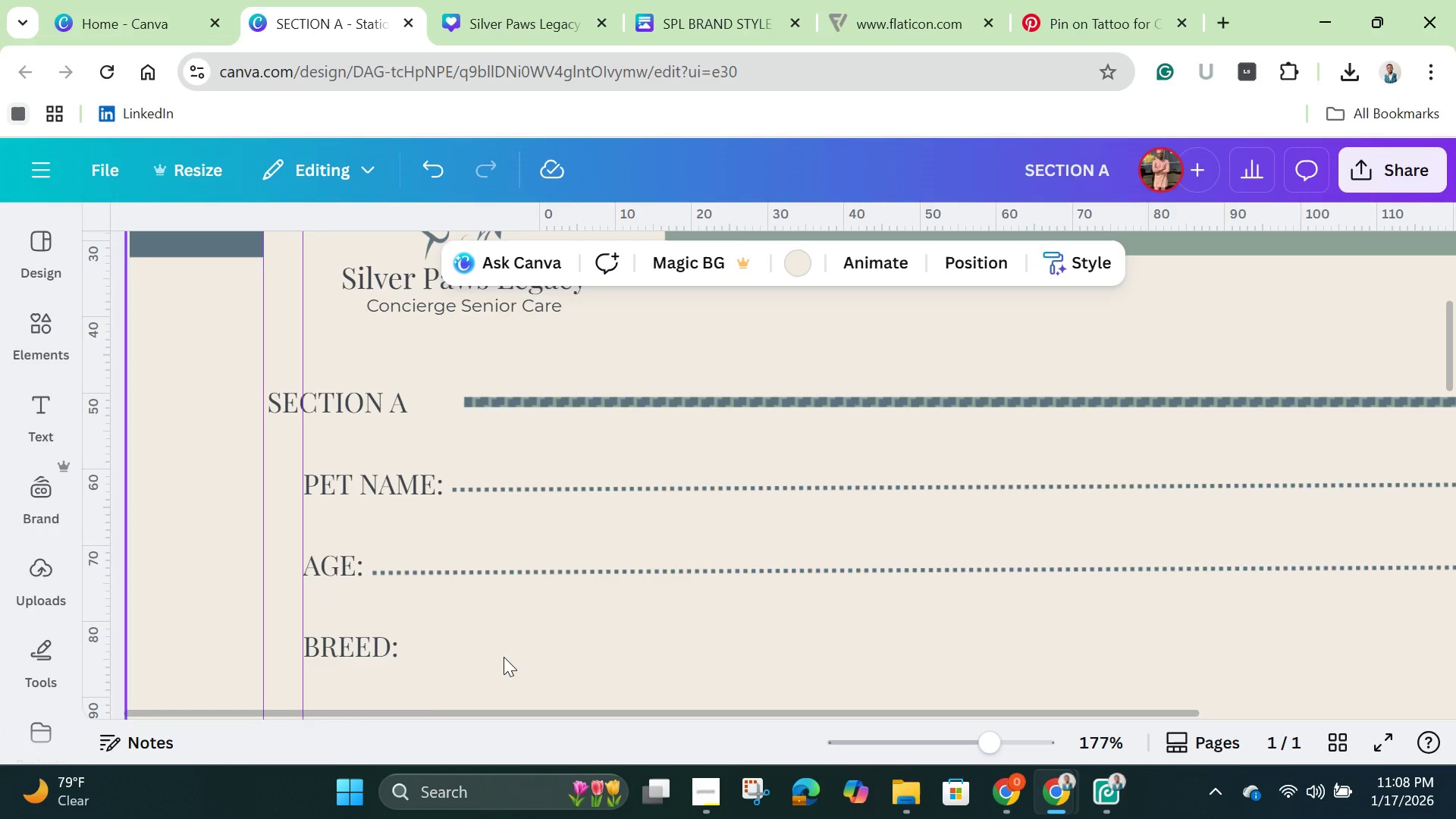 
key(ArrowLeft)
 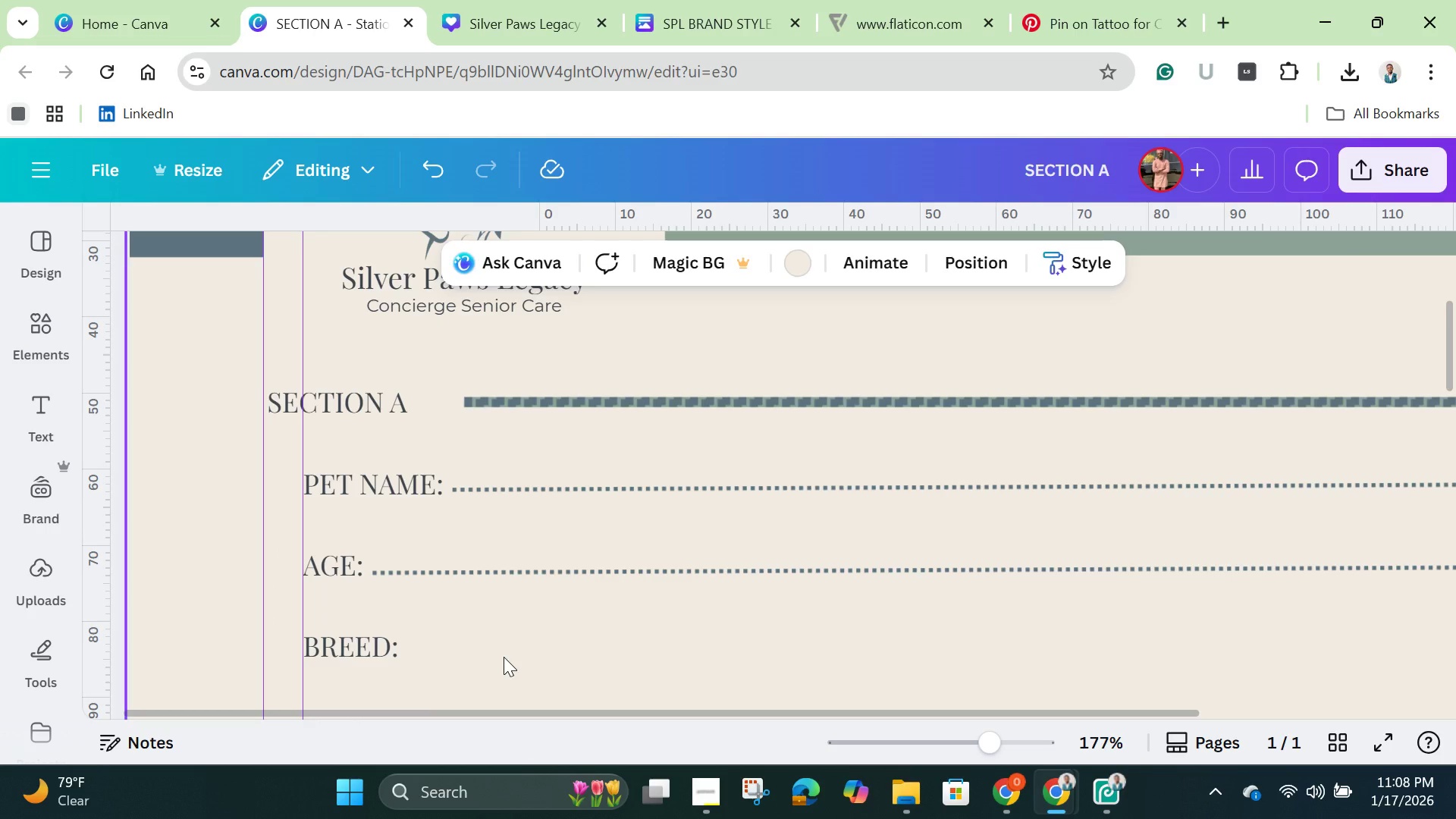 
key(ArrowLeft)
 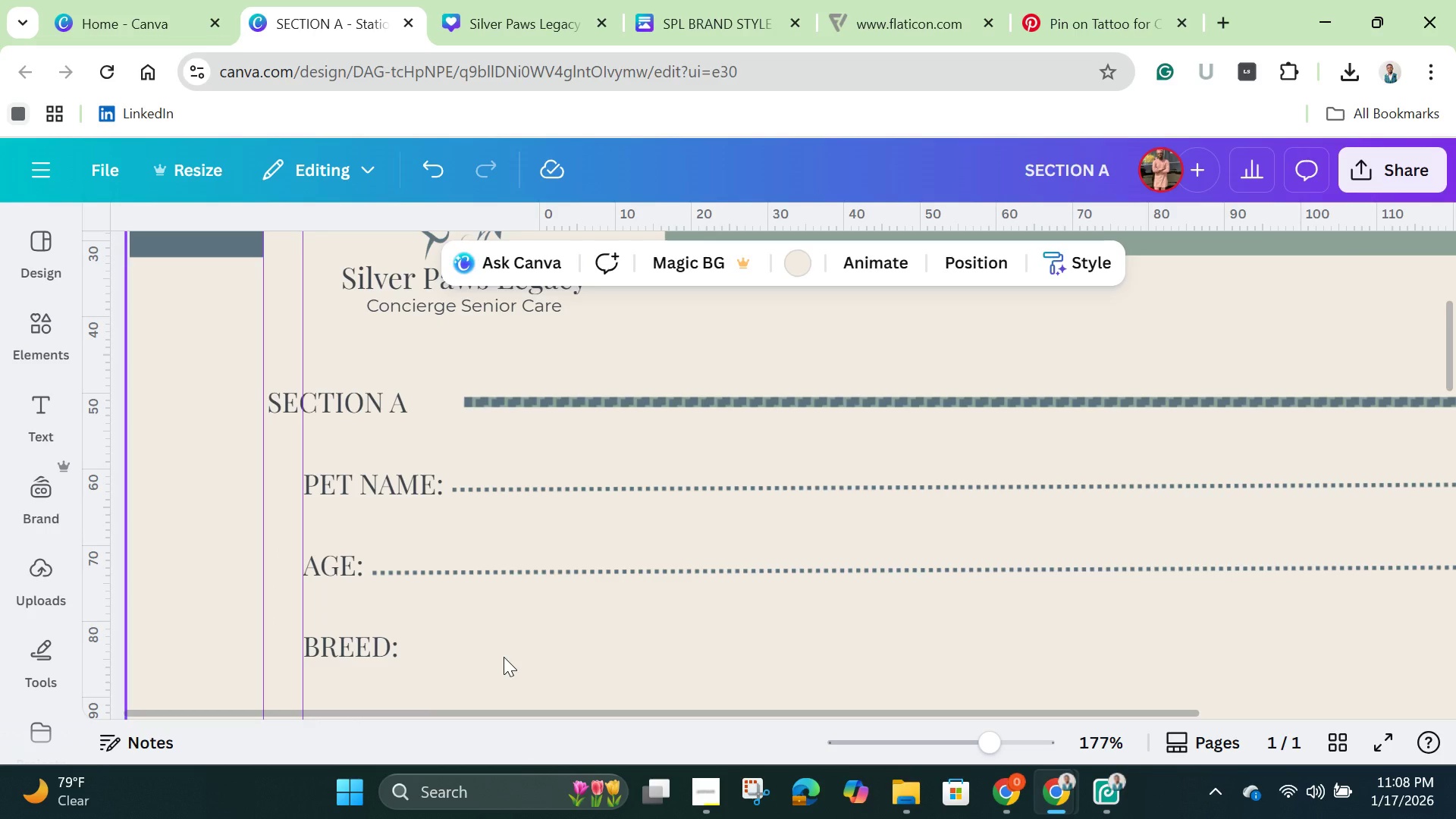 
key(ArrowLeft)
 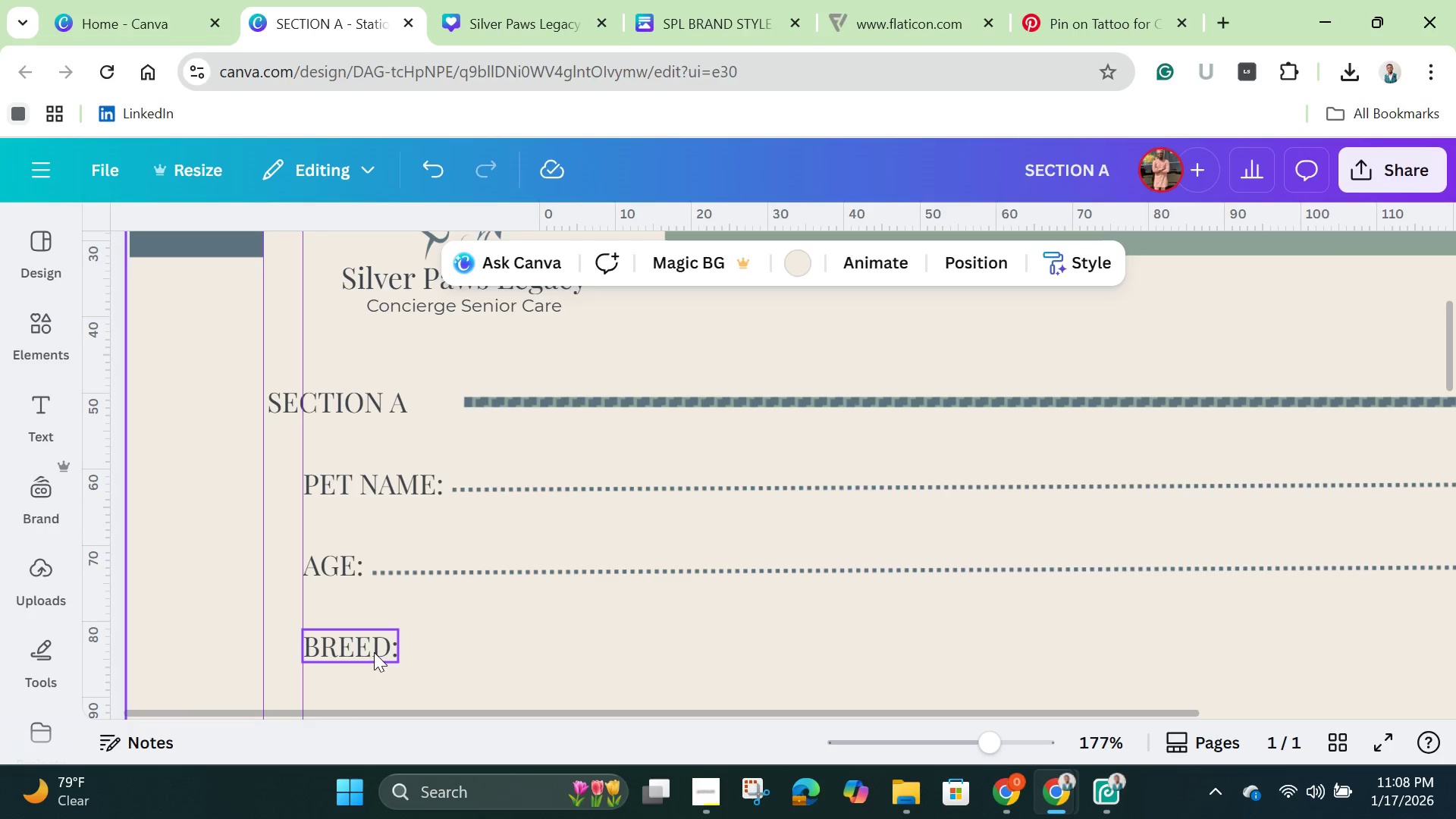 
left_click([373, 652])
 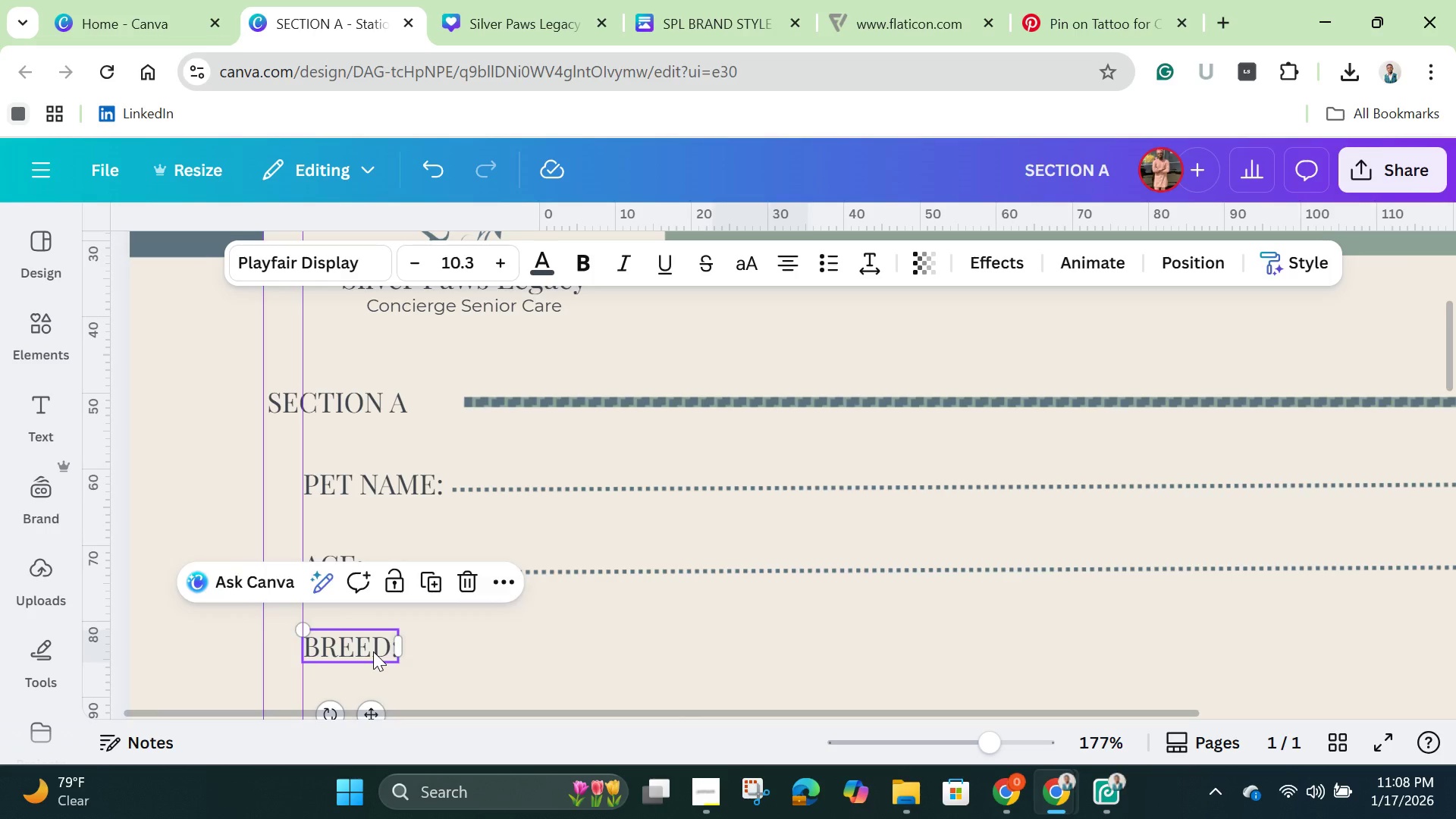 
key(ArrowLeft)
 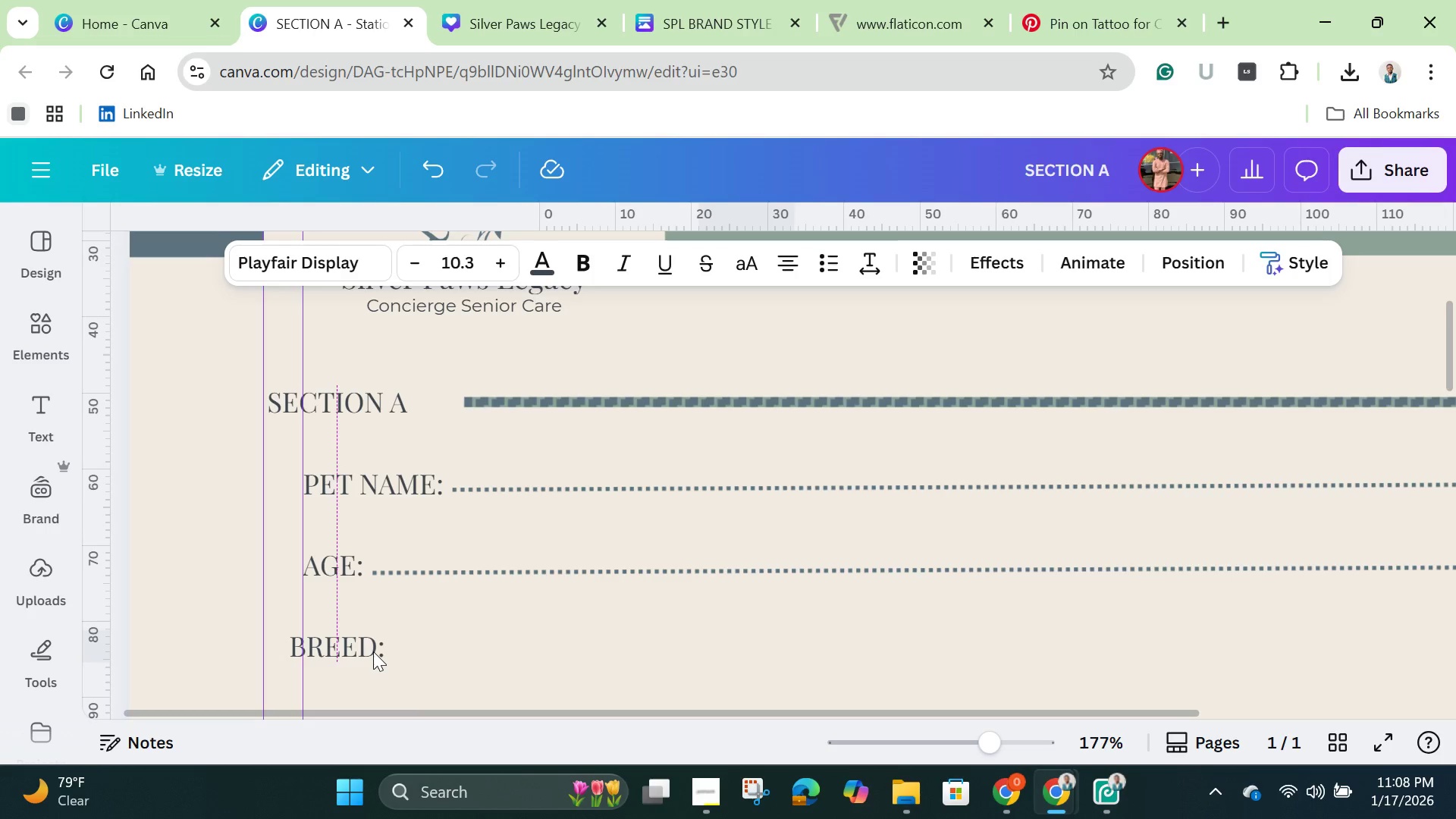 
key(ArrowLeft)
 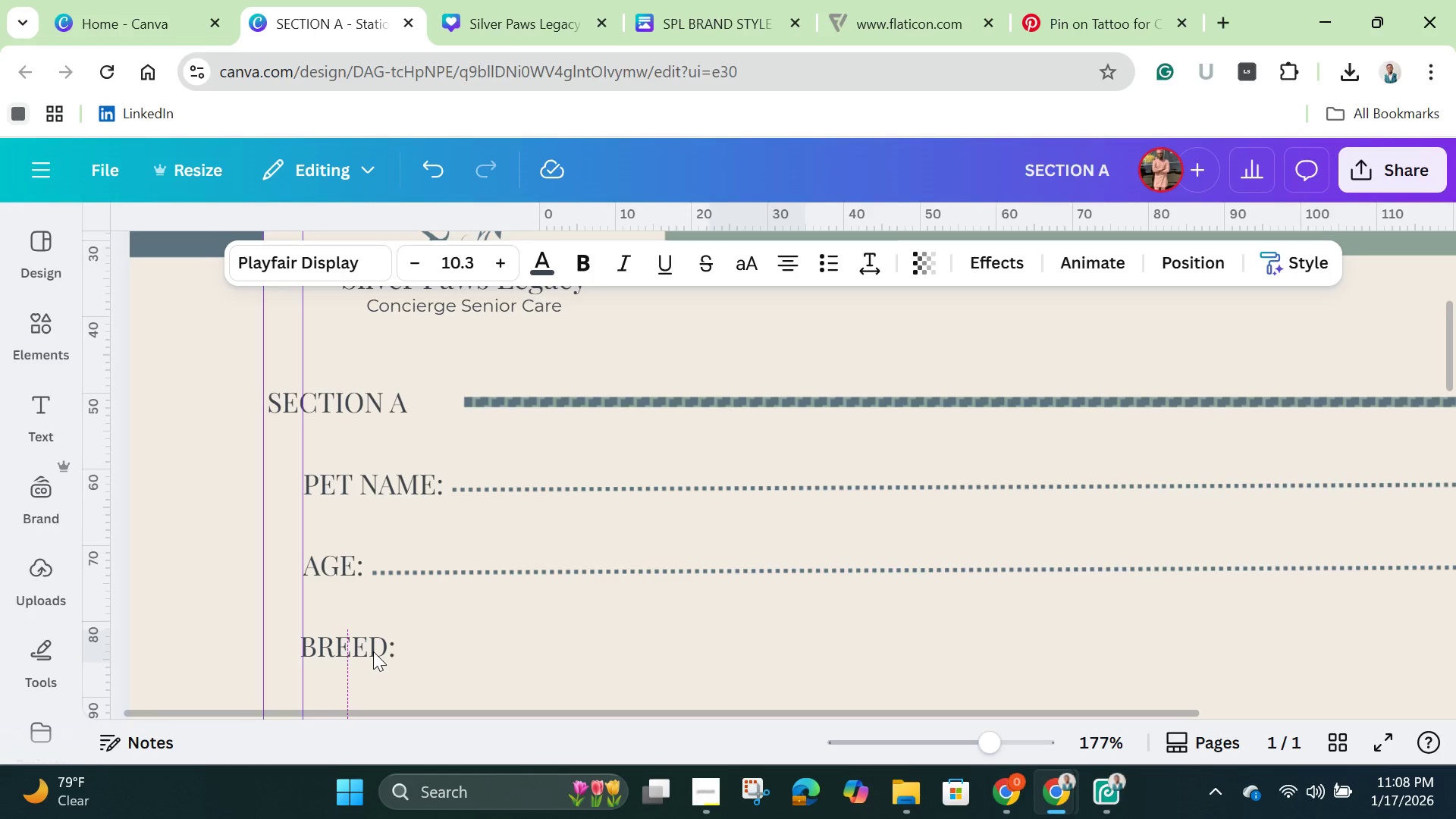 
key(ArrowRight)
 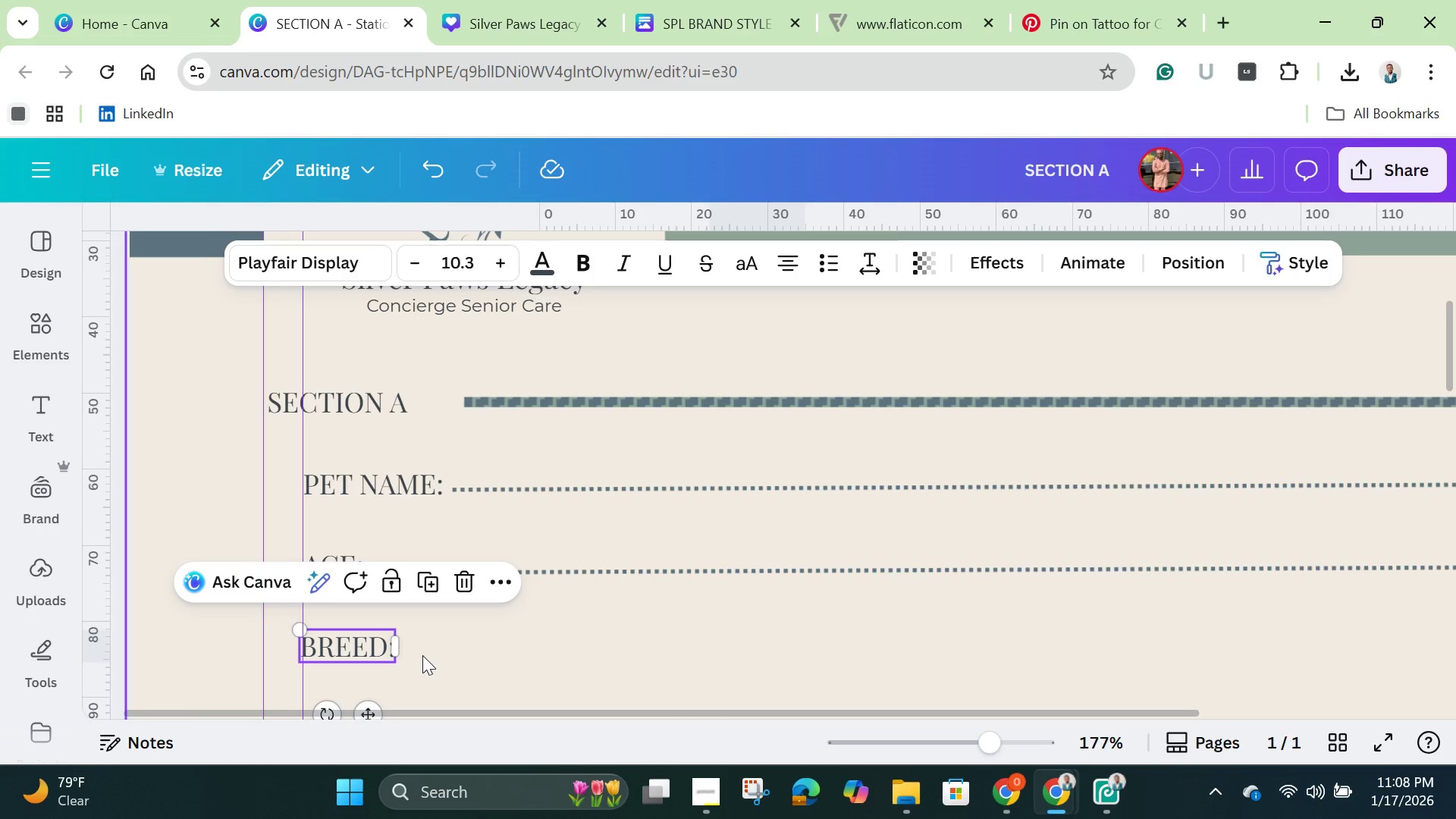 
key(ArrowRight)
 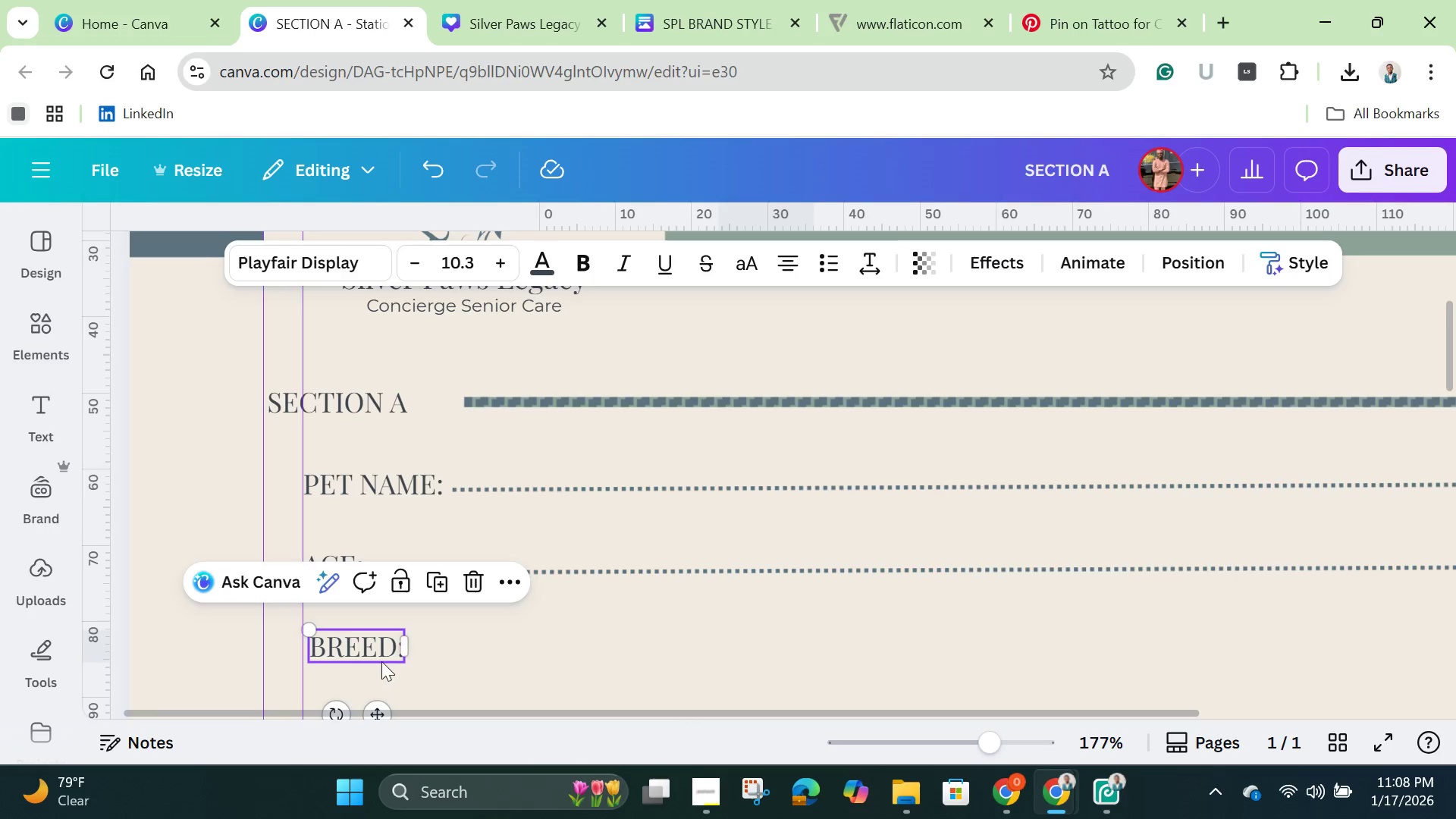 
left_click_drag(start_coordinate=[360, 647], to_coordinate=[353, 649])
 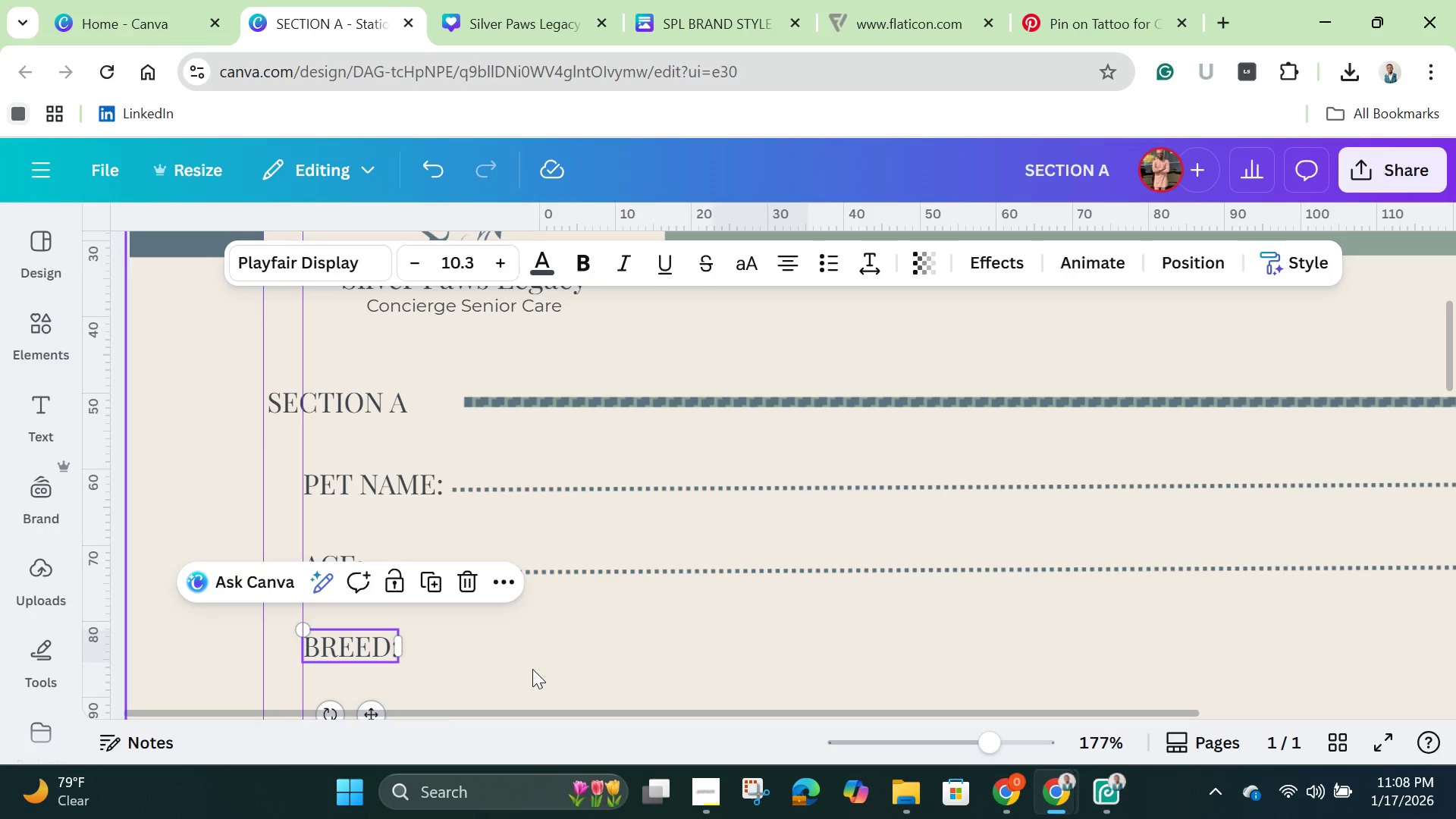 
left_click([532, 669])
 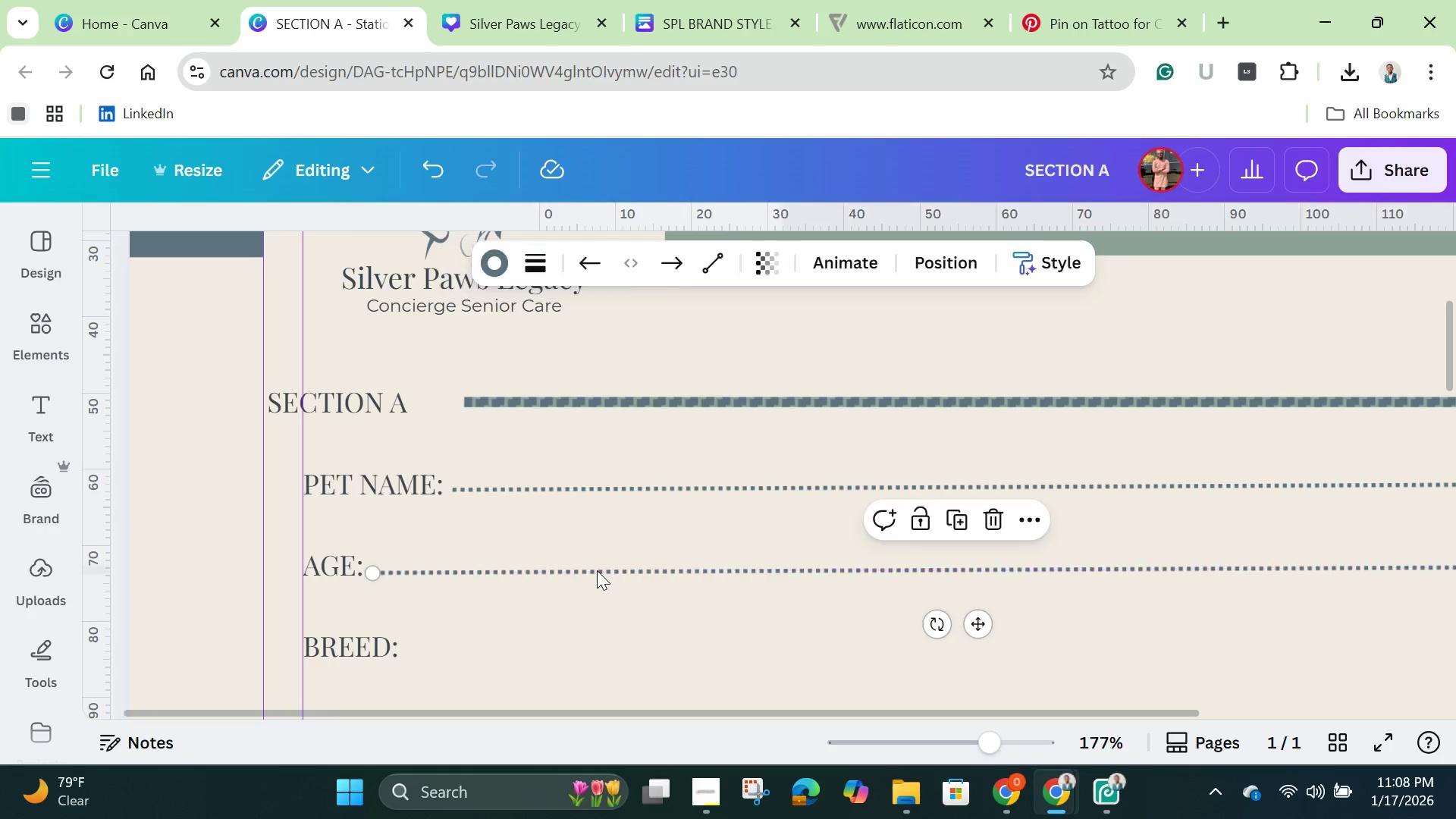 
left_click([597, 570])
 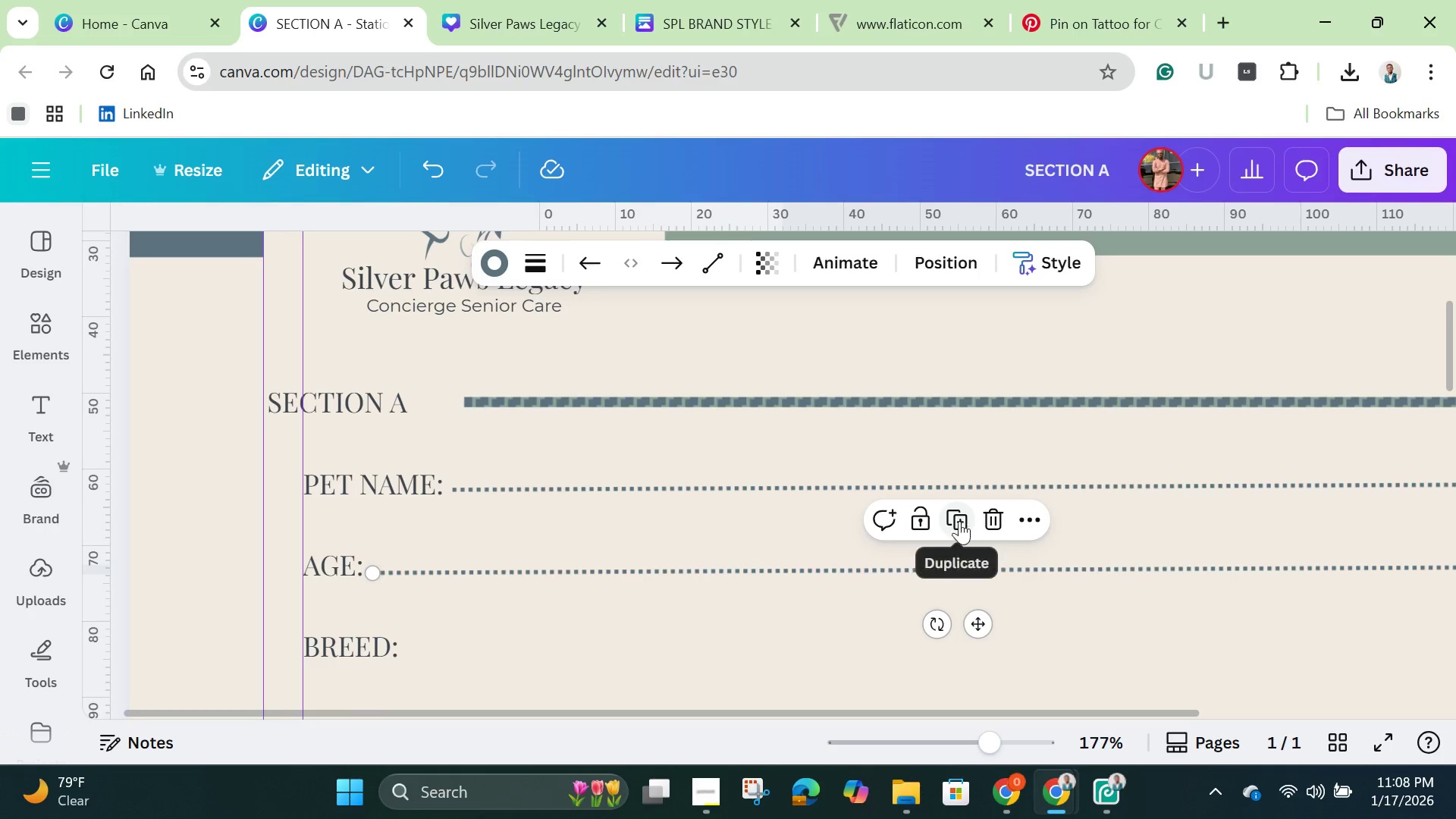 
left_click([958, 521])
 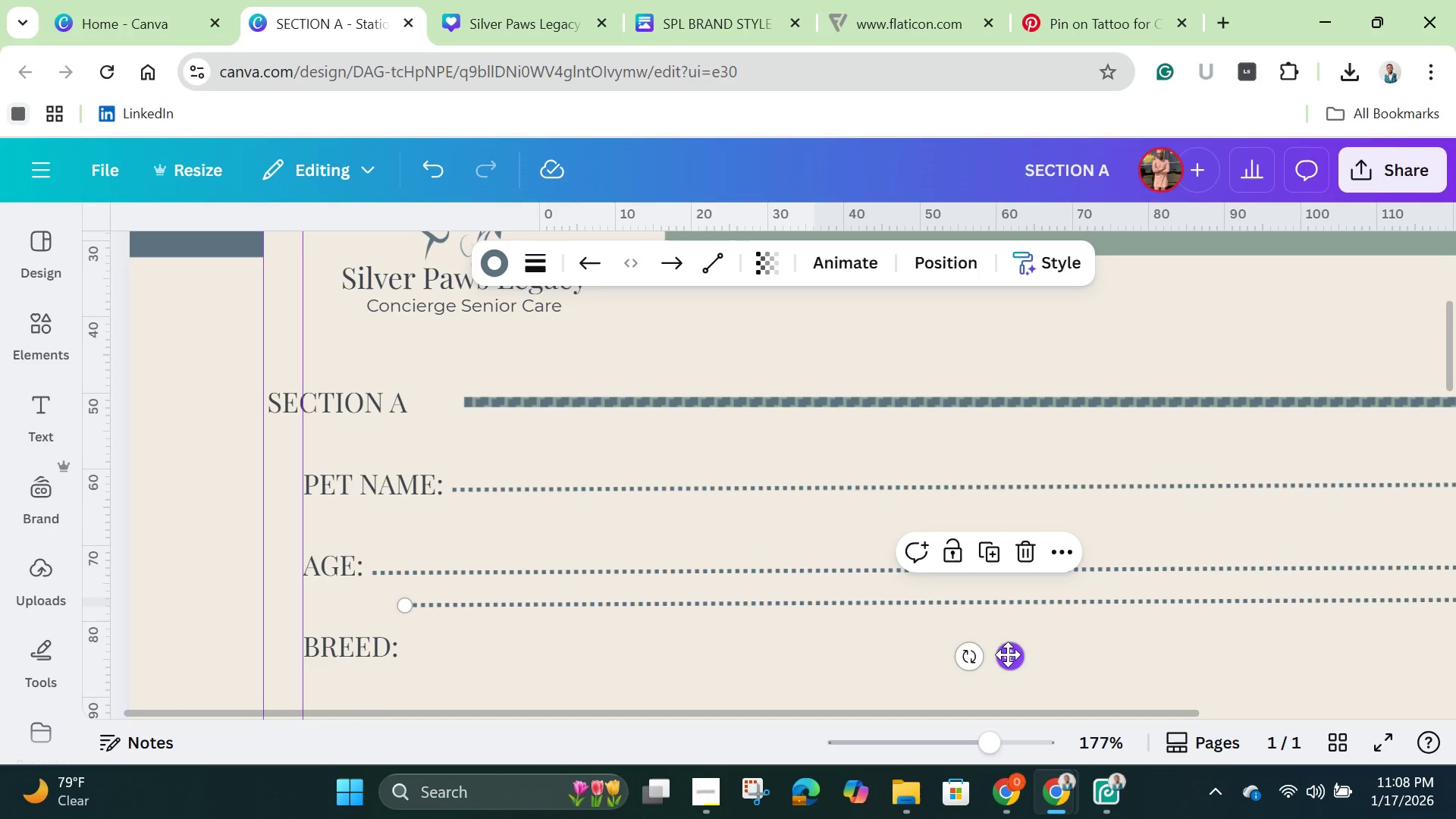 
left_click_drag(start_coordinate=[1008, 654], to_coordinate=[1014, 702])
 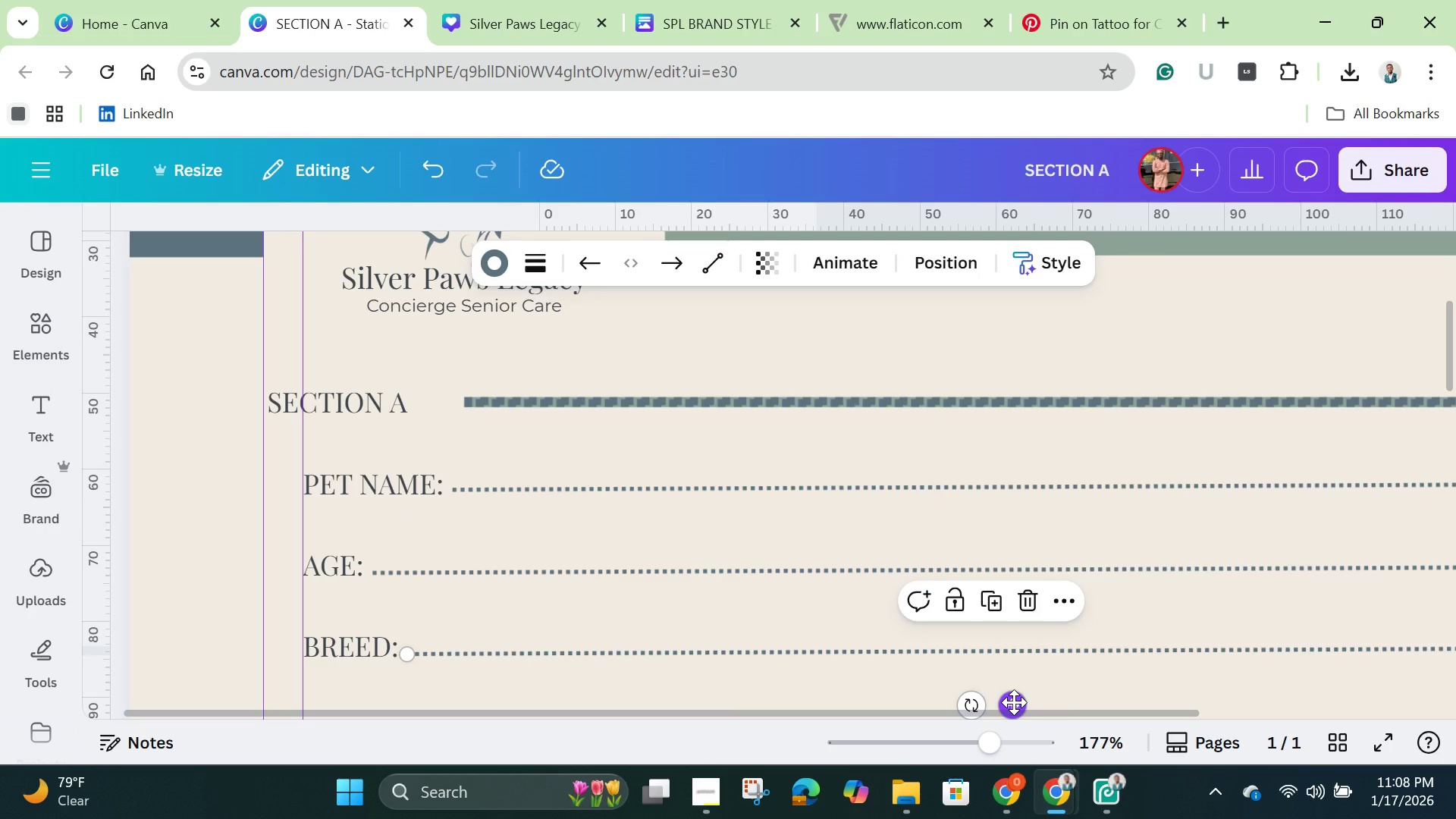 
key(ArrowDown)
 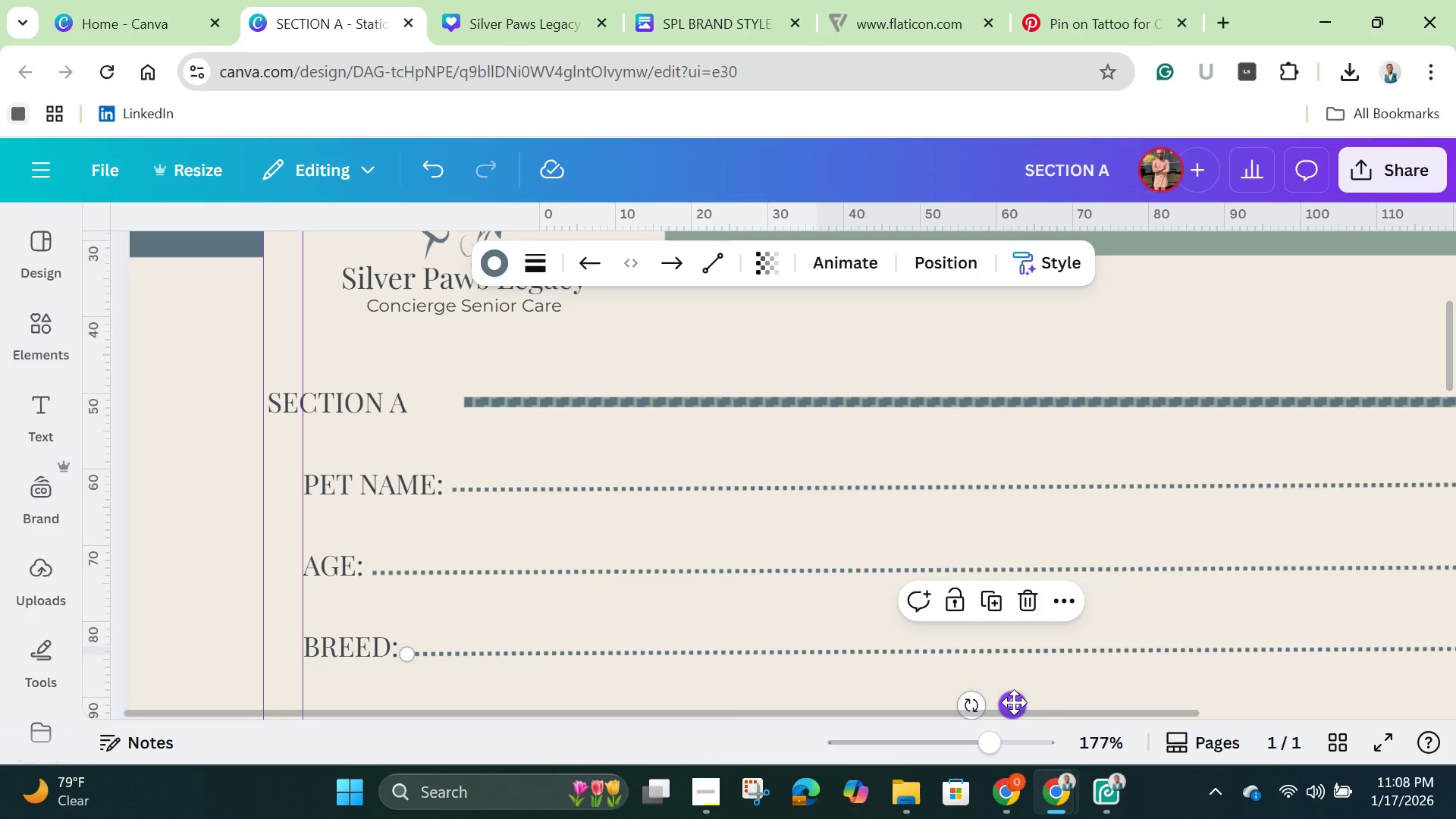 
key(ArrowDown)
 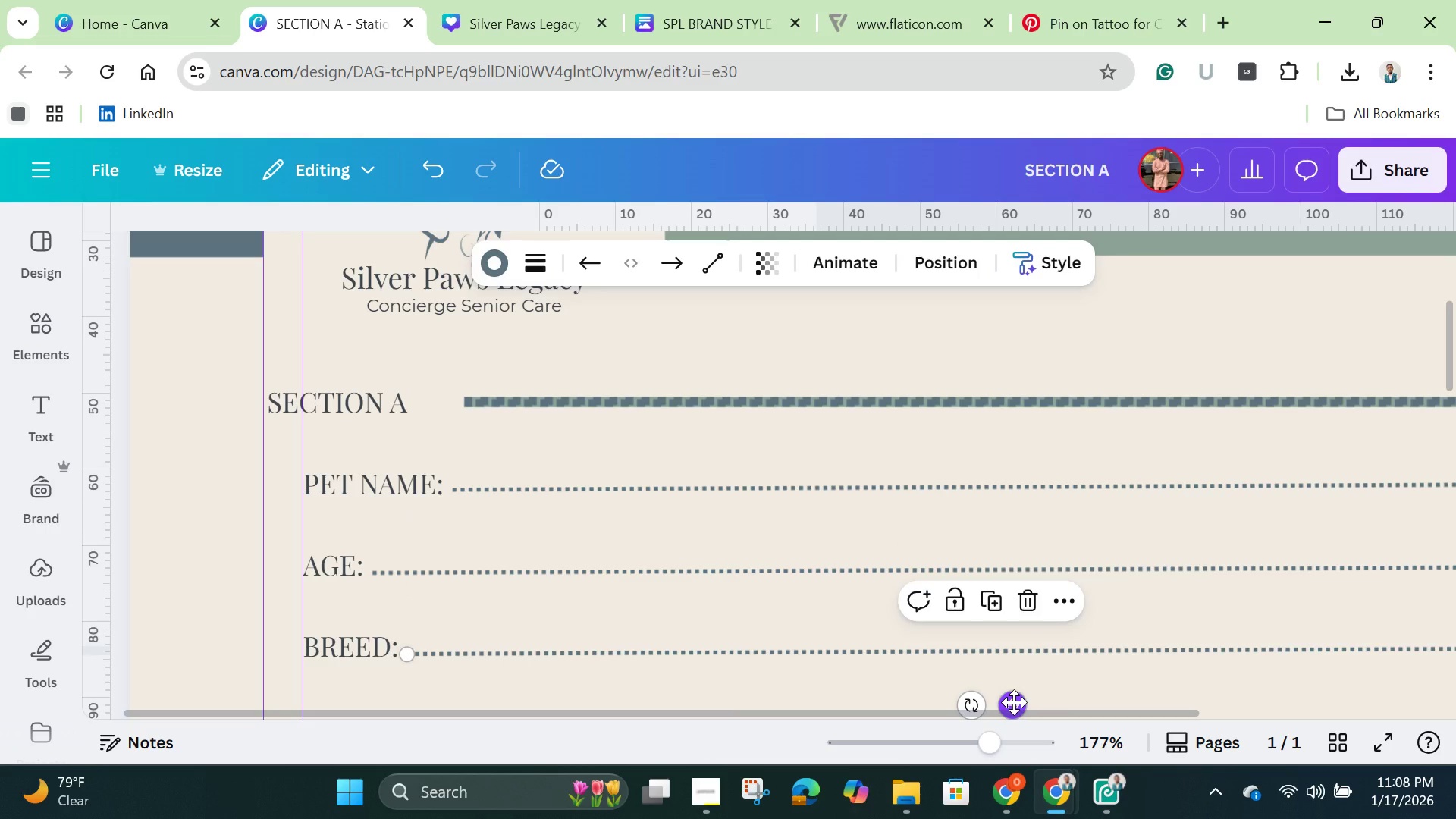 
key(ArrowDown)
 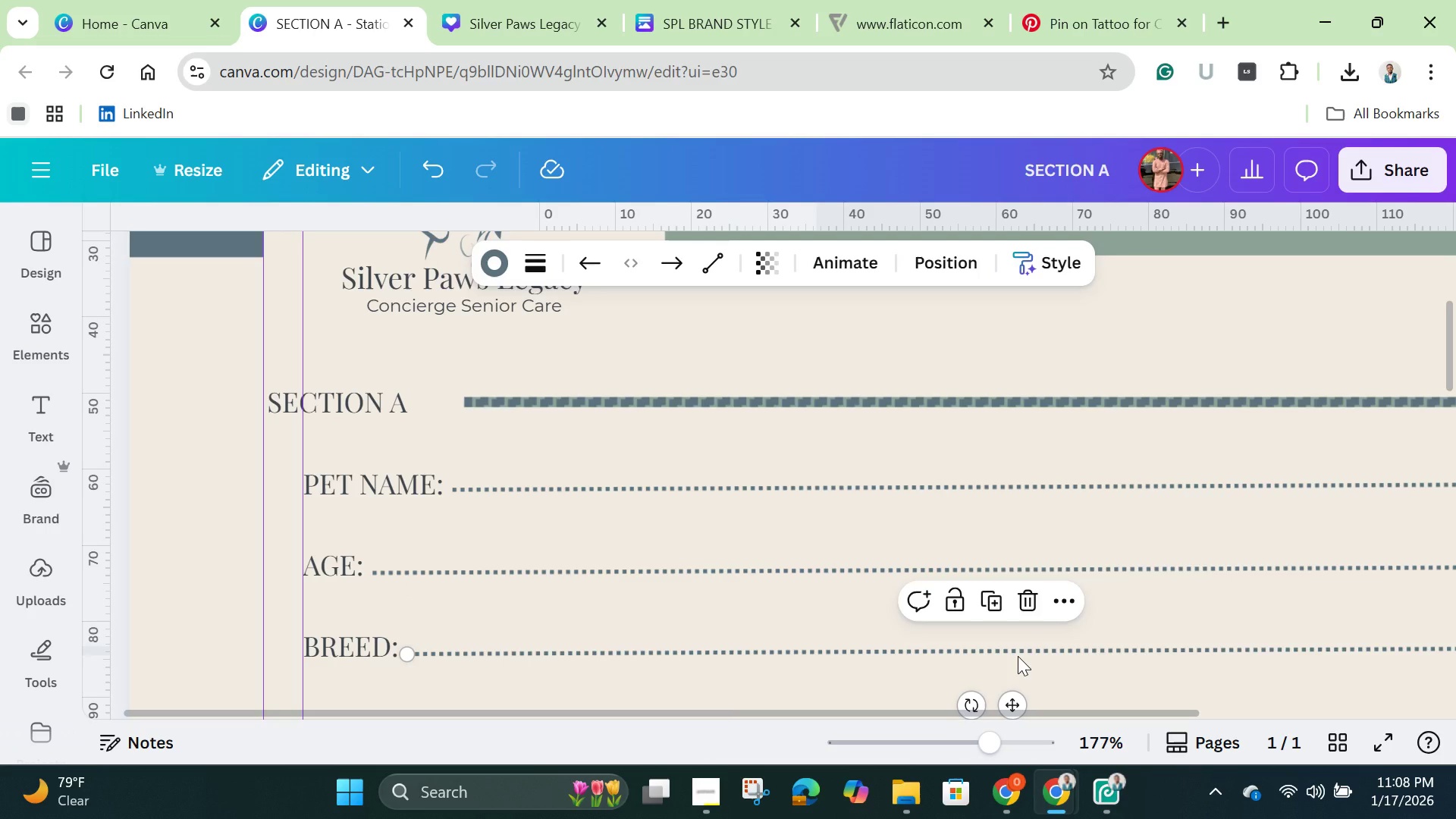 
left_click([1018, 656])
 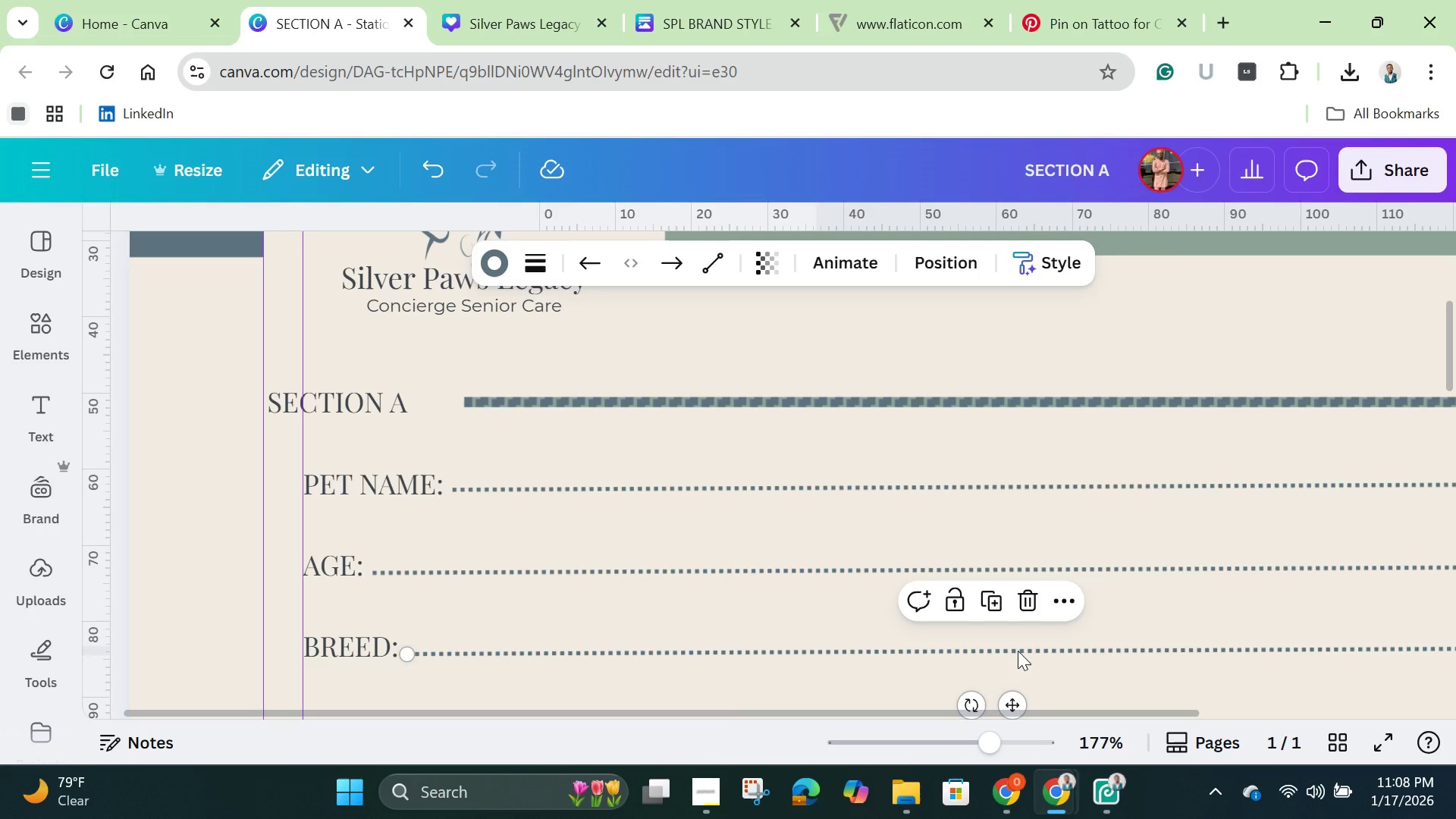 
left_click([1018, 651])
 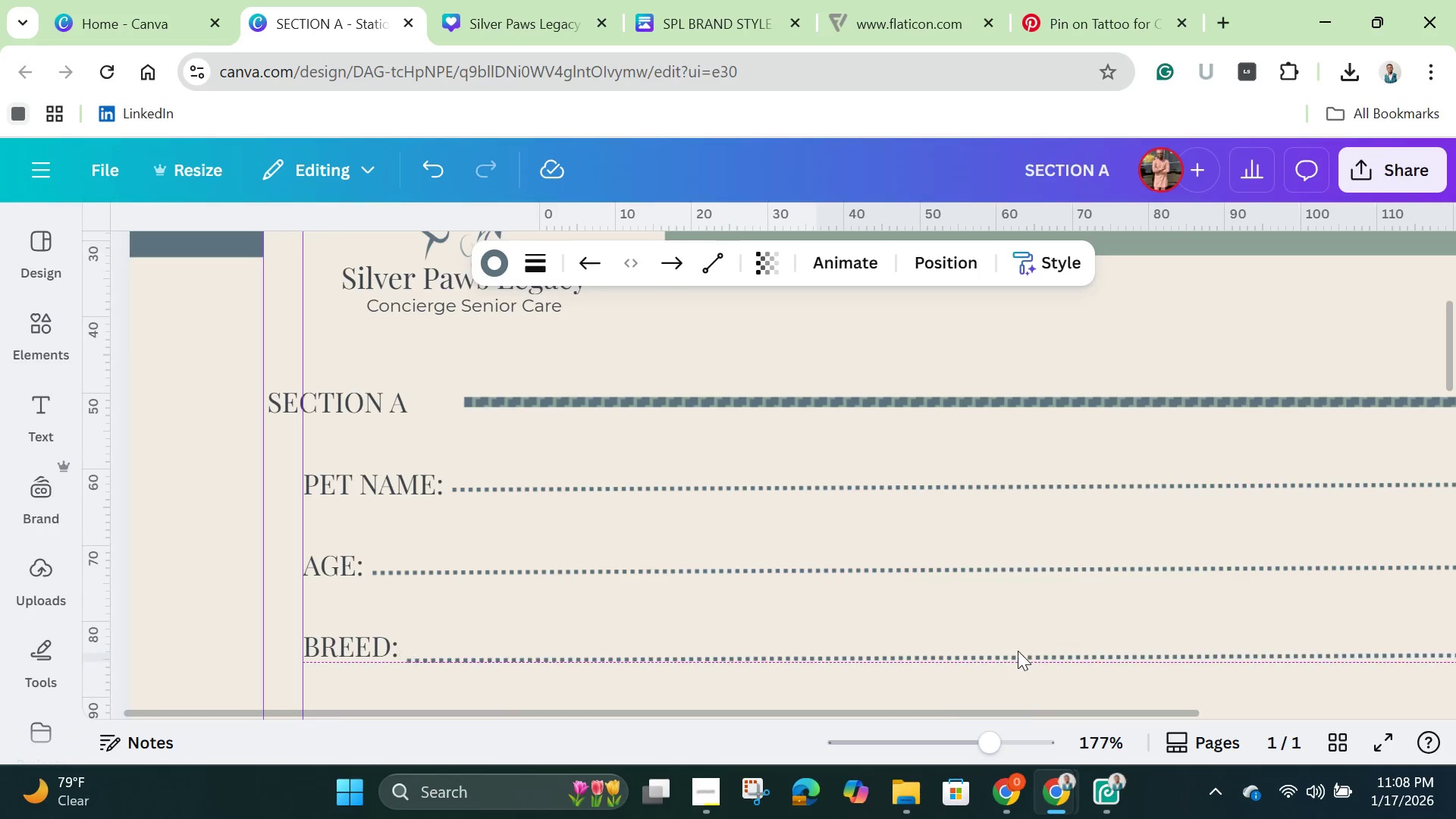 
key(ArrowDown)
 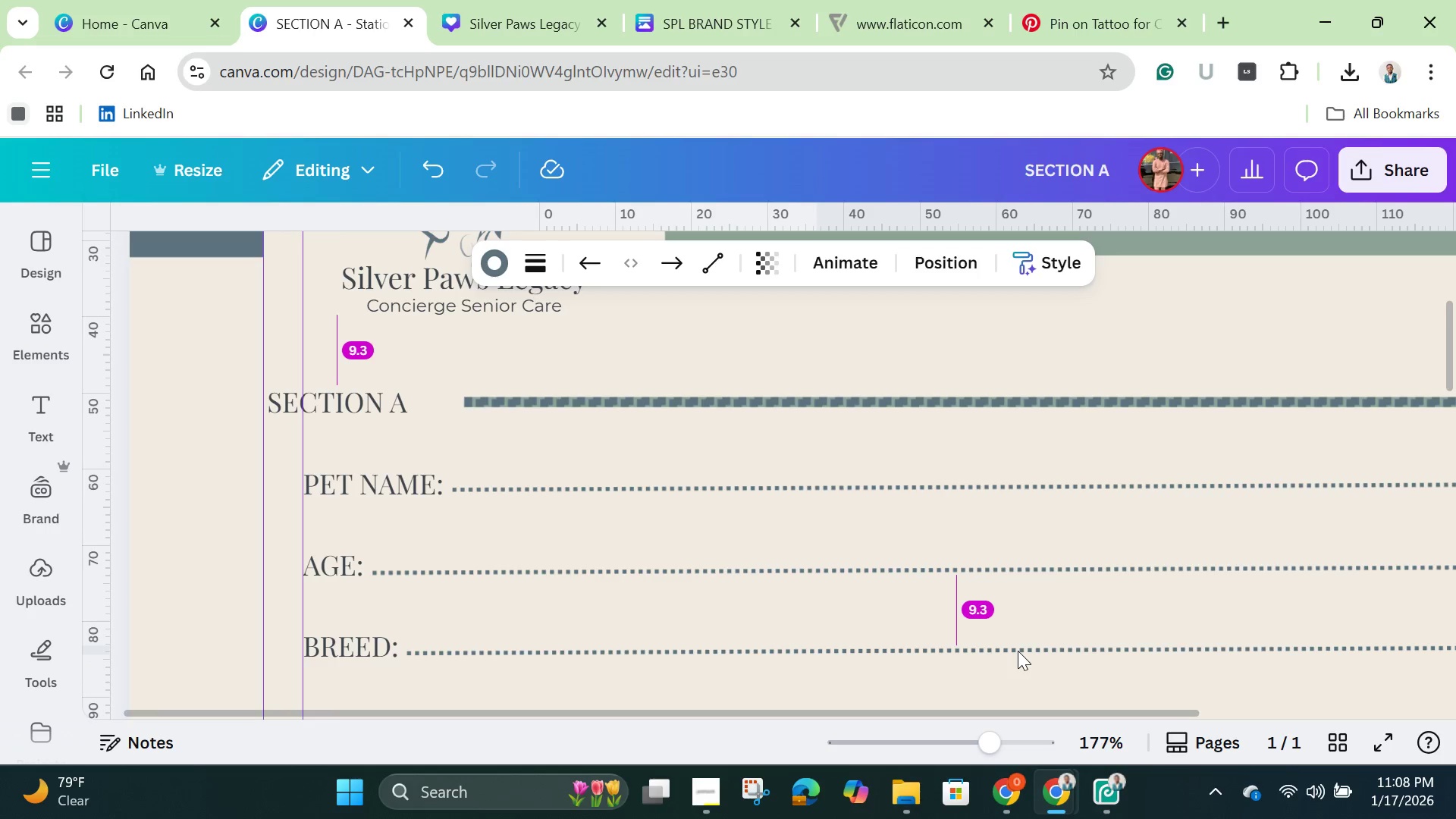 
key(ArrowUp)
 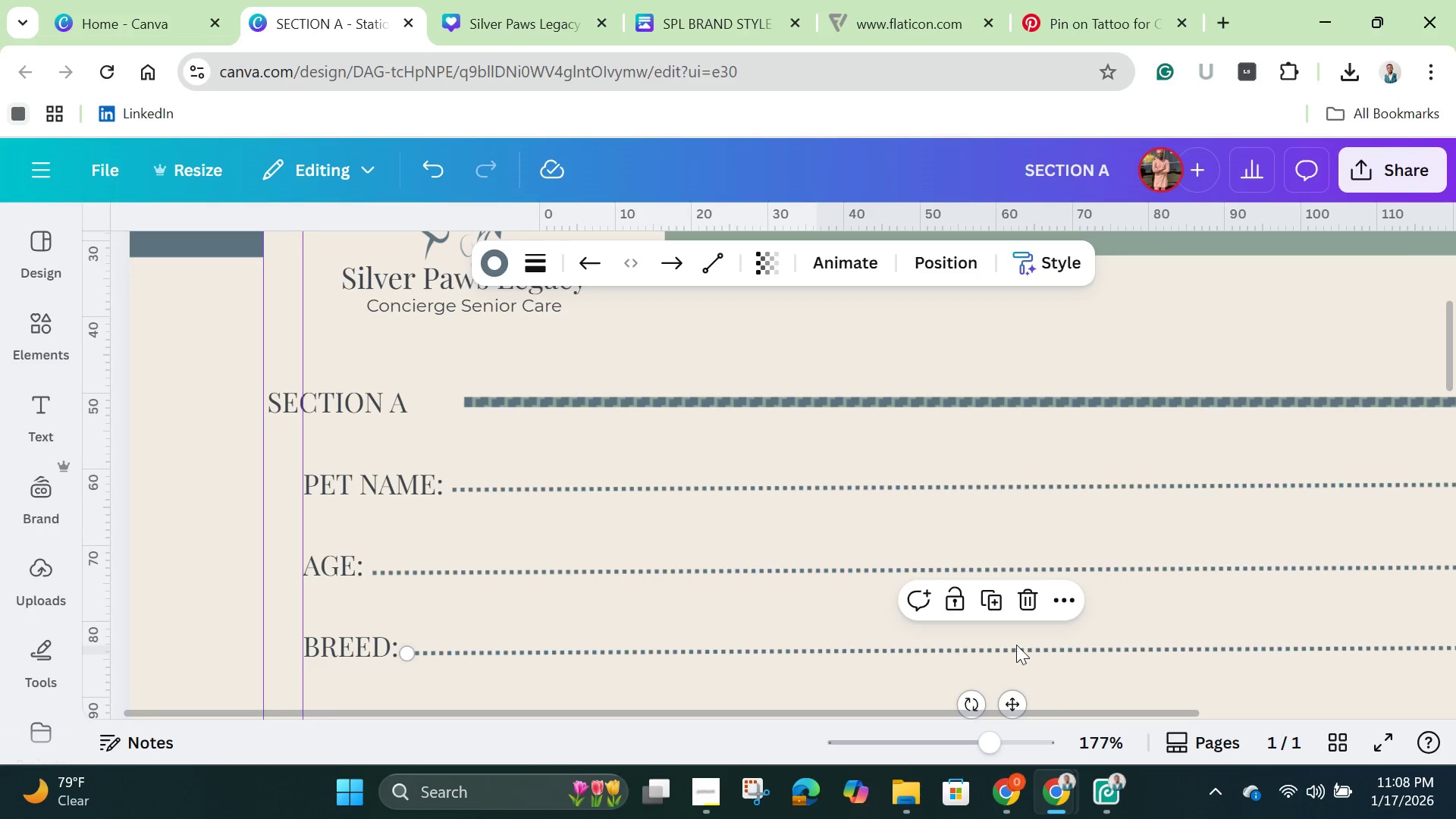 
scroll: coordinate [1017, 640], scroll_direction: down, amount: 1.0
 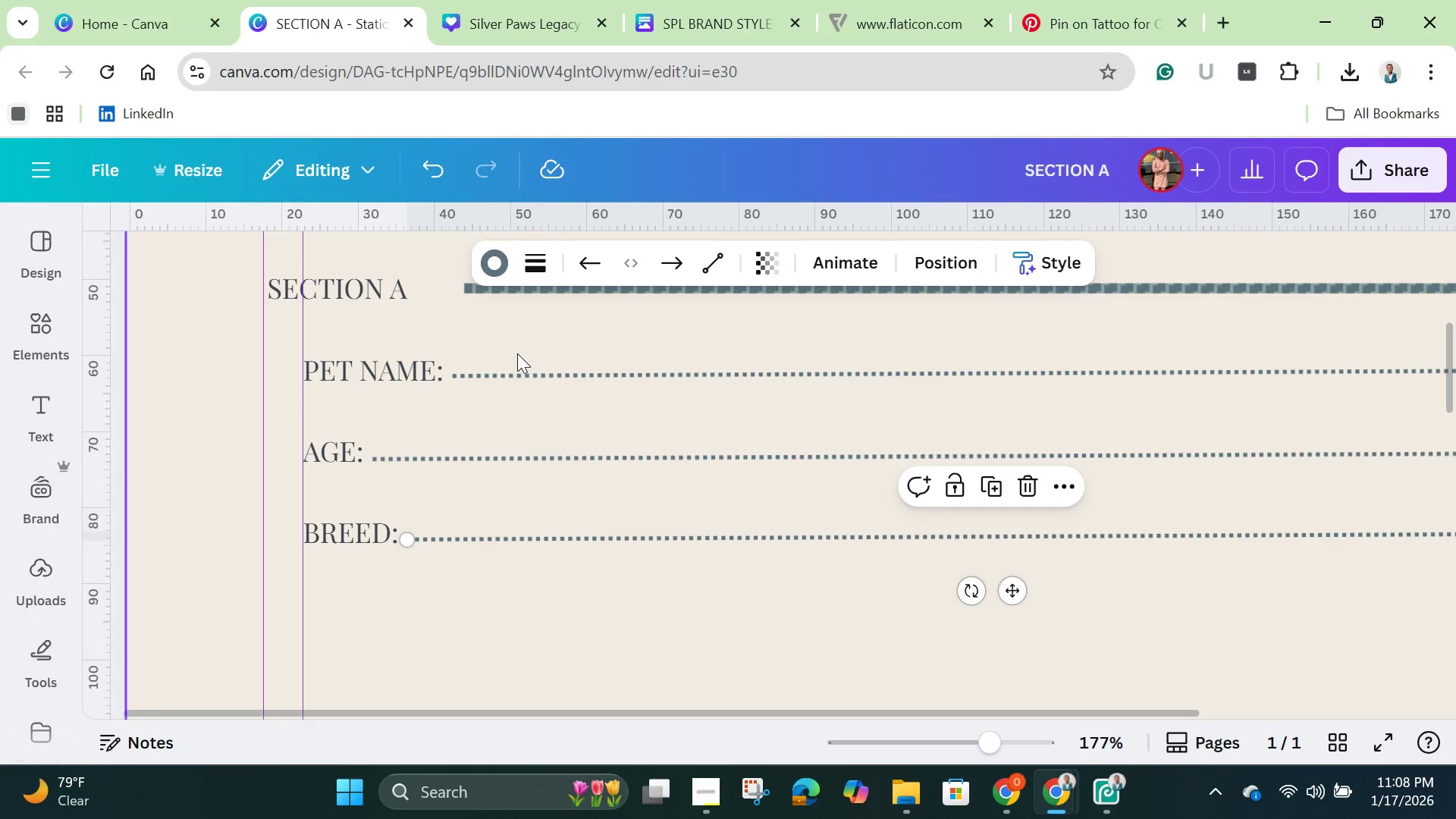 
left_click([317, 291])
 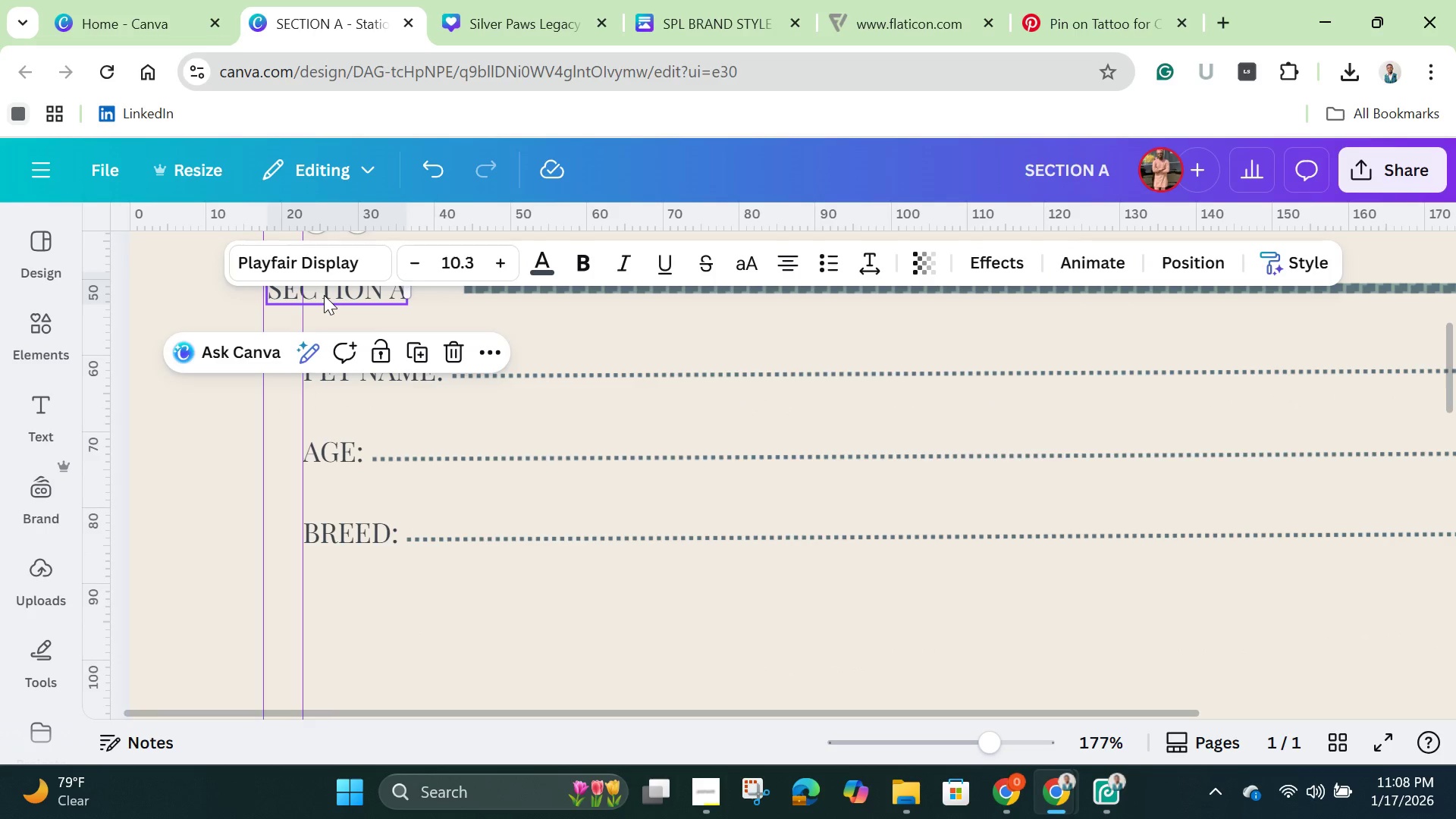 
hold_key(key=ShiftLeft, duration=1.5)
left_click([533, 290])
 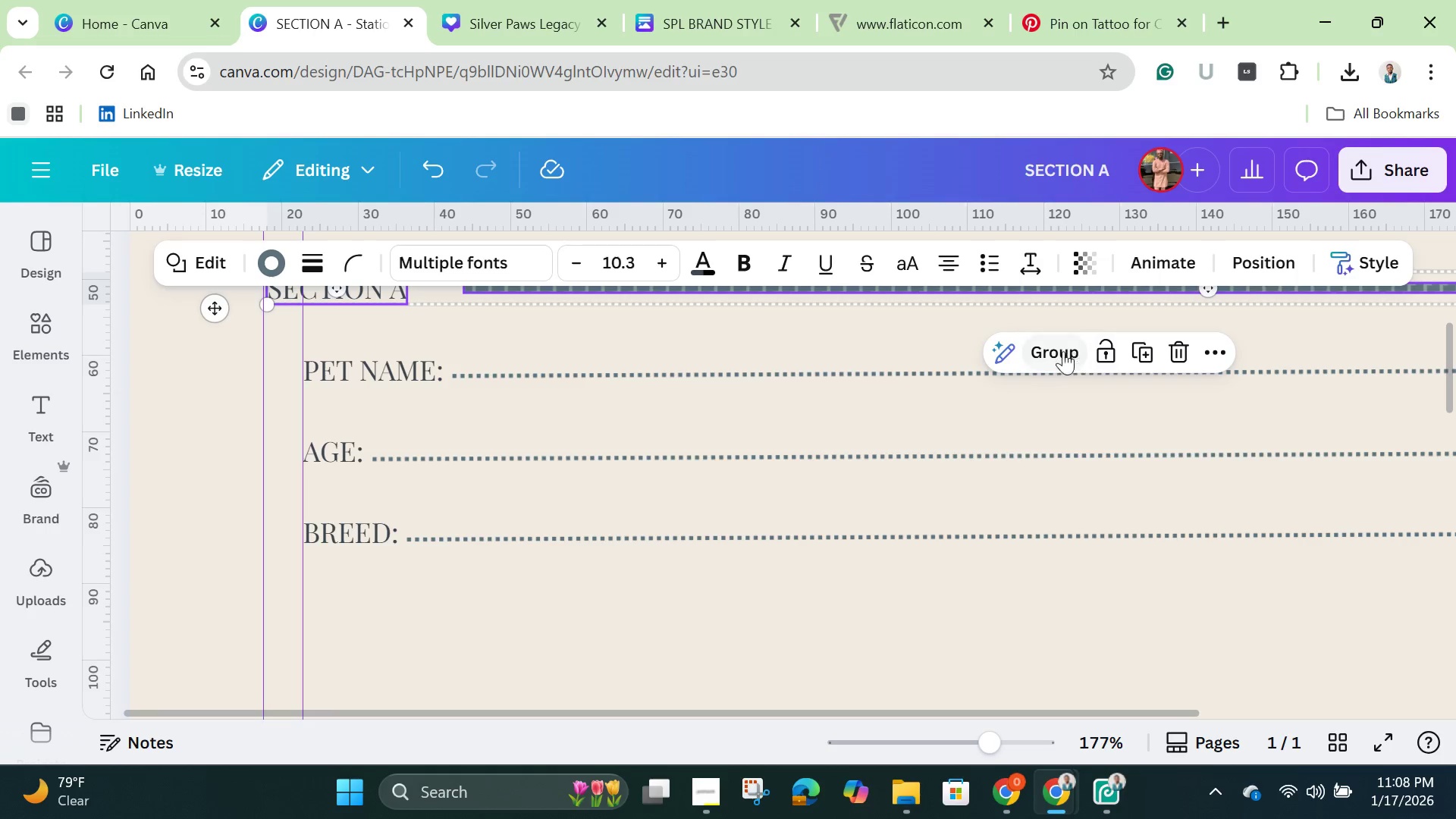 
left_click([1056, 347])
 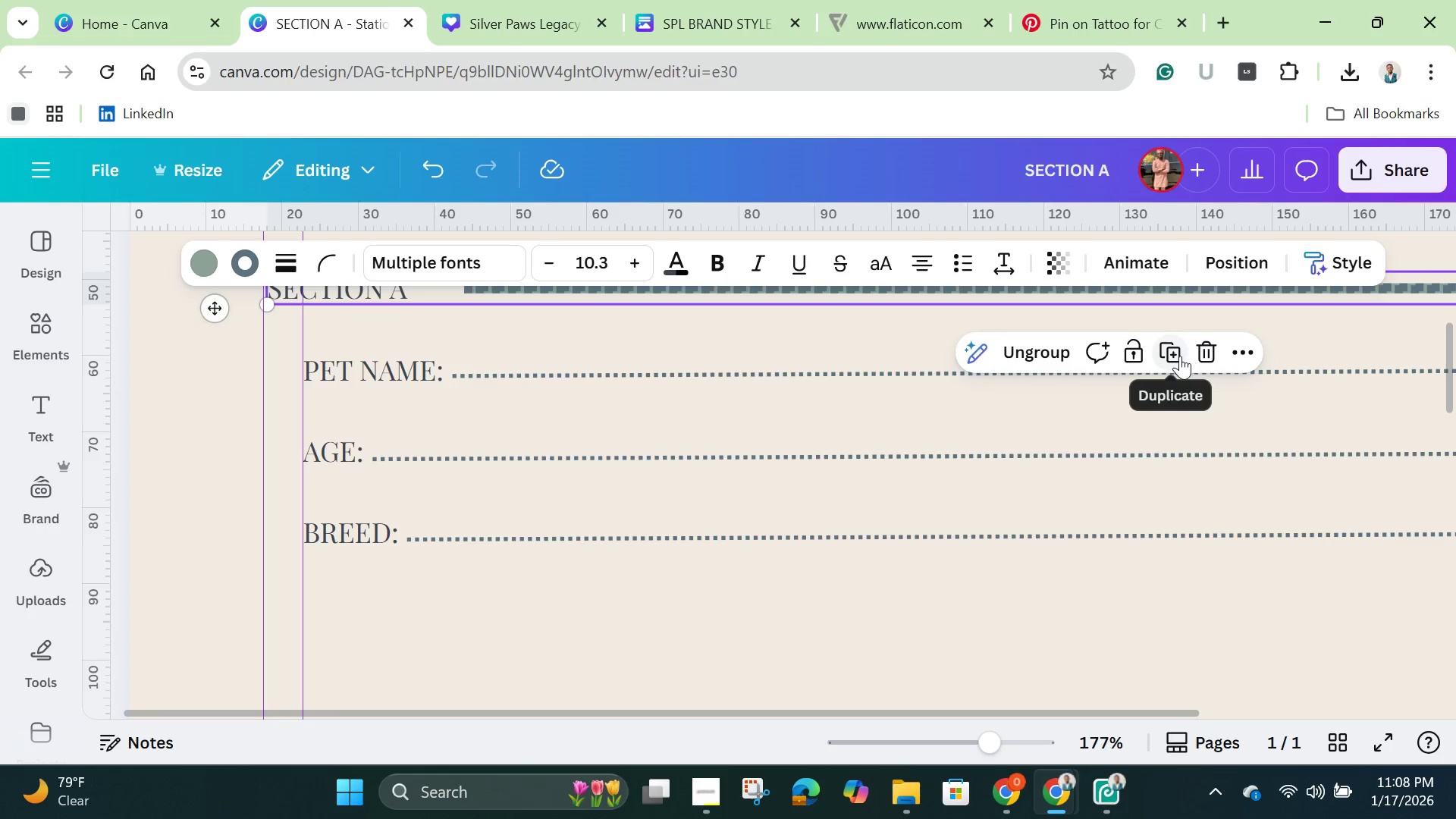 
left_click([1180, 356])
 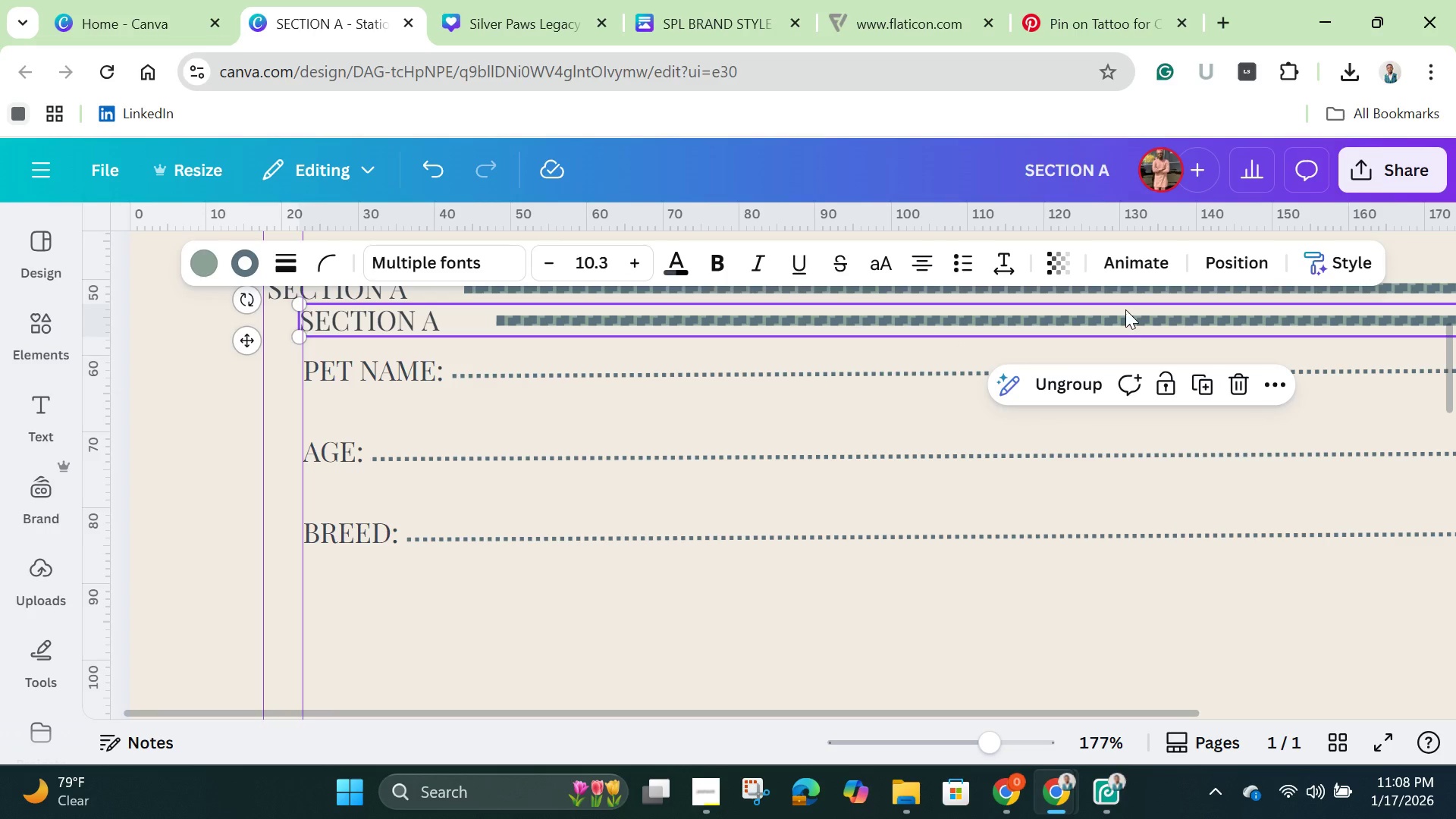 
left_click_drag(start_coordinate=[1125, 309], to_coordinate=[1091, 597])
 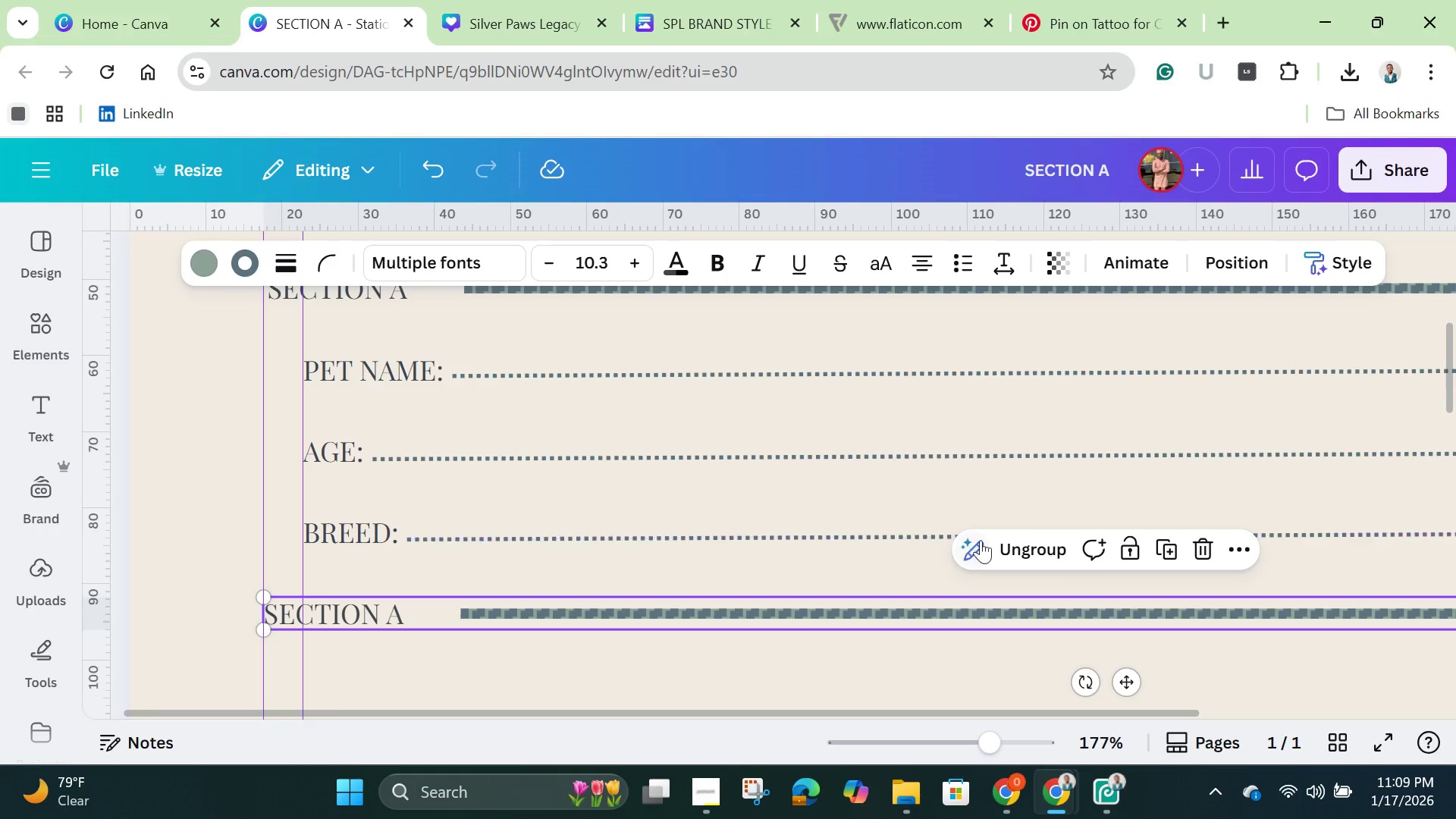 
left_click([1028, 549])
 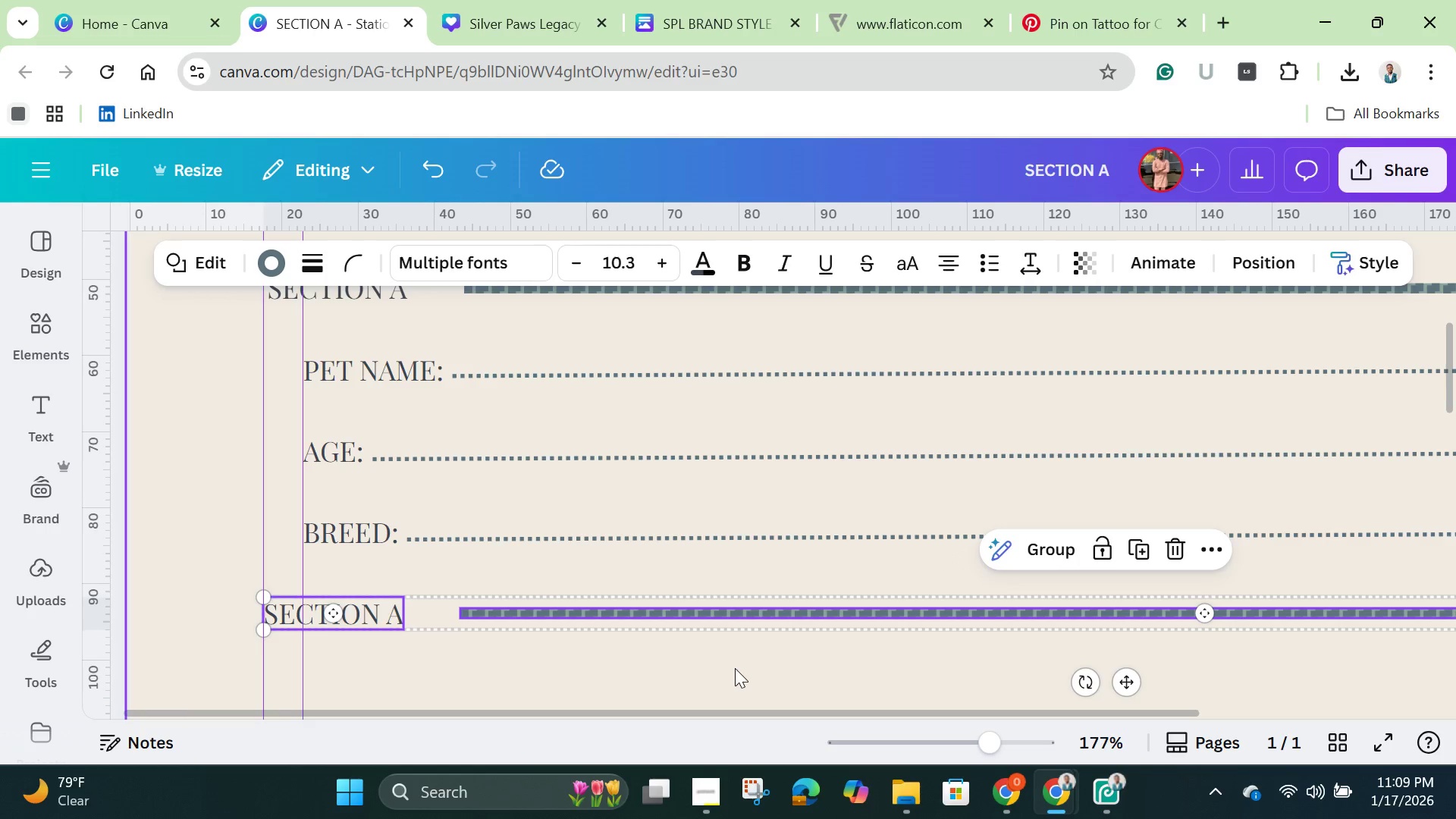 
left_click([735, 668])
 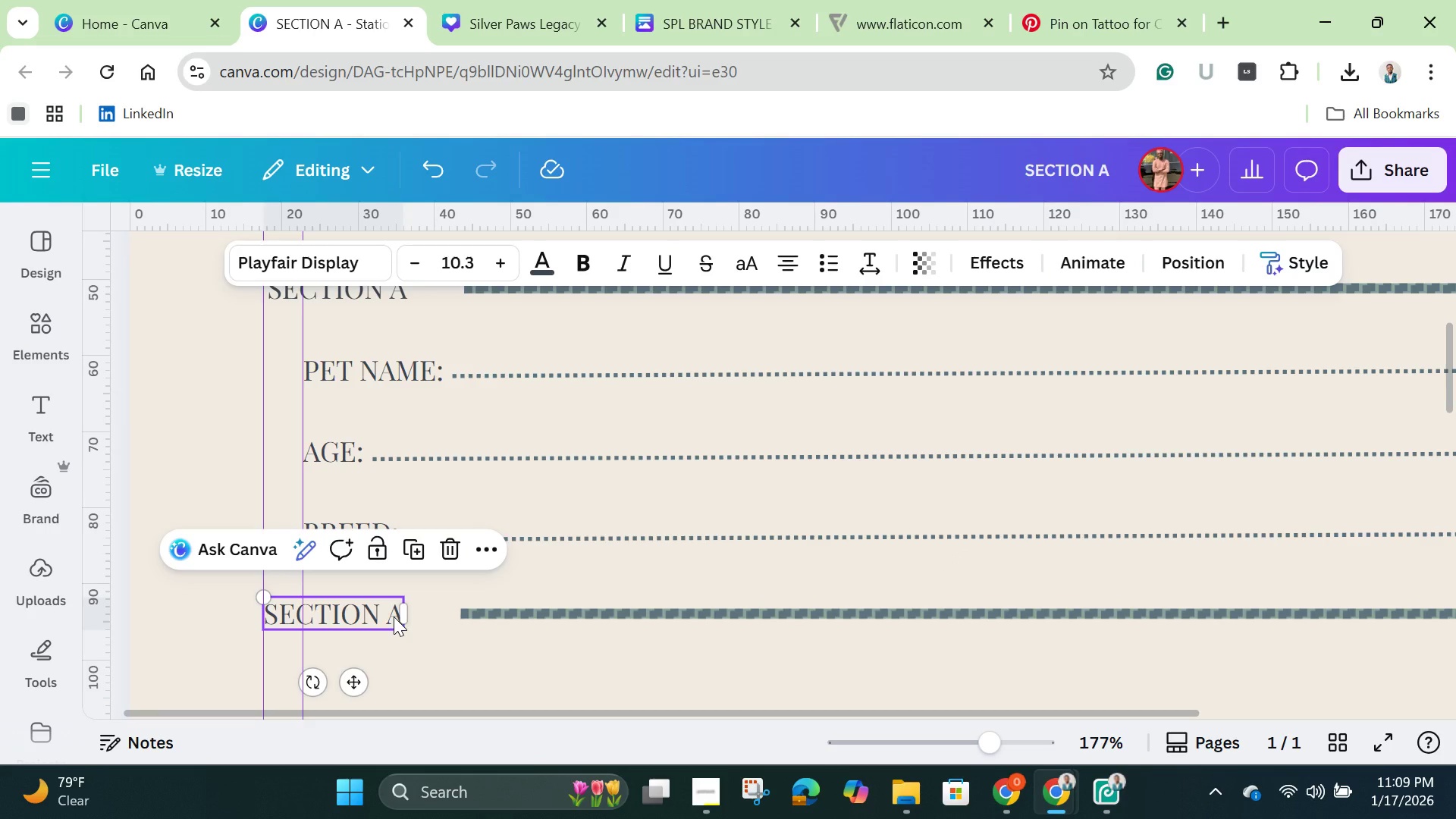 
double_click([394, 617])
 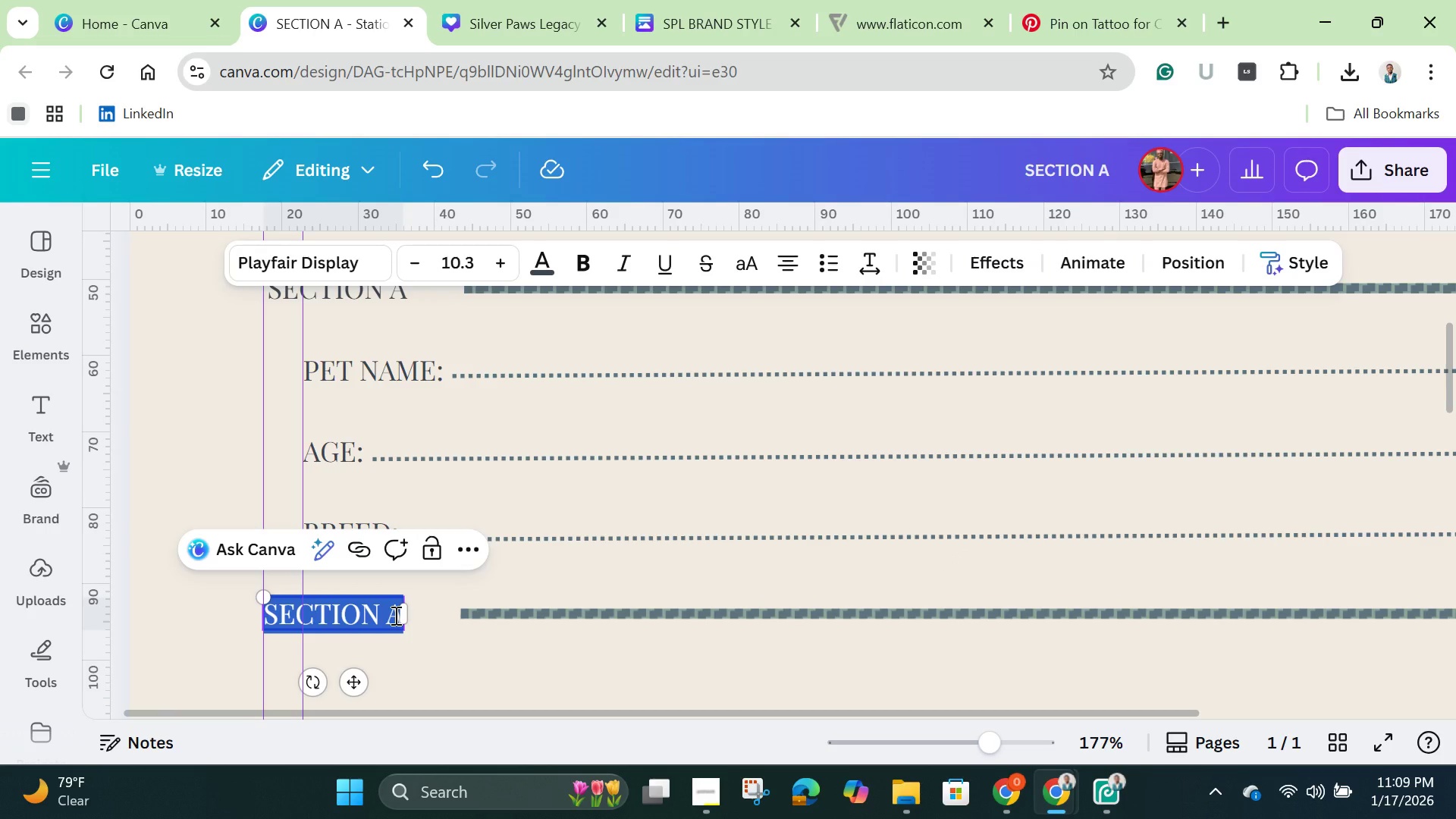 
left_click([394, 615])
 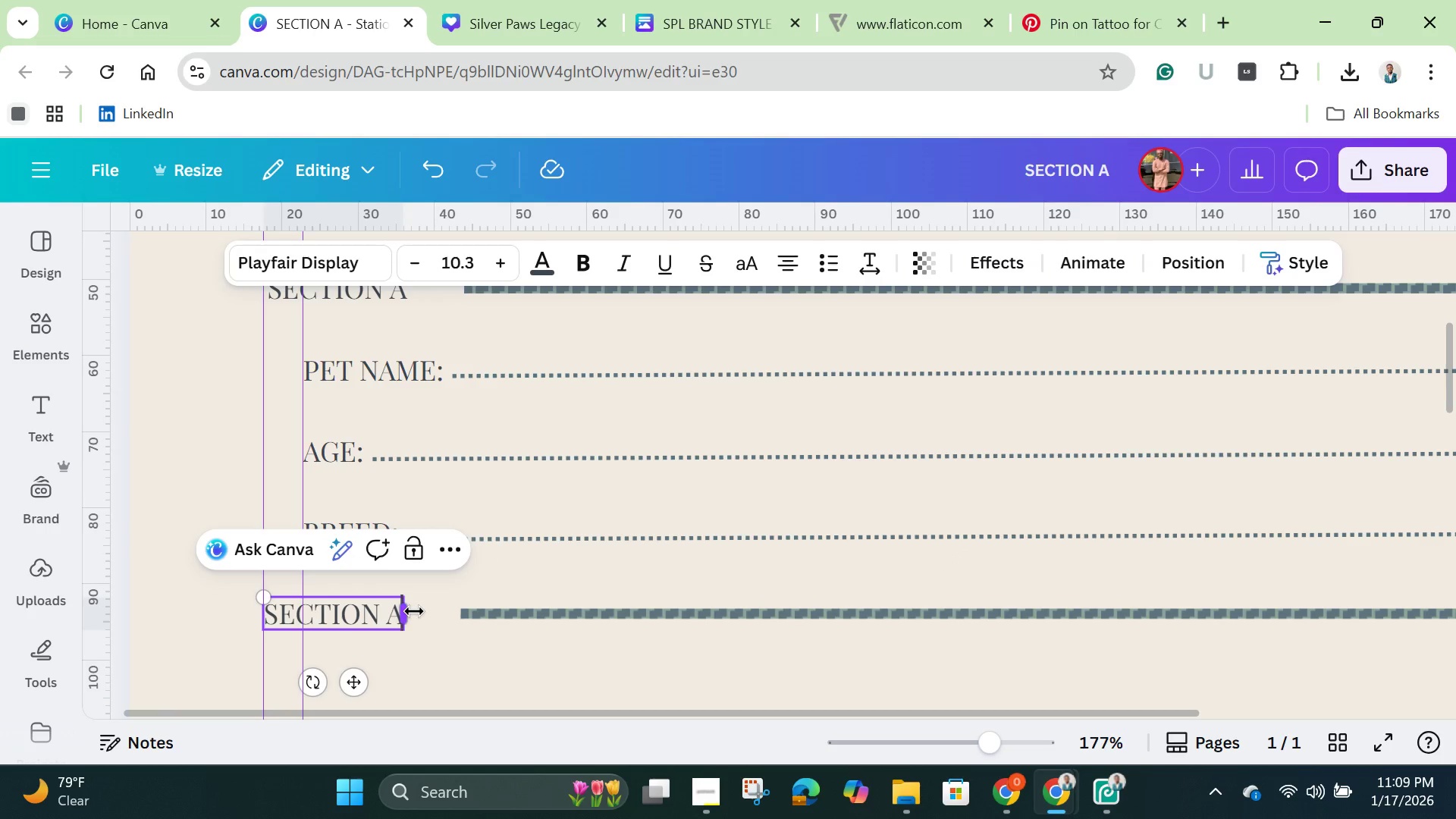 
key(ArrowRight)
 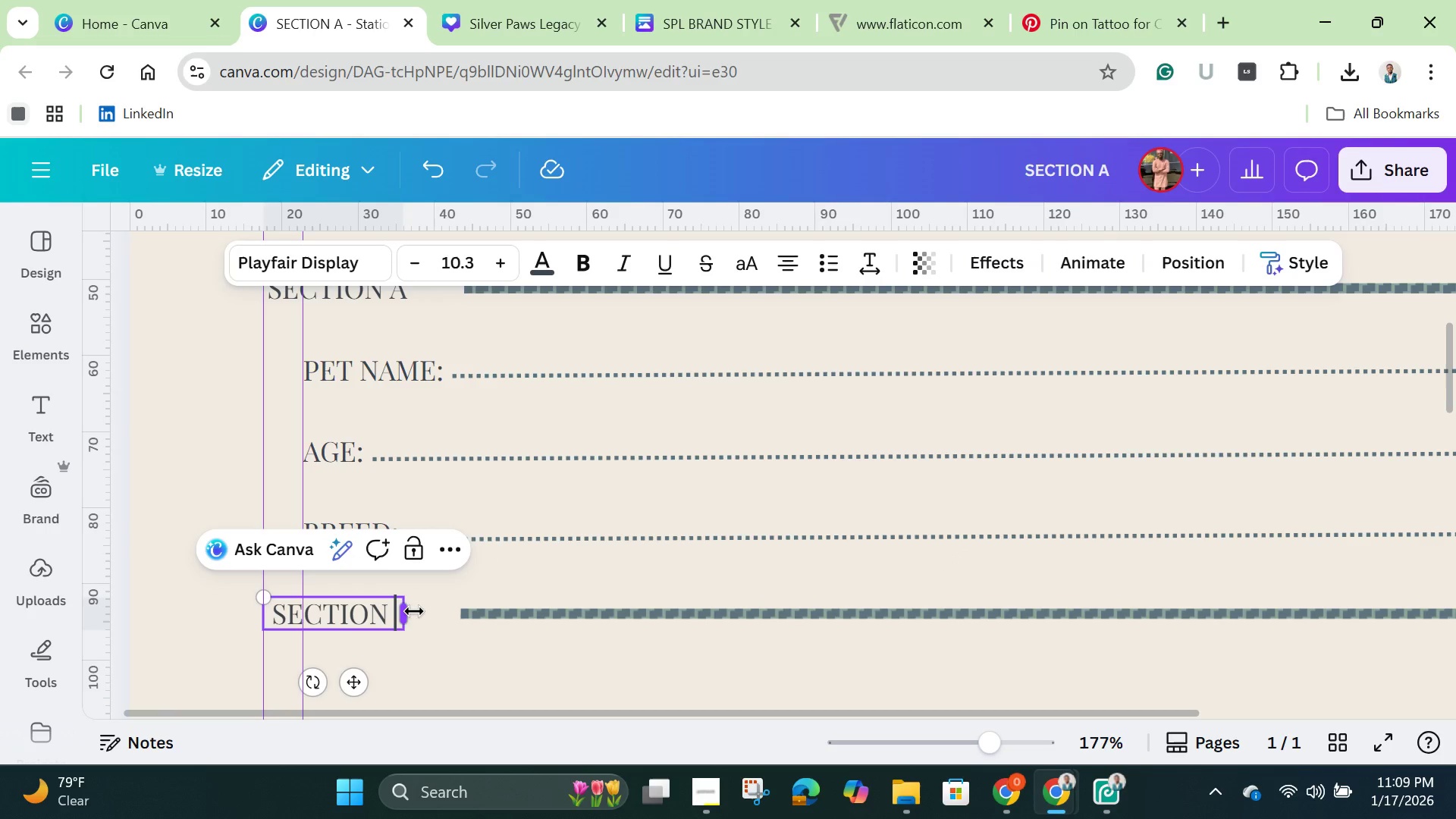 
key(Backspace)
 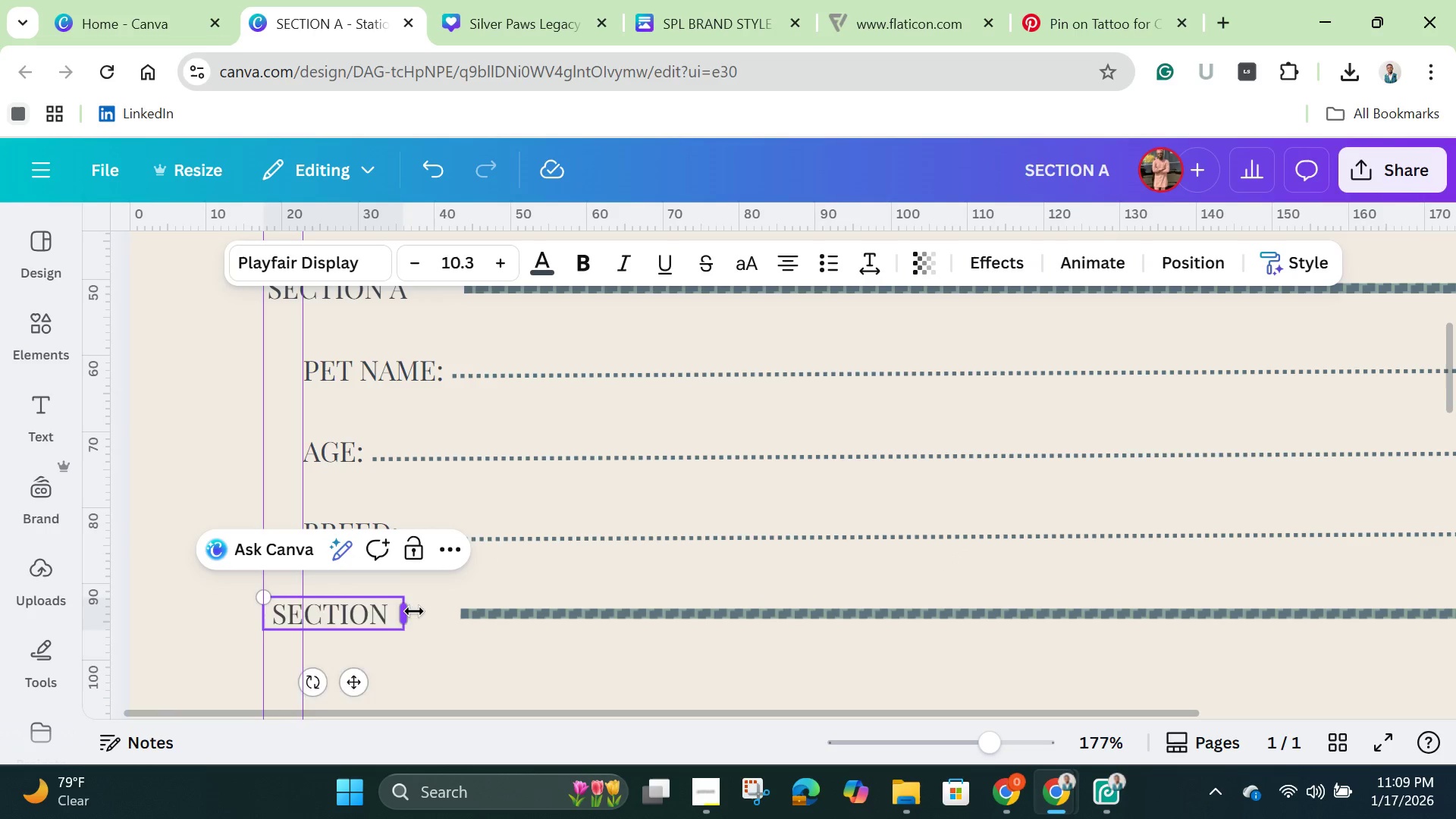 
key(B)
 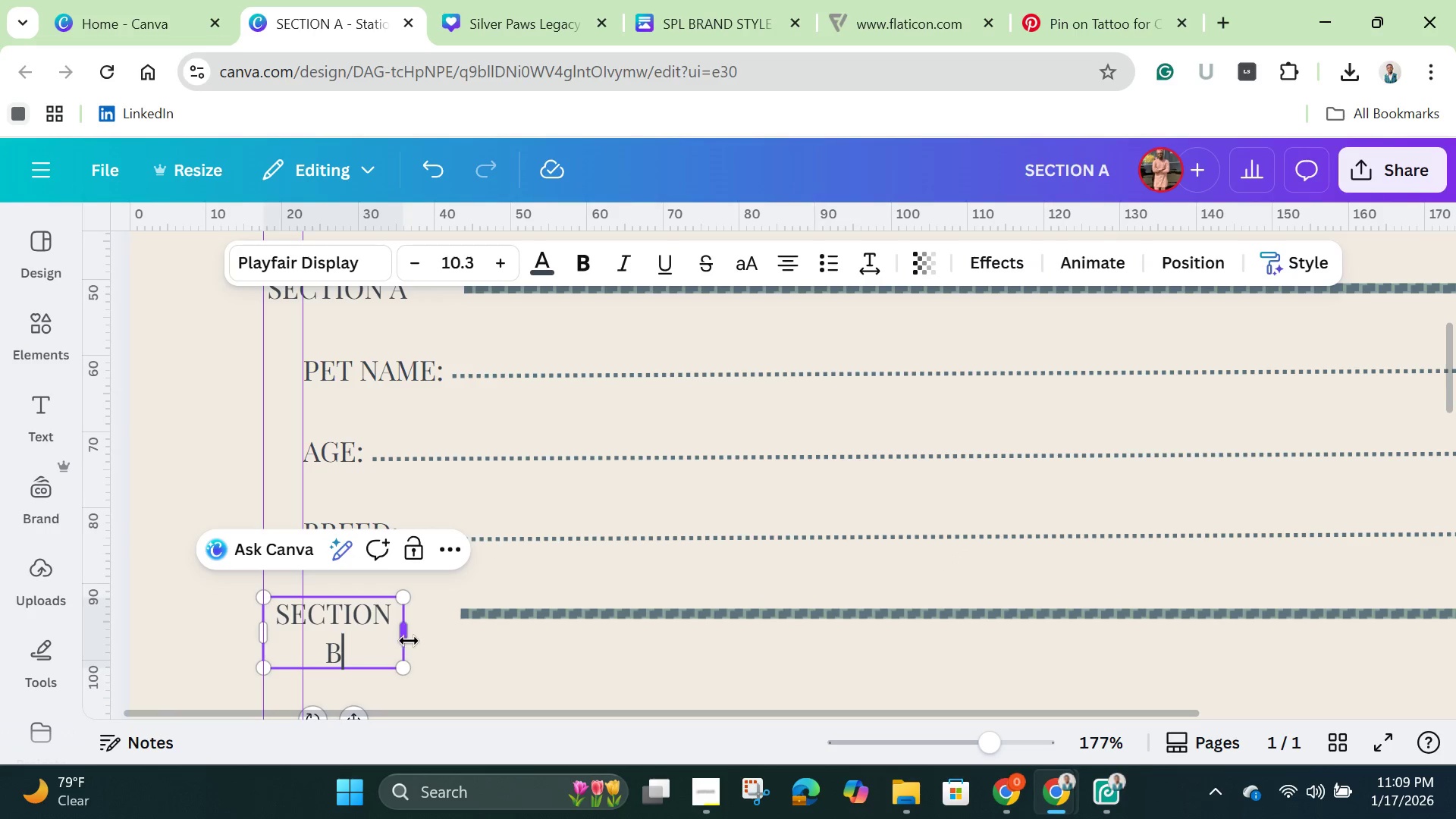 
left_click_drag(start_coordinate=[405, 631], to_coordinate=[415, 636])
 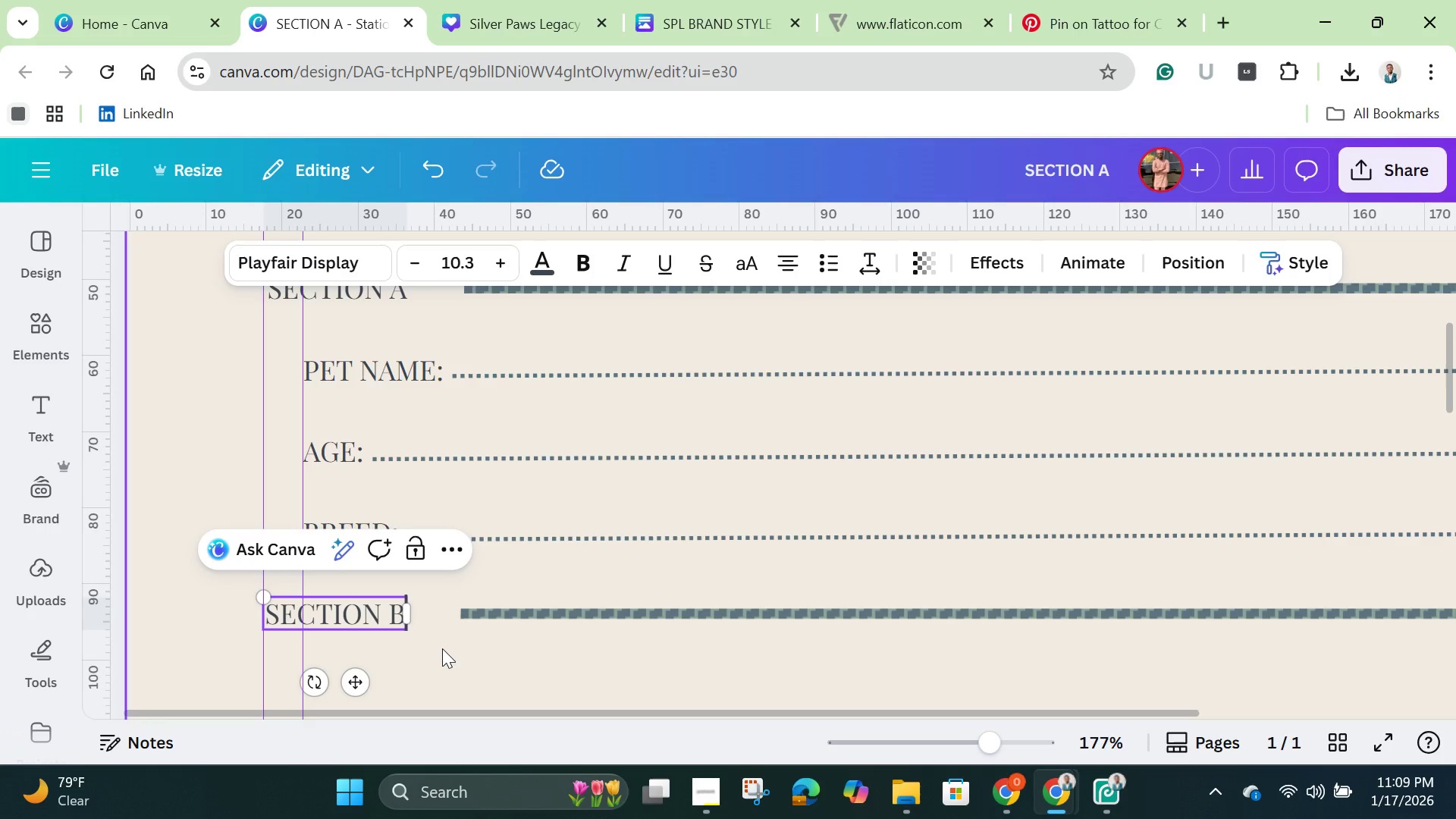 
left_click([442, 648])
 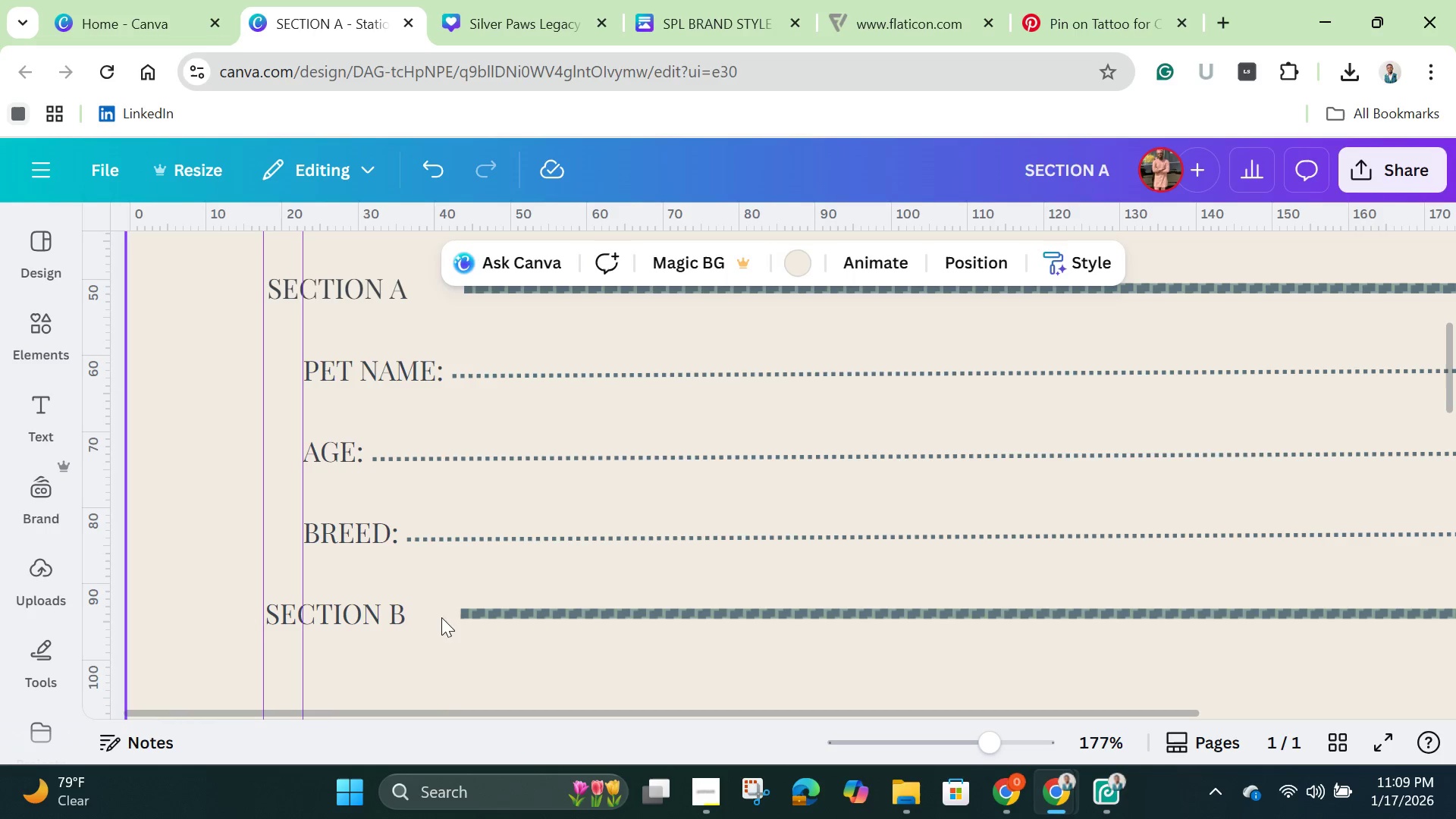 
wait(5.39)
 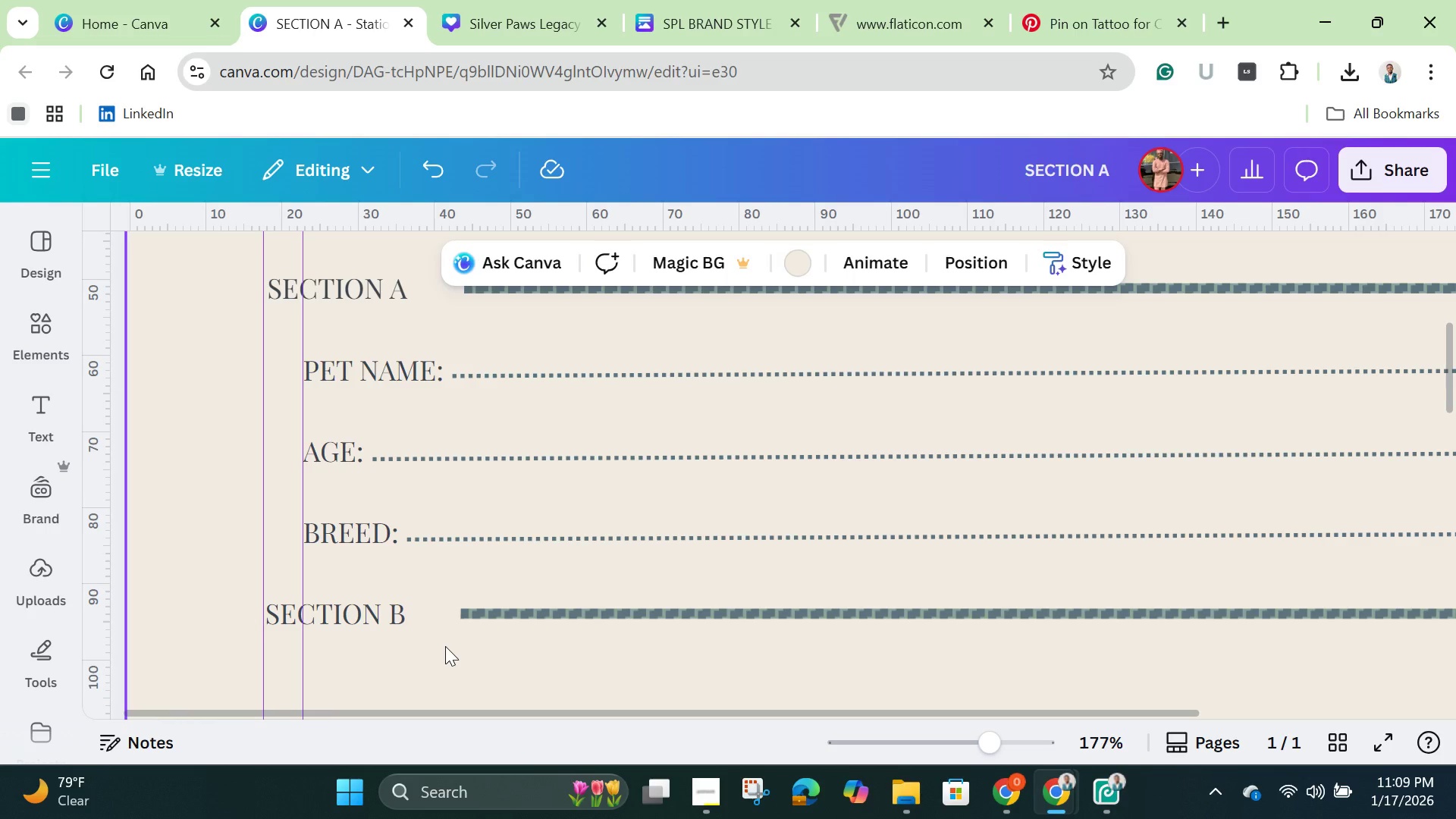 
left_click([418, 384])
 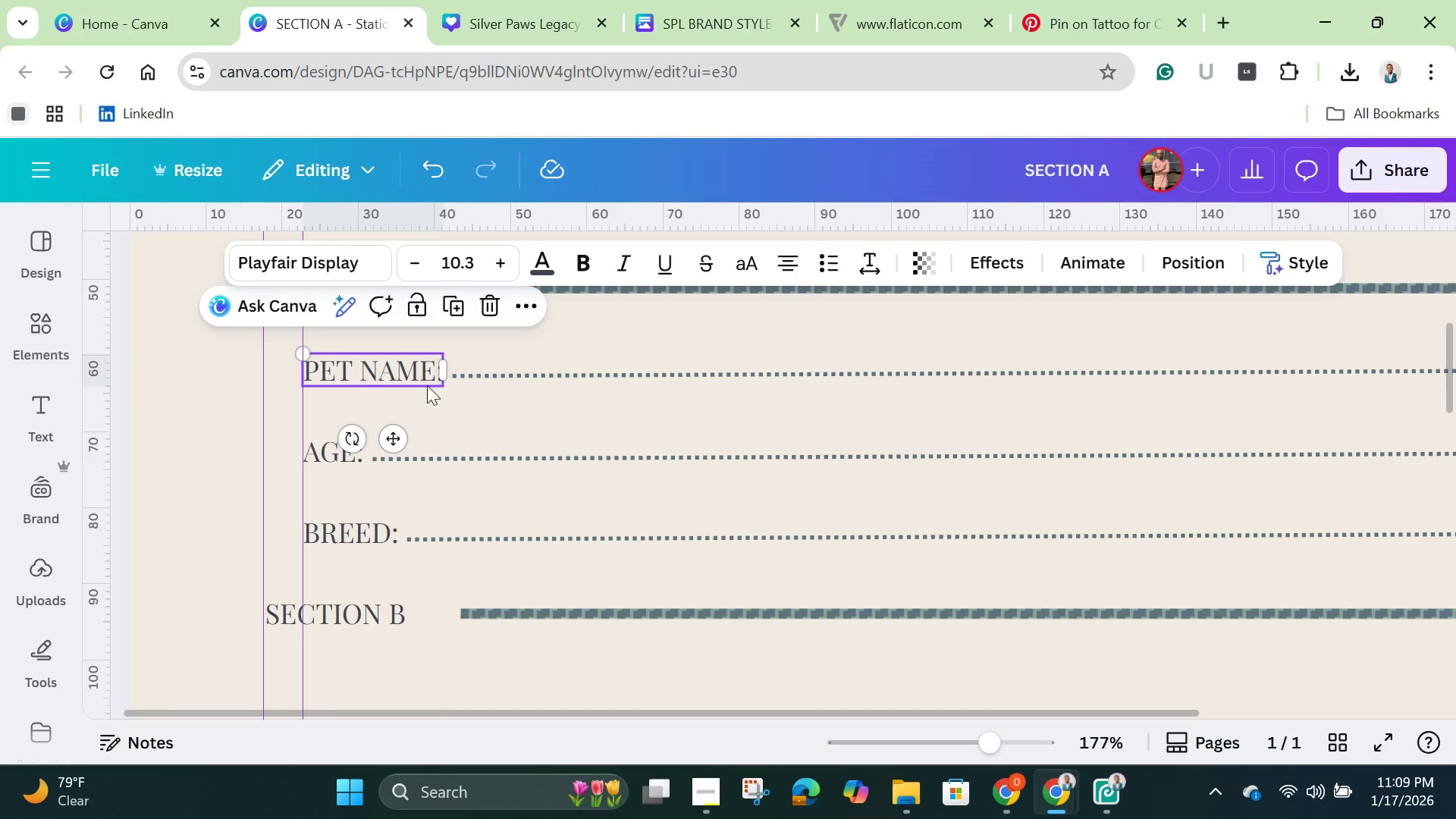 
hold_key(key=ShiftLeft, duration=1.5)
left_click([544, 375])
 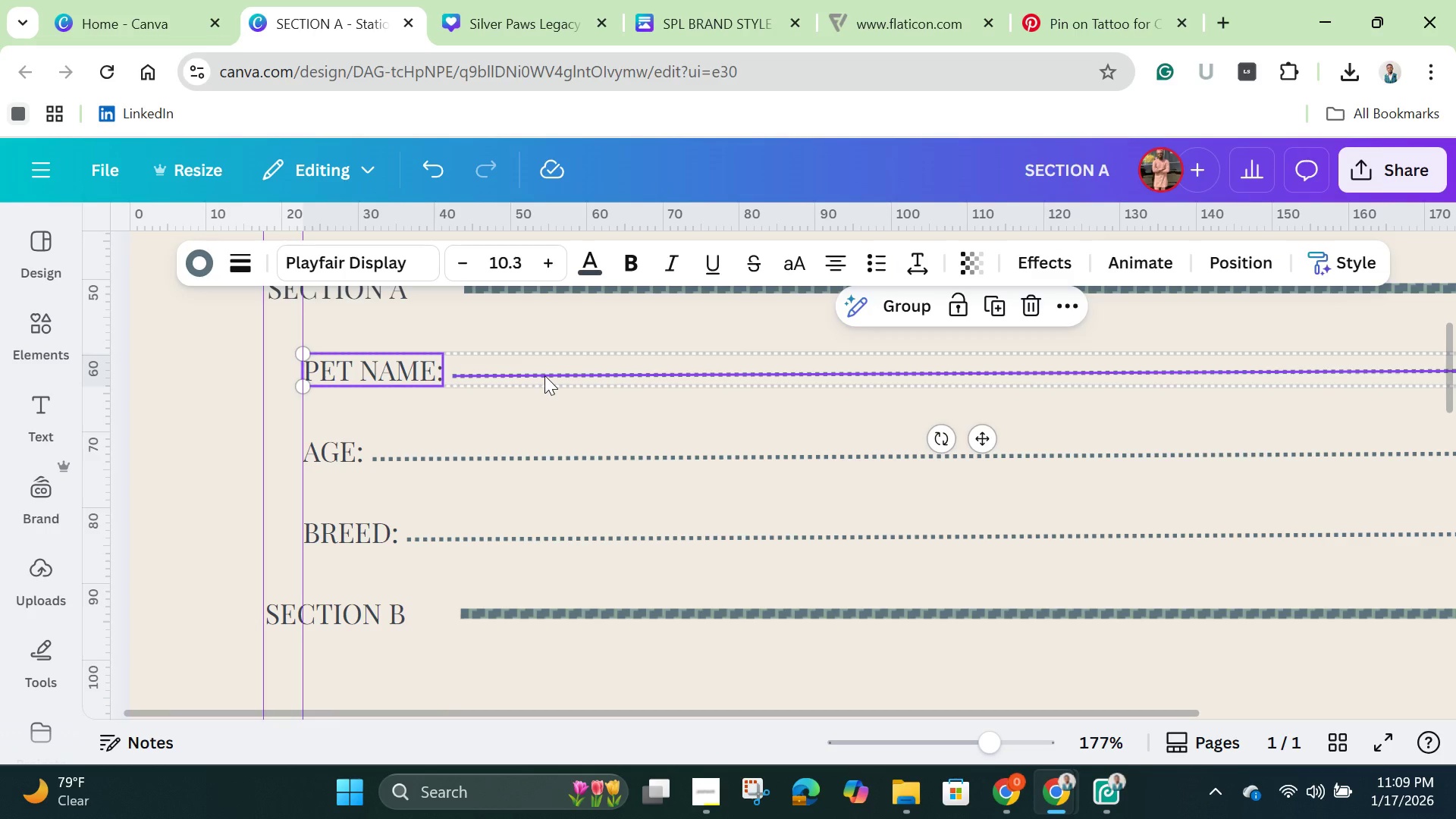 
hold_key(key=ShiftLeft, duration=0.44)
 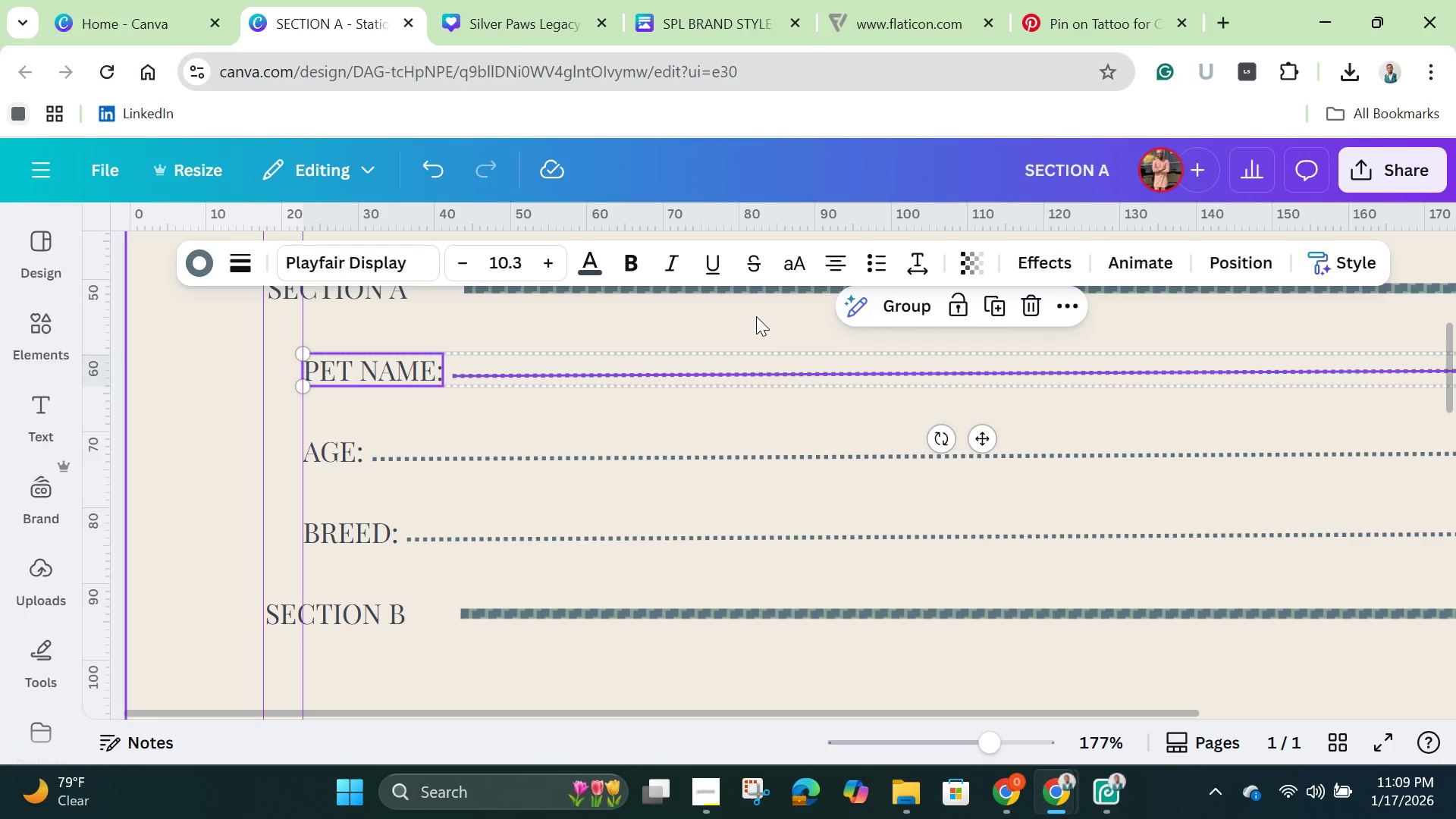 
left_click([902, 302])
 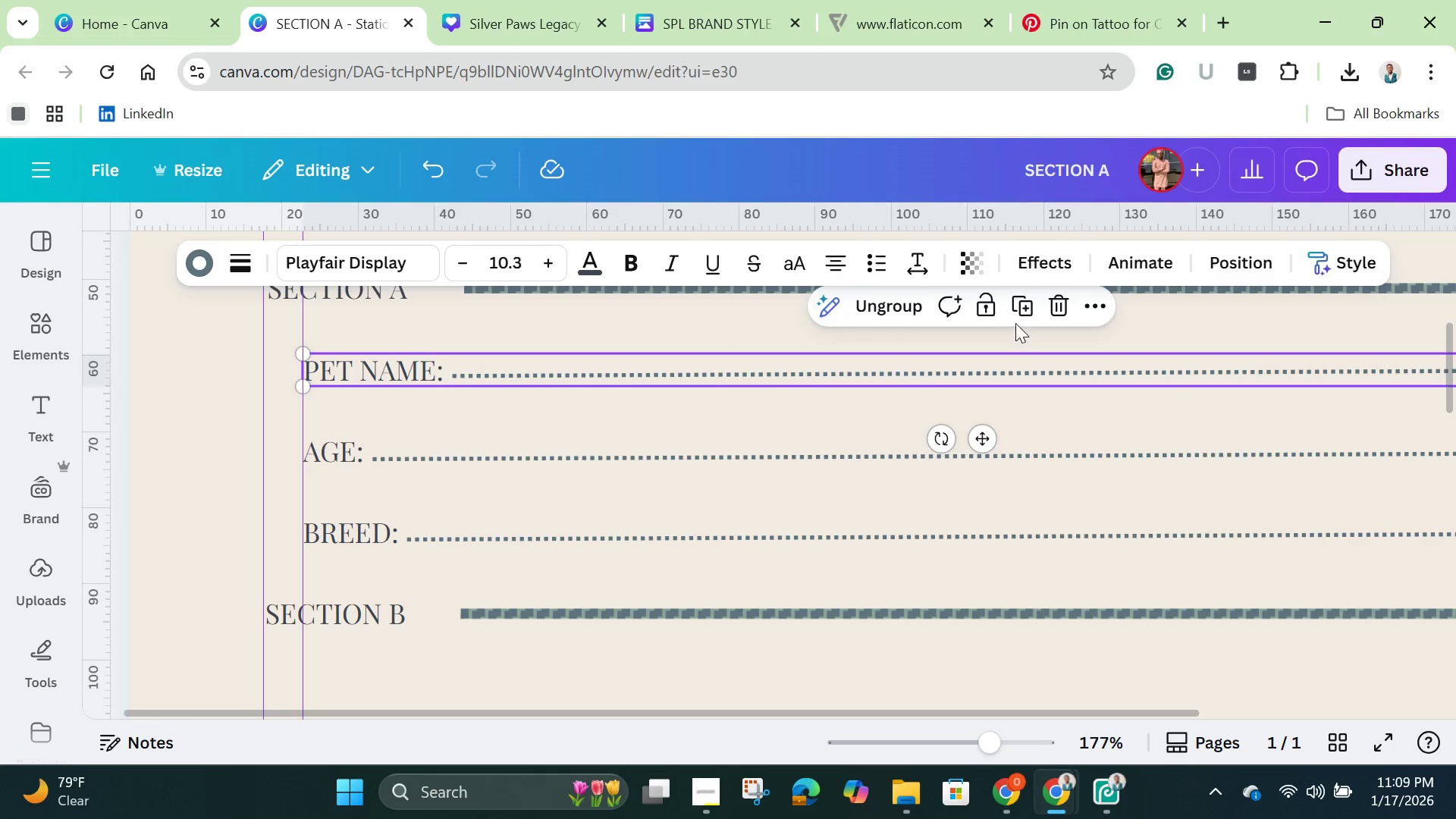 
left_click([1027, 300])
 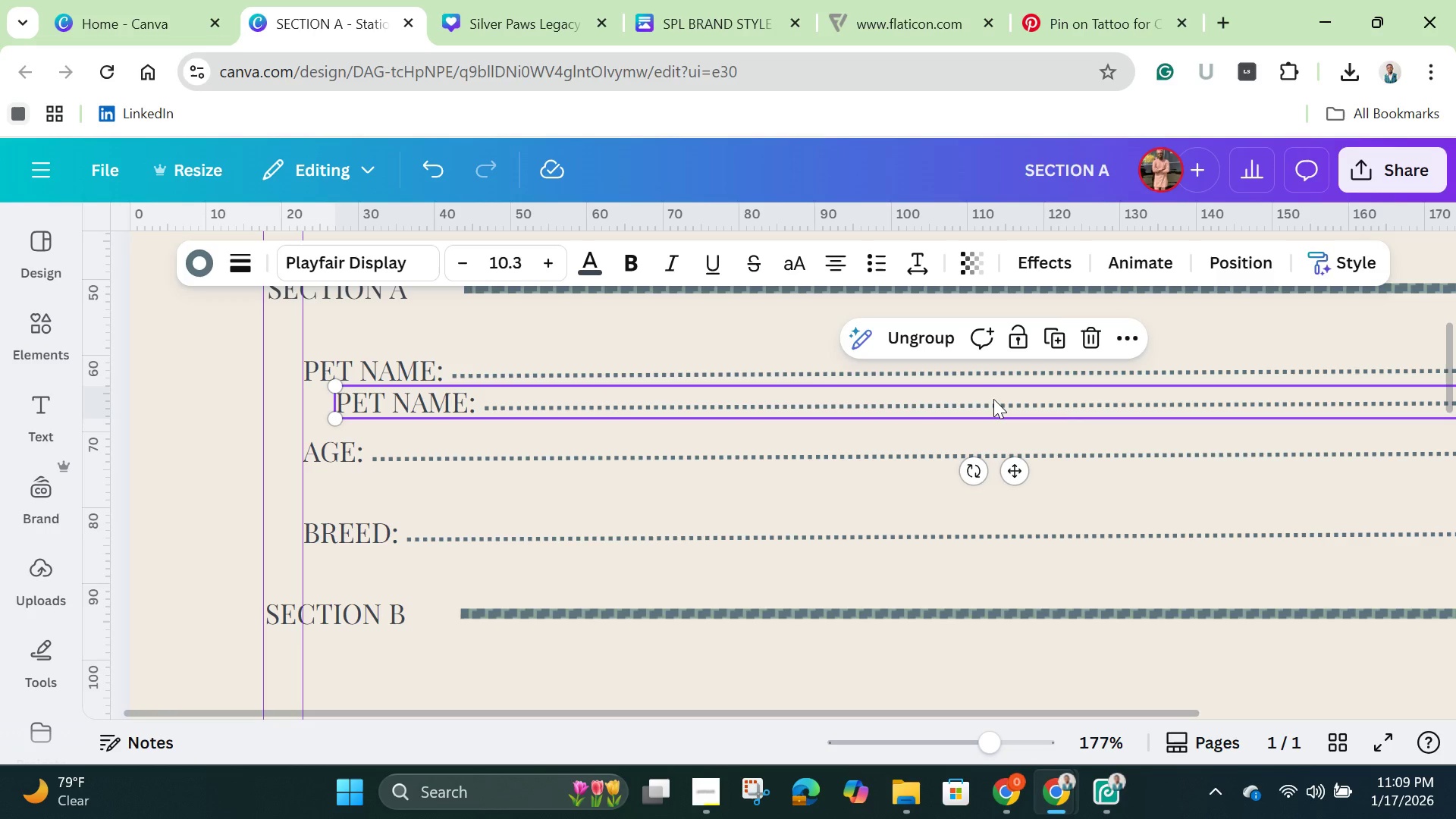 
left_click_drag(start_coordinate=[993, 399], to_coordinate=[956, 686])
 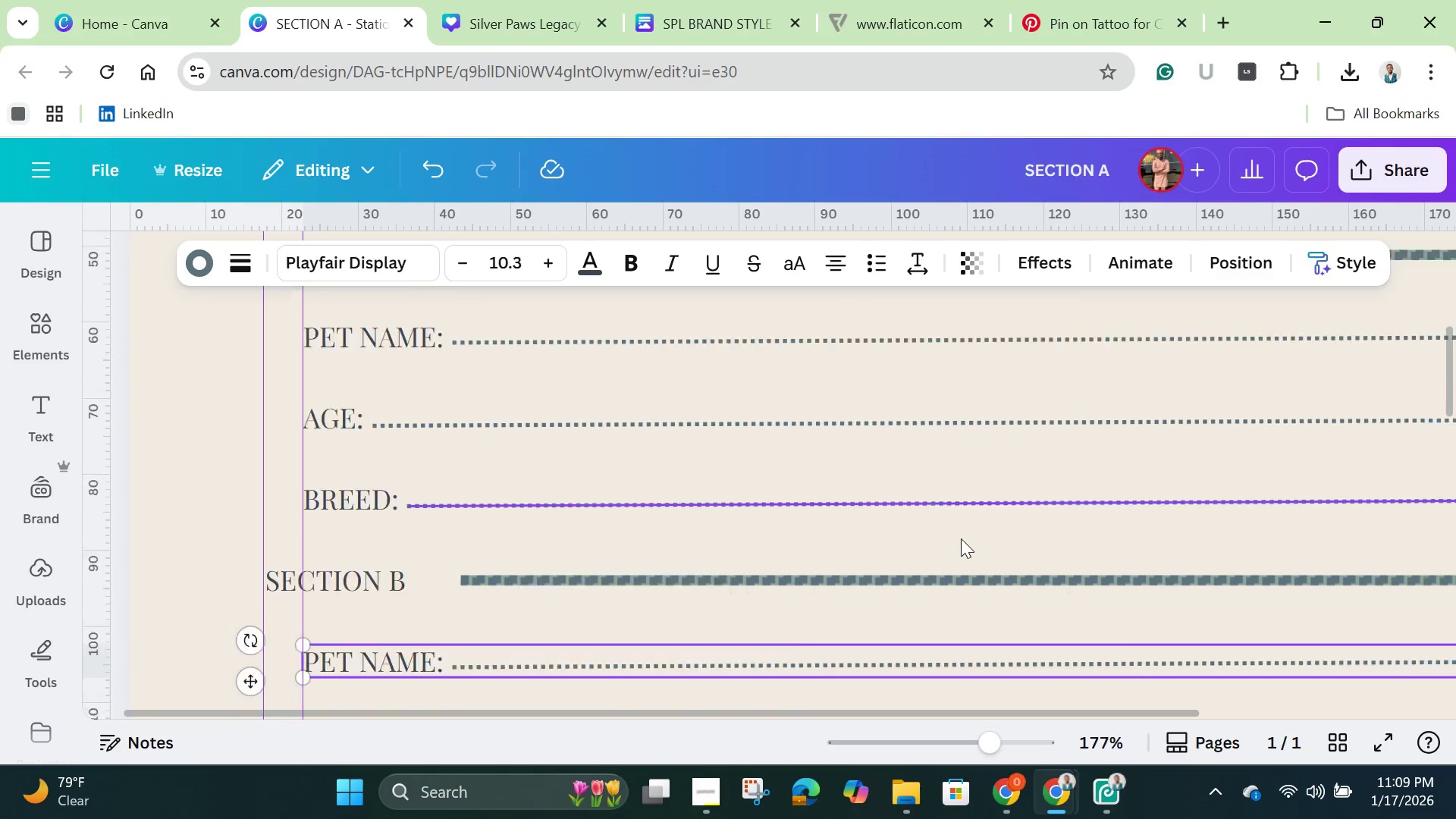 
scroll: coordinate [961, 538], scroll_direction: down, amount: 6.0
 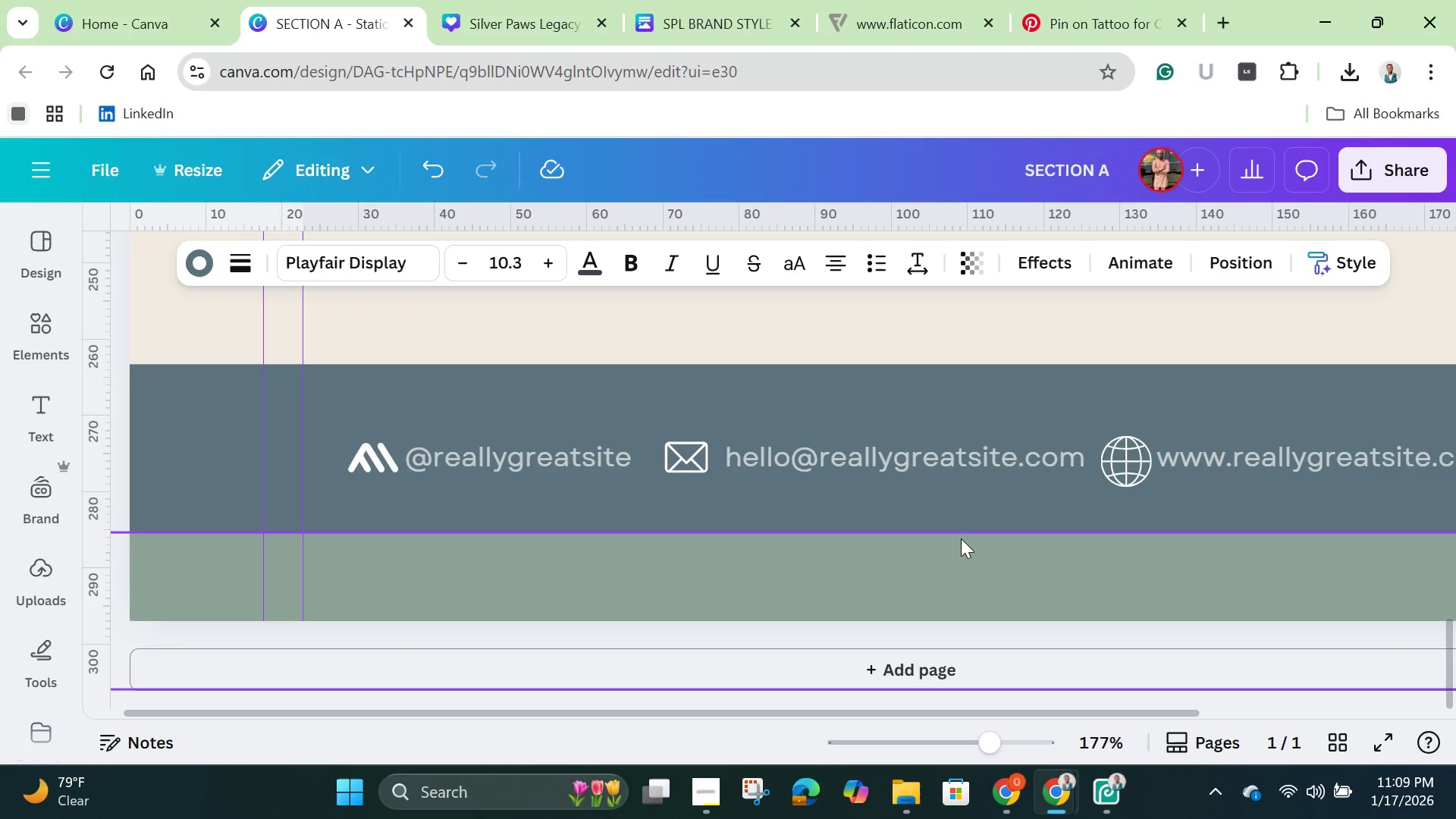 
scroll: coordinate [961, 538], scroll_direction: up, amount: 14.0
 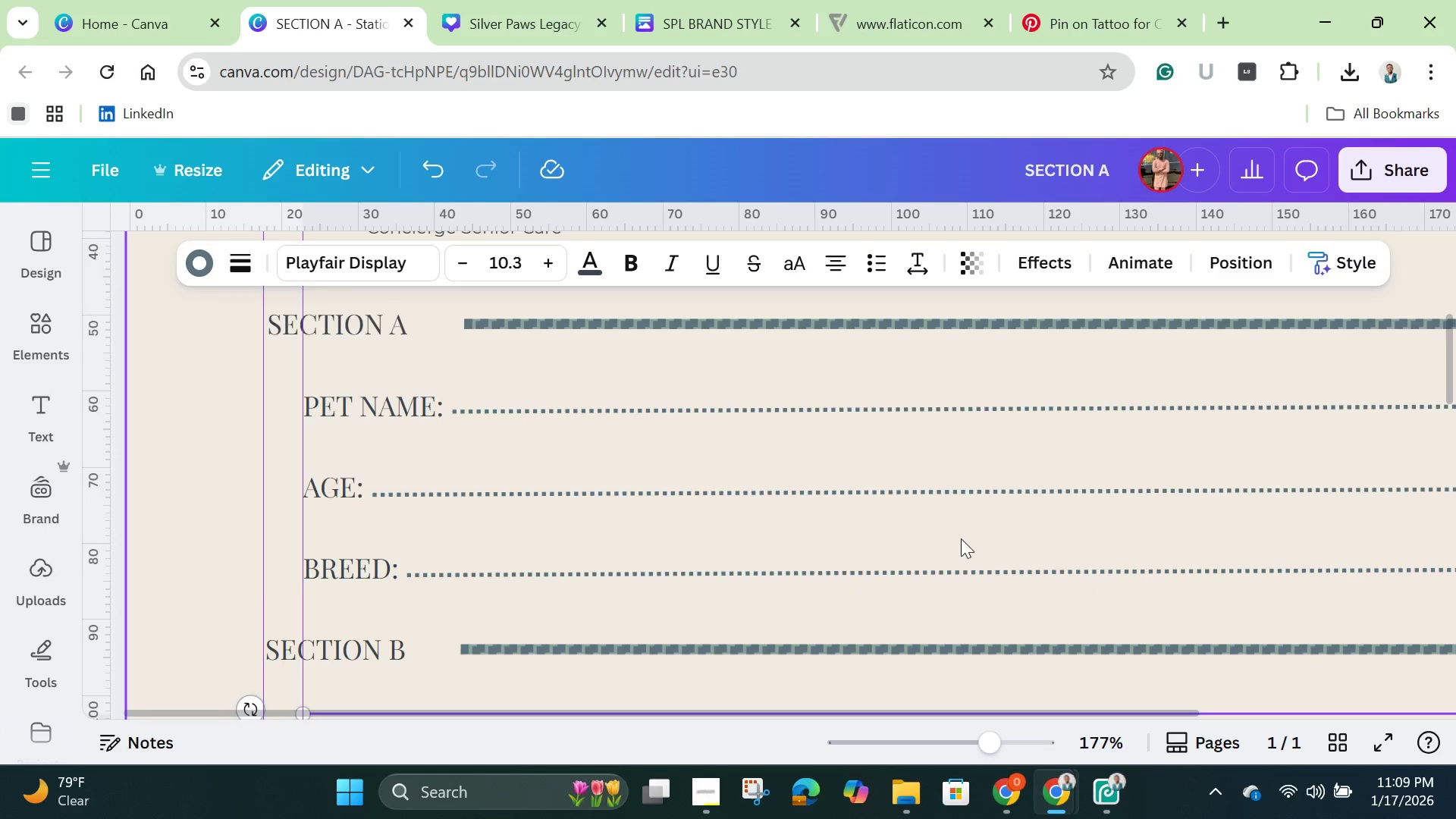 
scroll: coordinate [961, 538], scroll_direction: down, amount: 2.0
 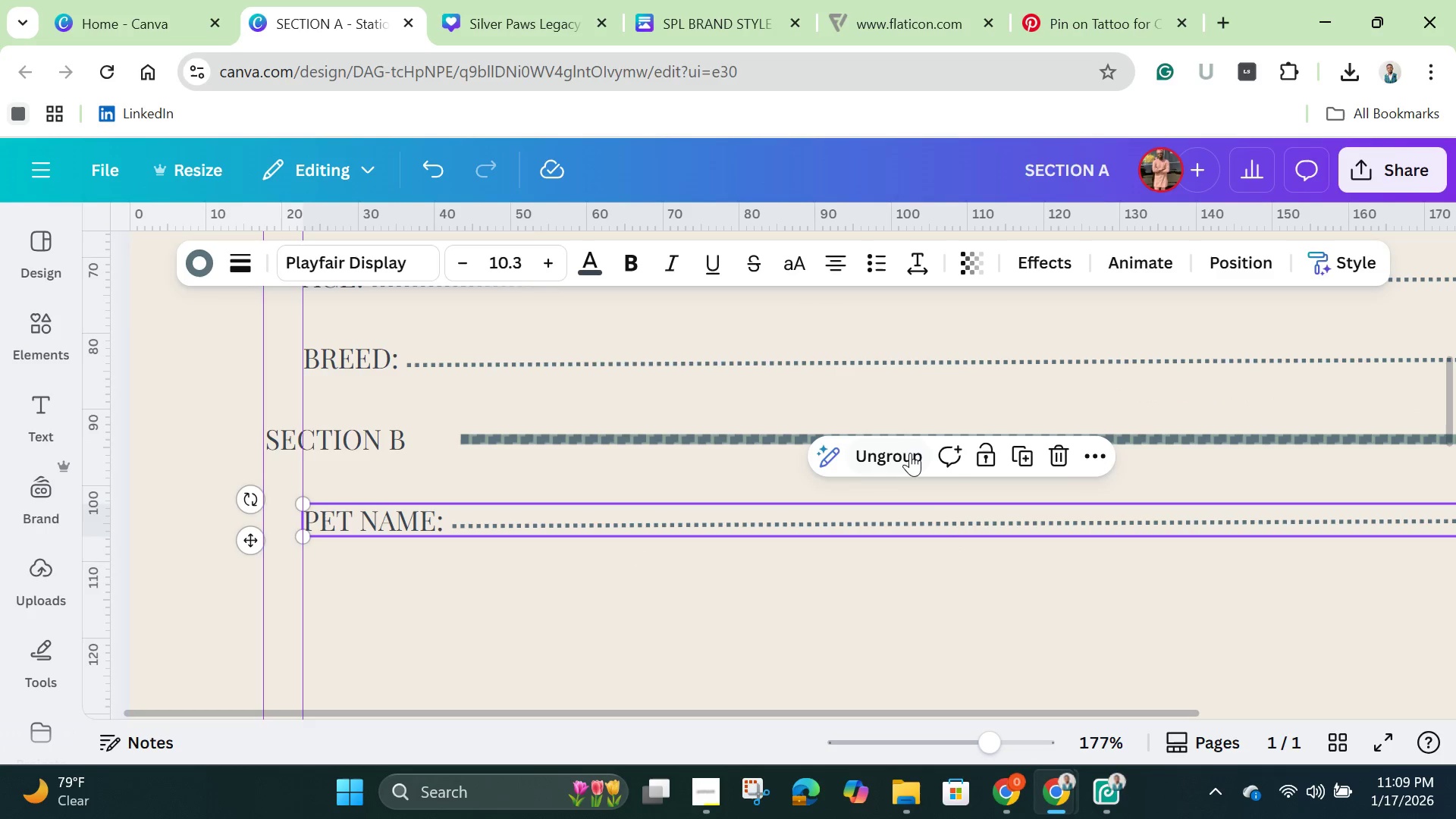 
left_click([910, 453])
 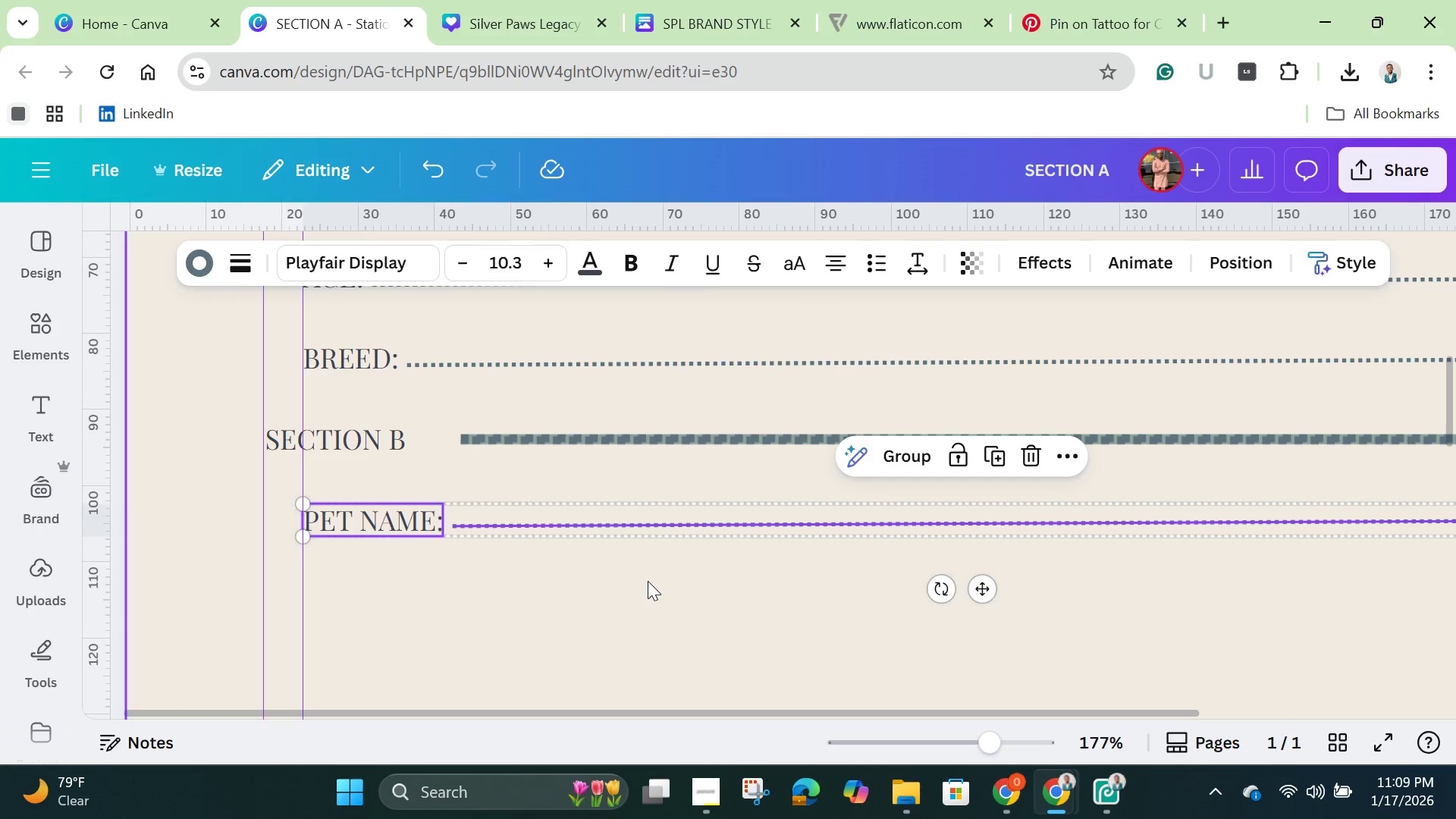 
left_click([648, 581])
 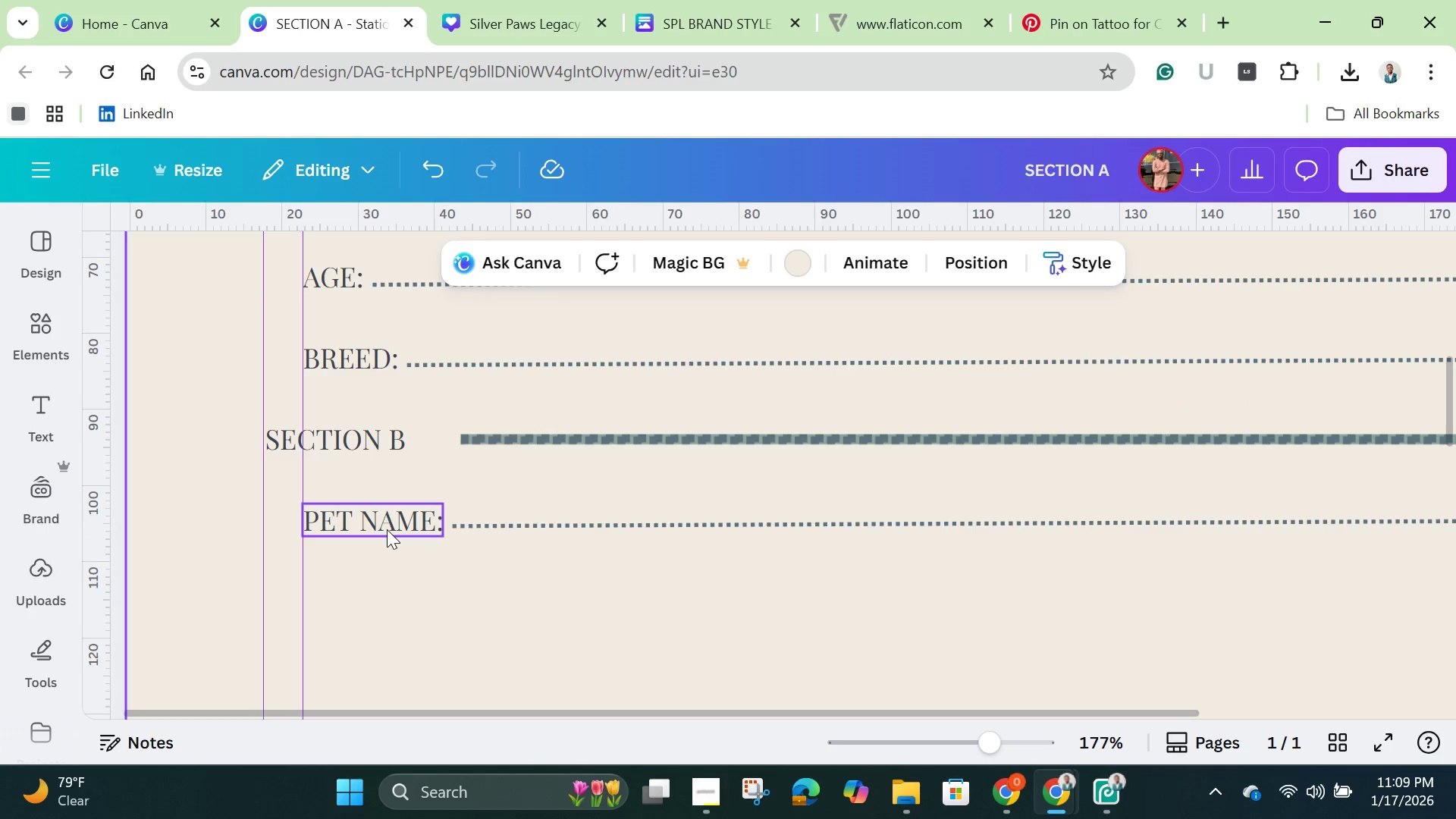 
left_click([387, 529])
 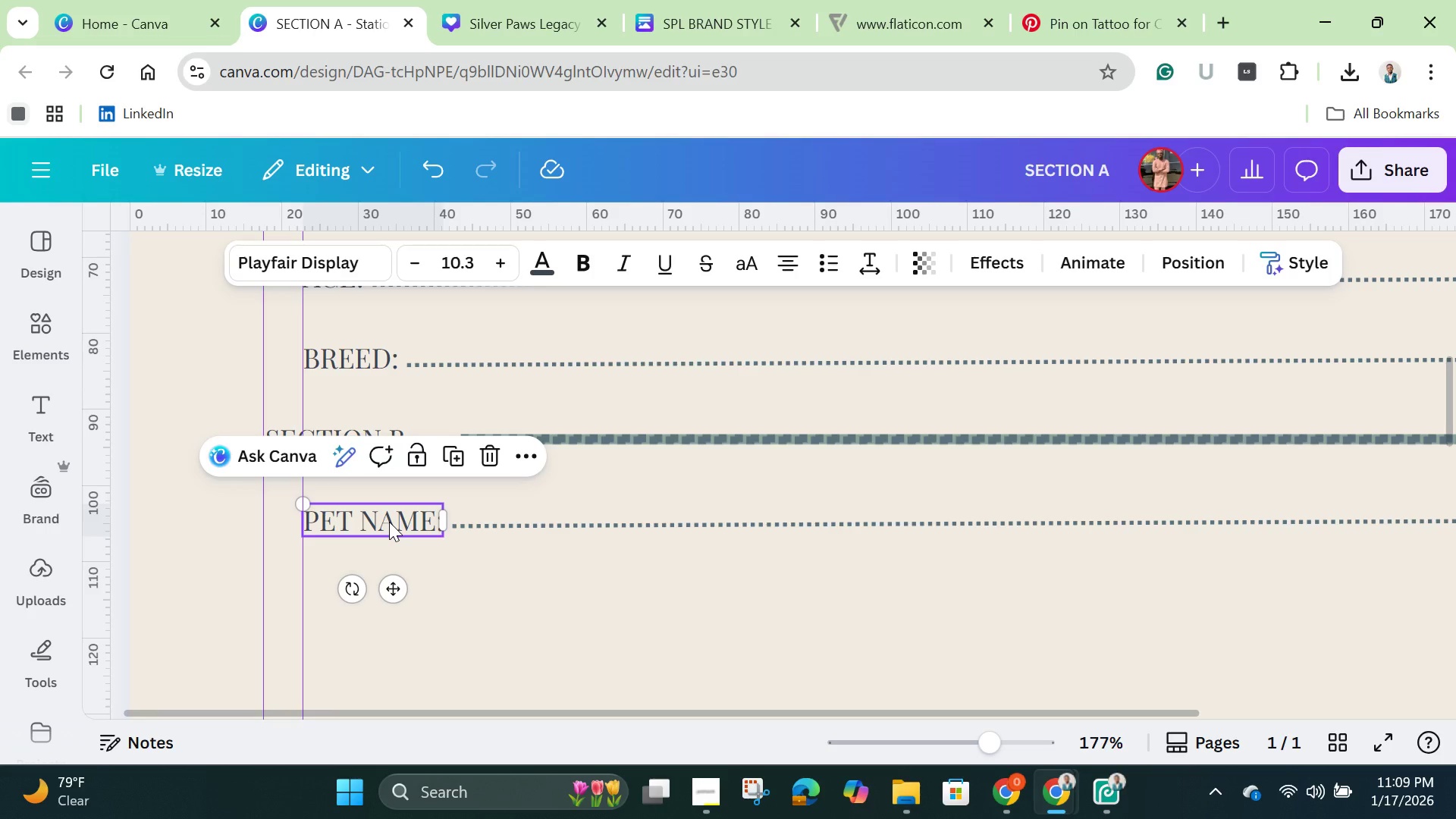 
wait(8.33)
 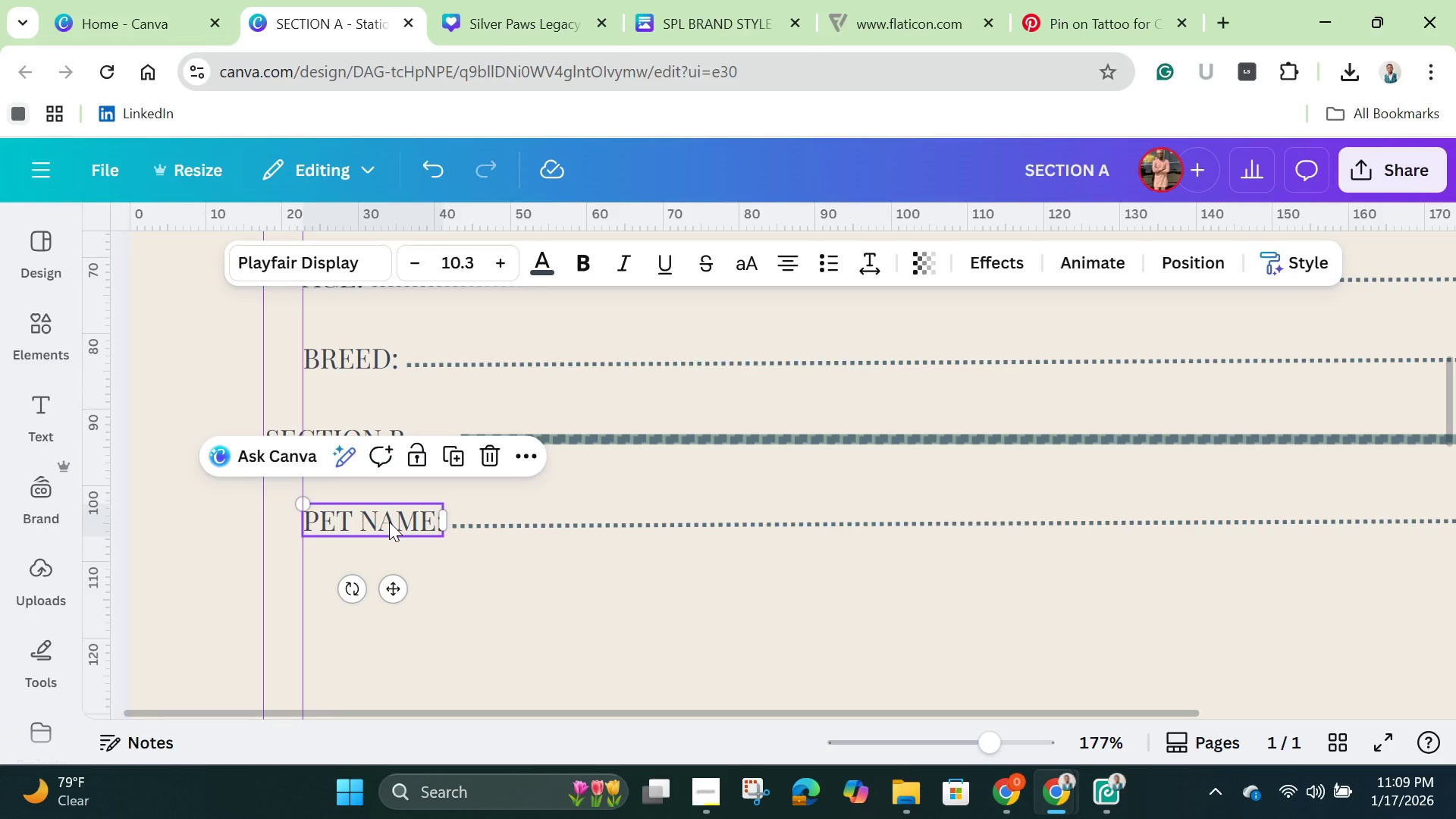 
left_click([389, 522])
 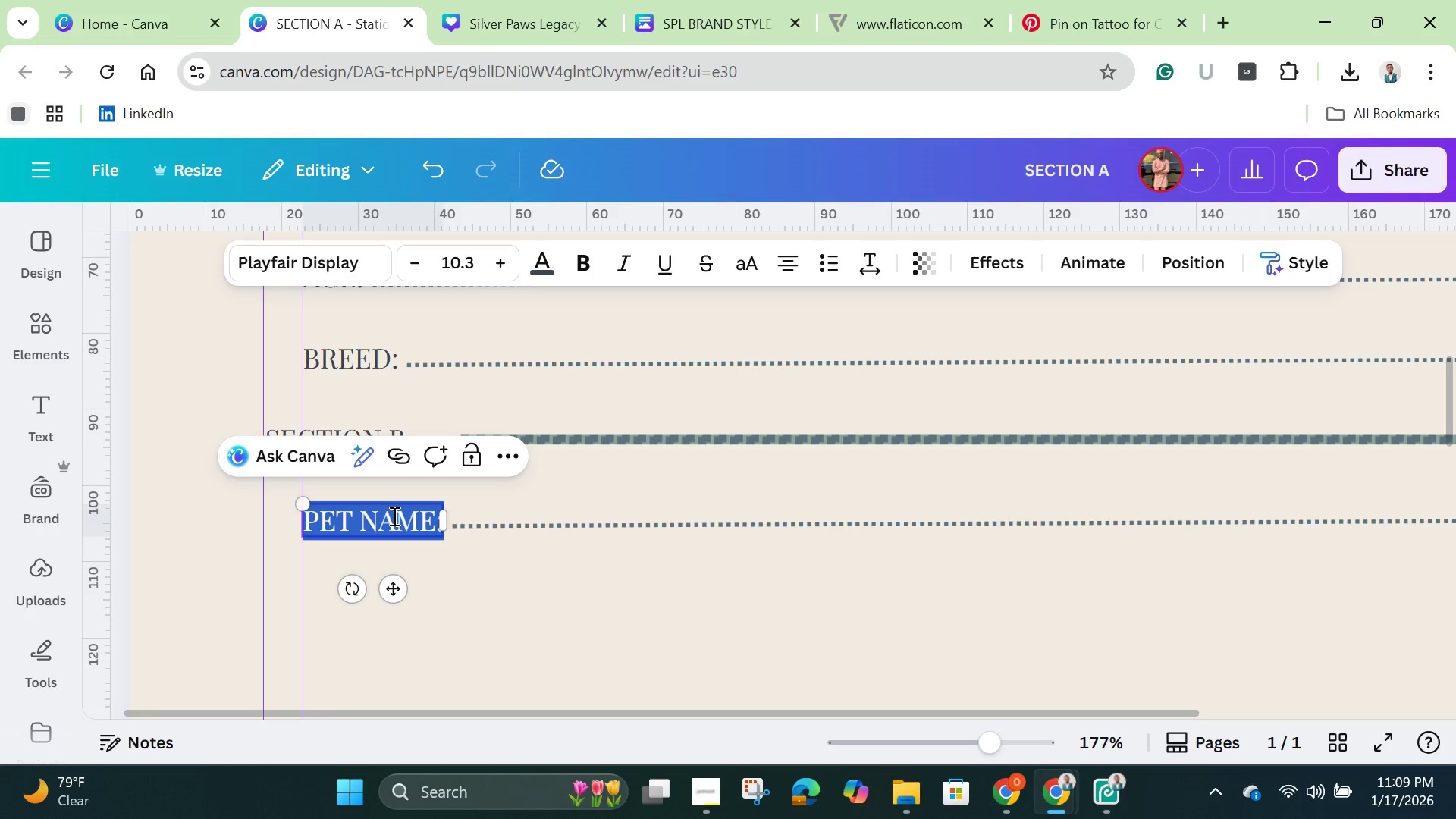 
key(Backspace)
type(M)
key(Backspace)
type(medical history)
 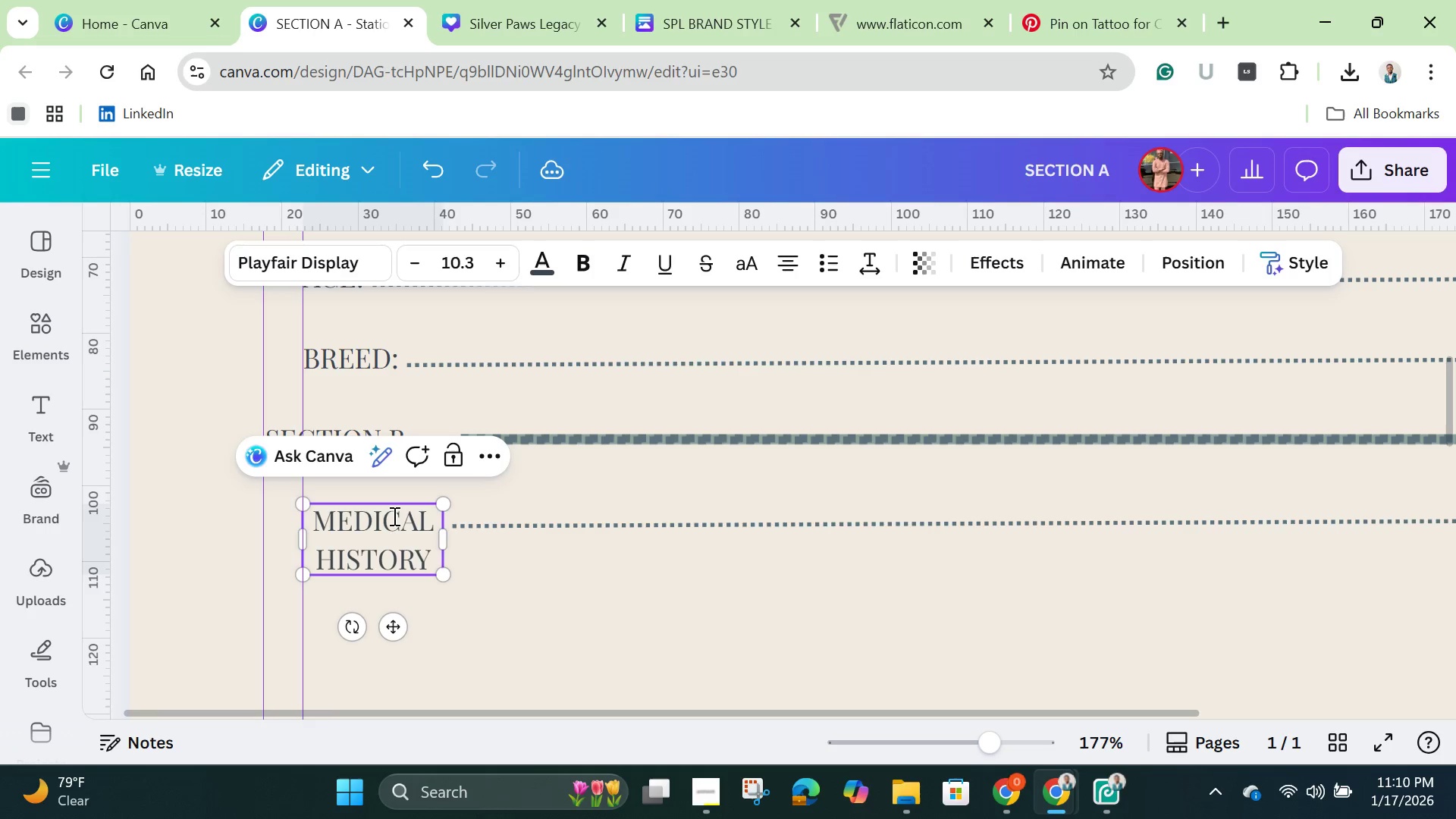 
left_click_drag(start_coordinate=[447, 544], to_coordinate=[548, 541])
 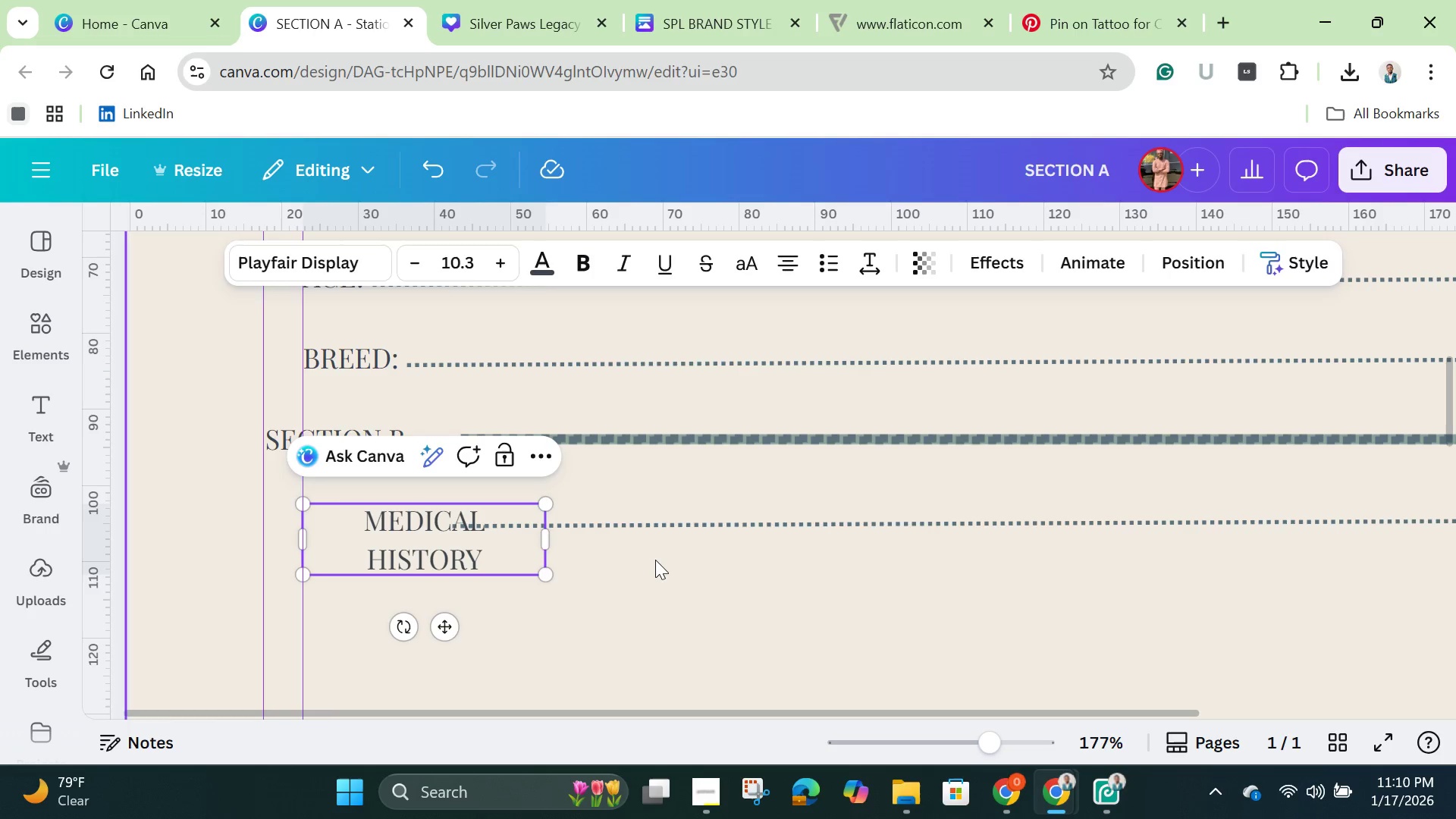 
left_click([655, 560])
 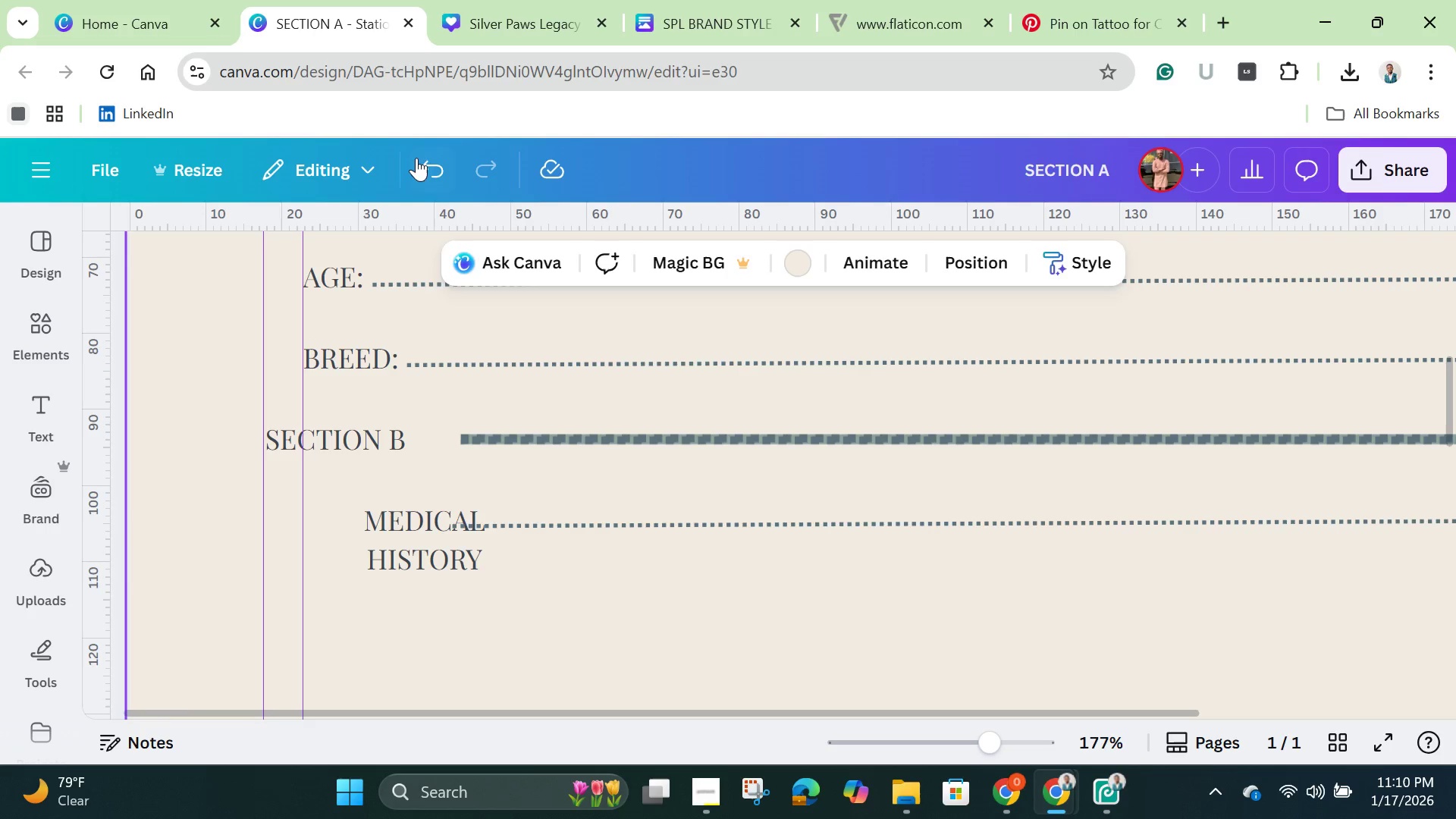 
left_click([427, 164])
 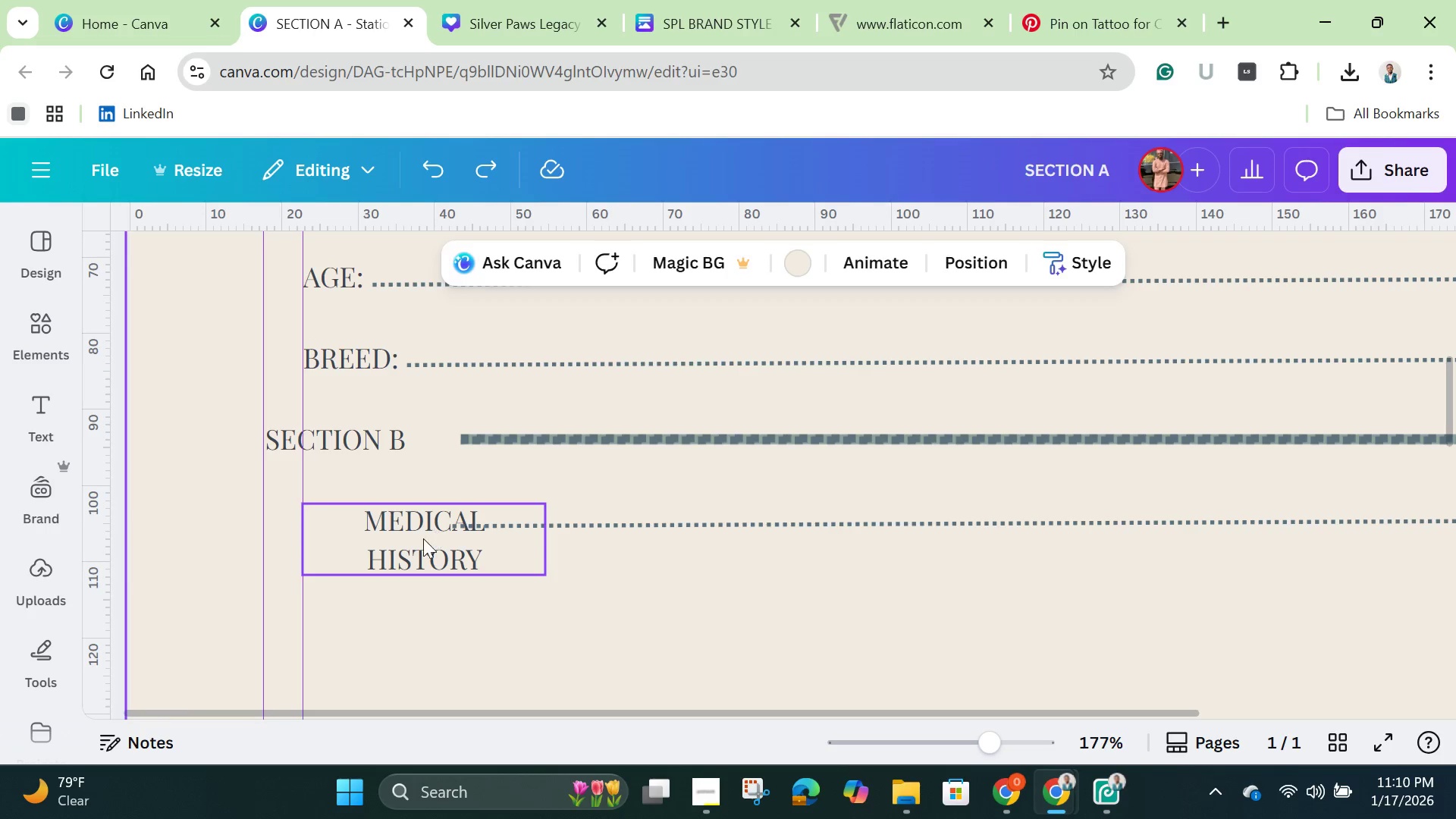 
left_click([423, 538])
 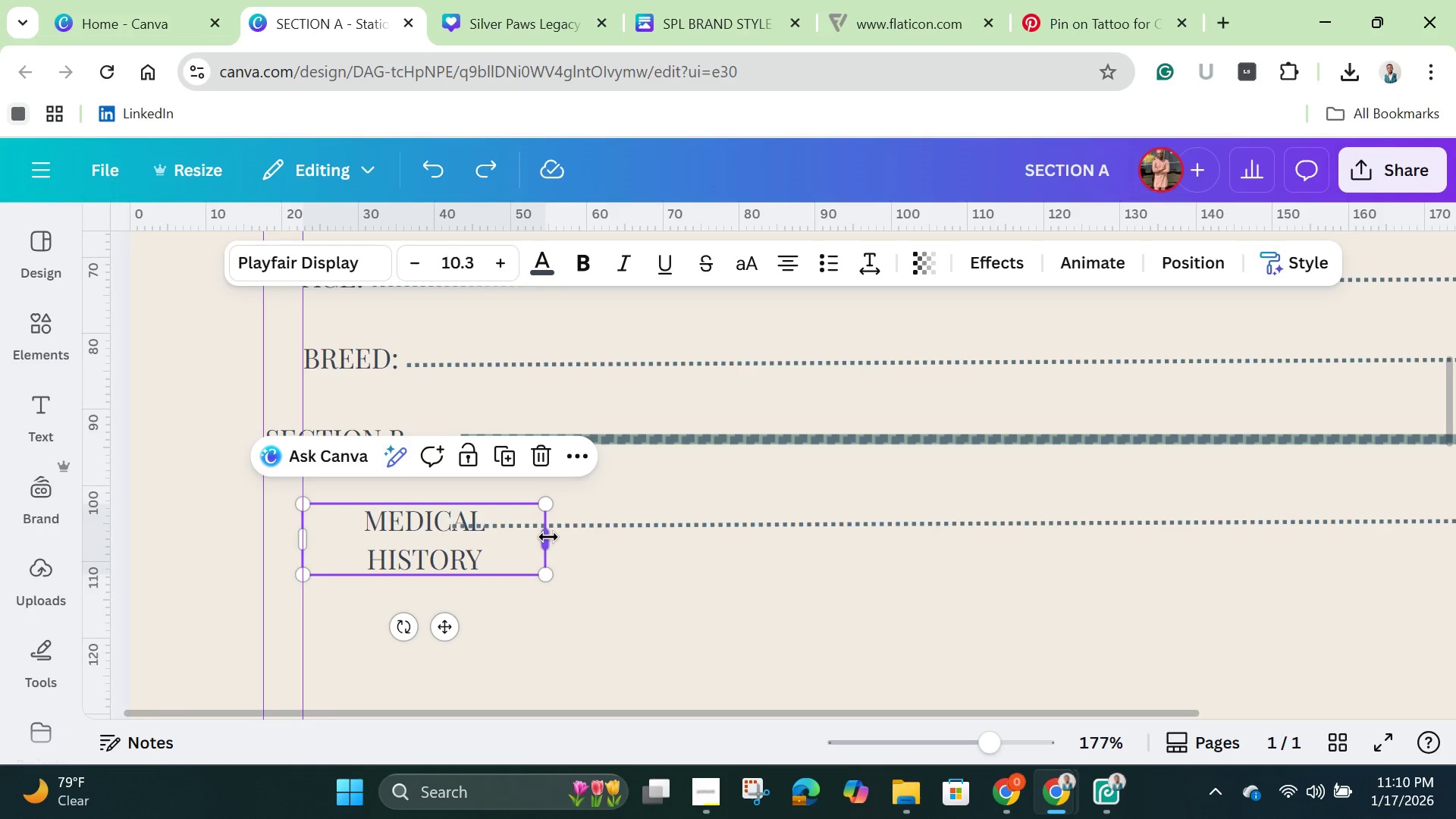 
left_click_drag(start_coordinate=[548, 537], to_coordinate=[551, 525])
 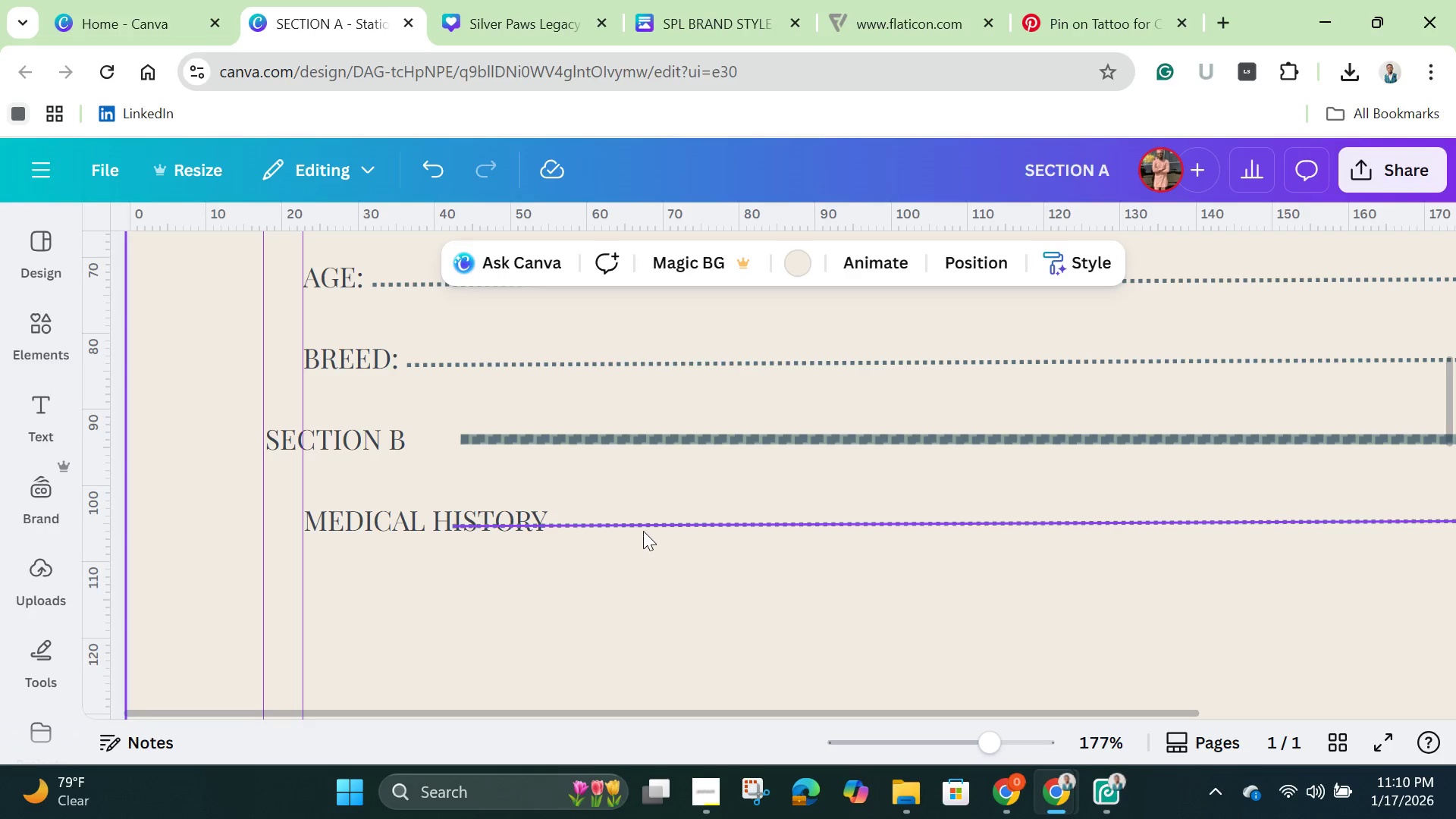 
left_click([645, 529])
 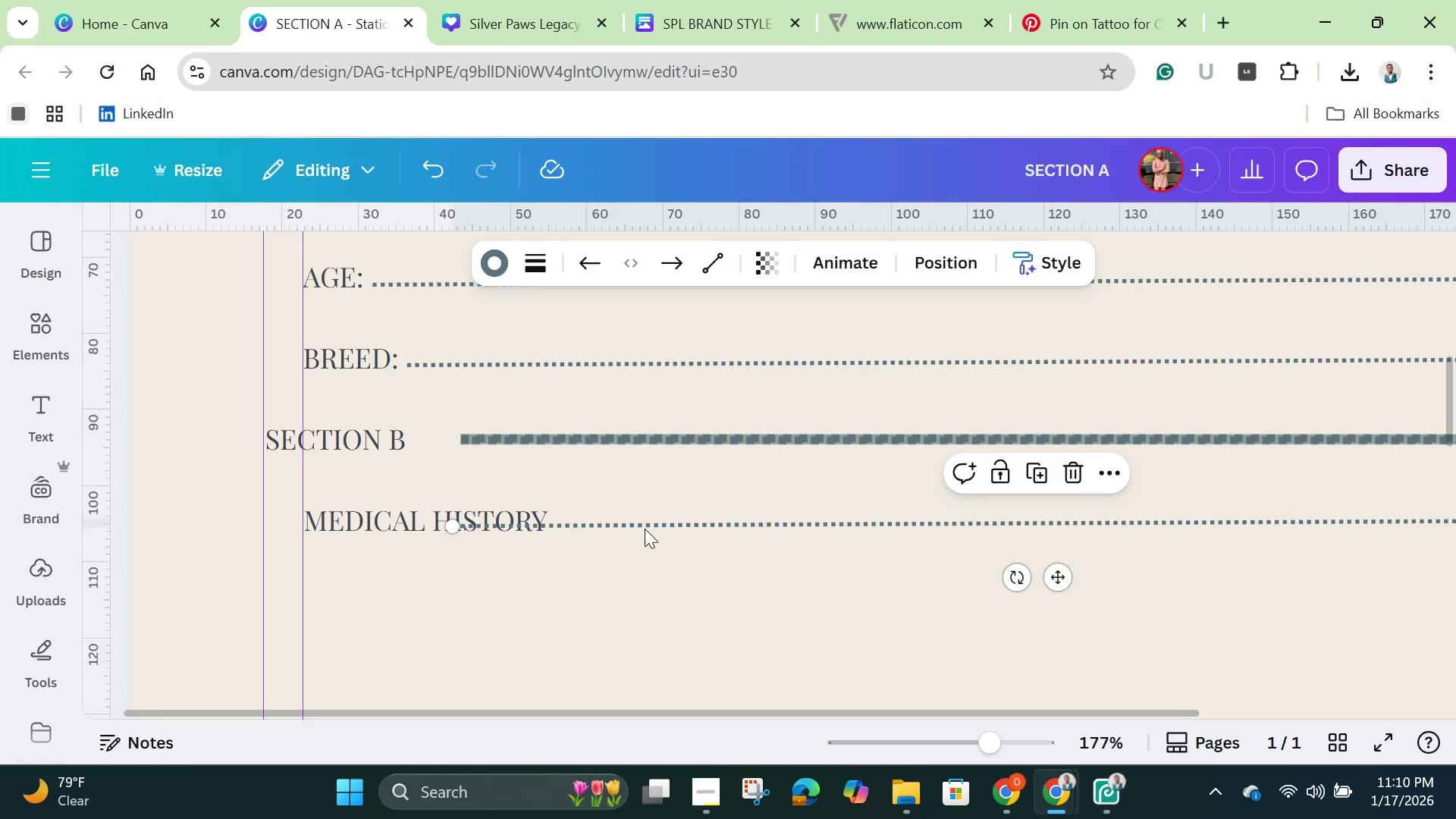 
hold_key(key=ArrowRight, duration=1.42)
 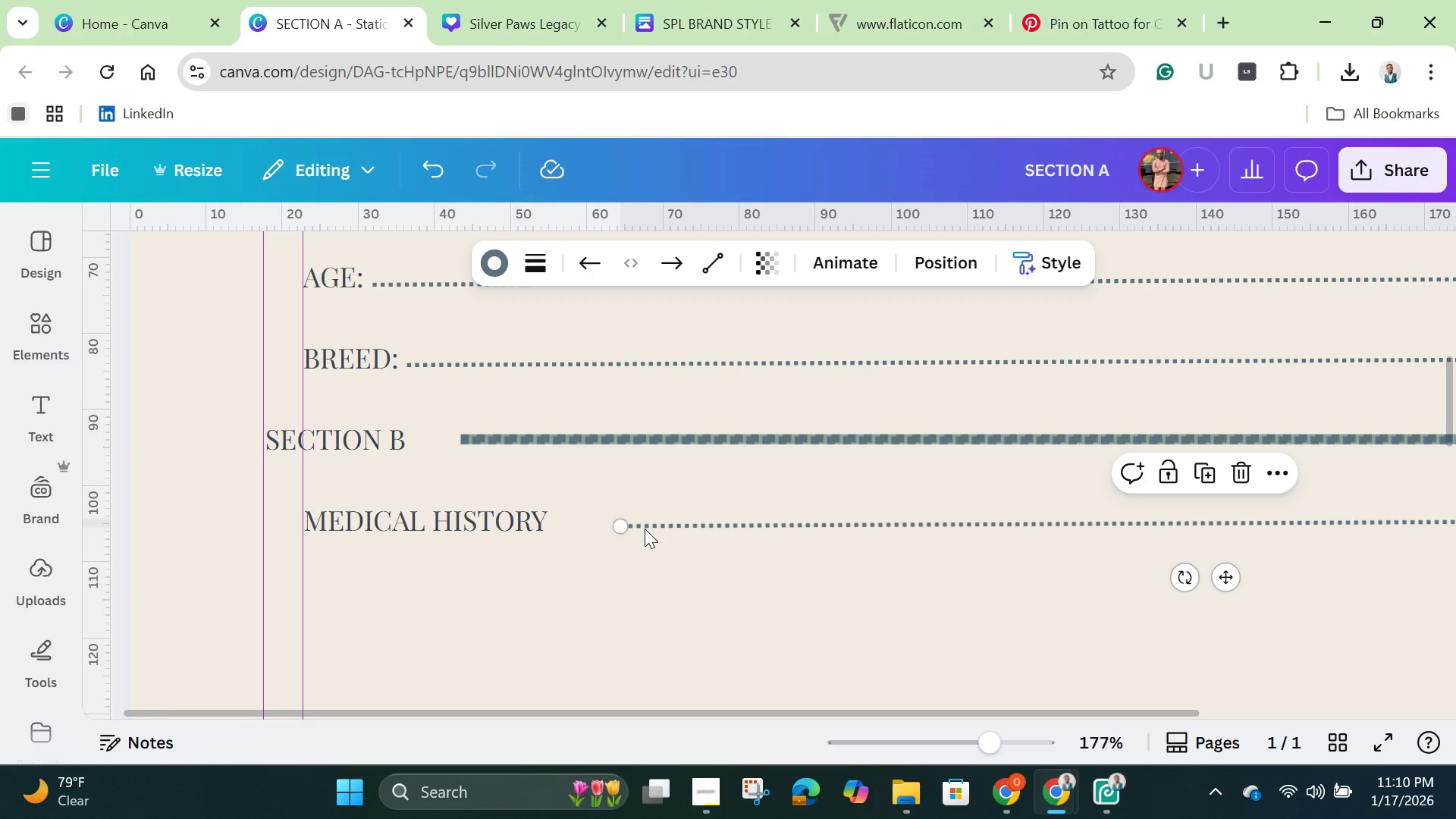 
hold_key(key=ArrowLeft, duration=0.7)
 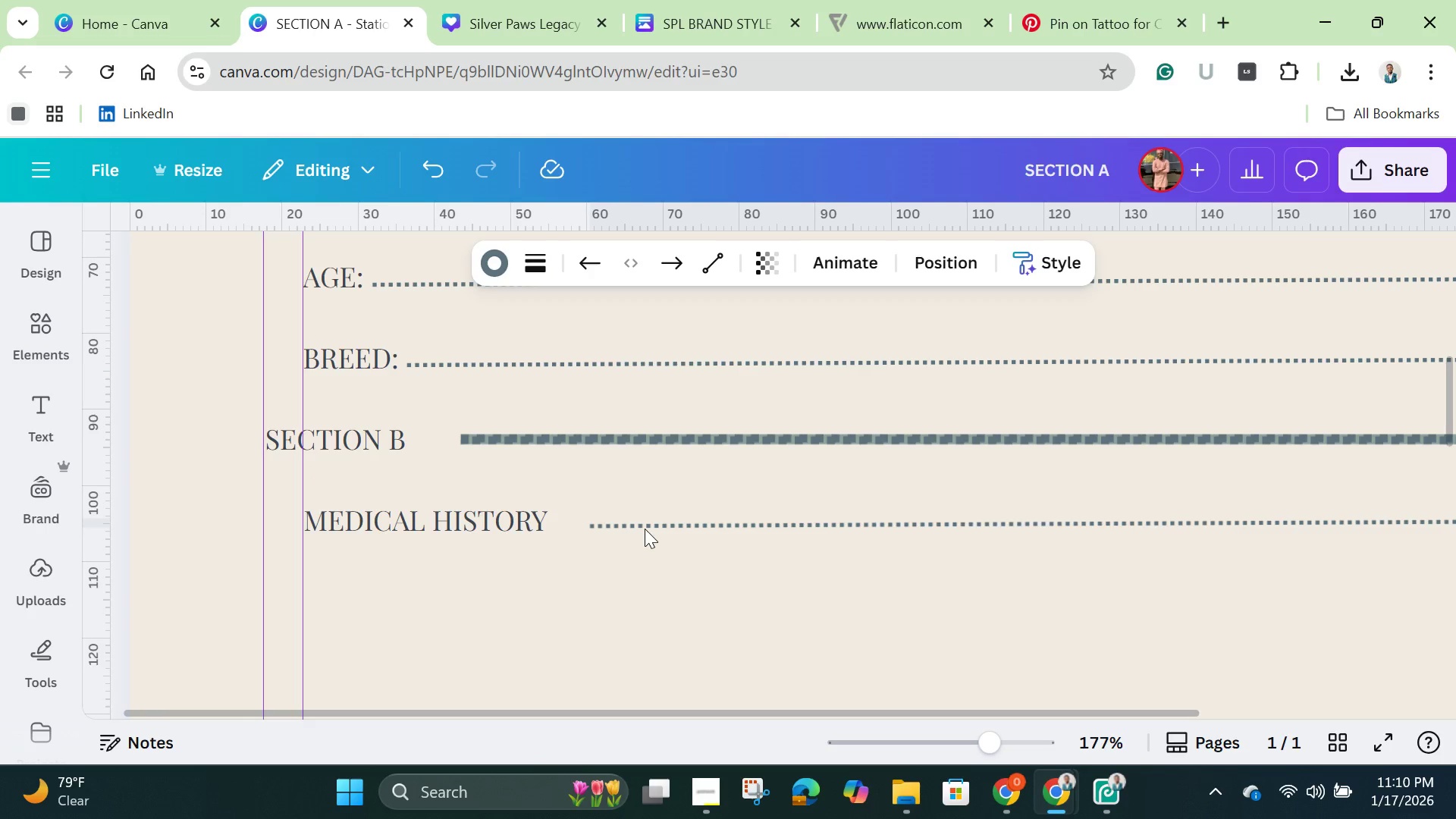 
key(ArrowLeft)
 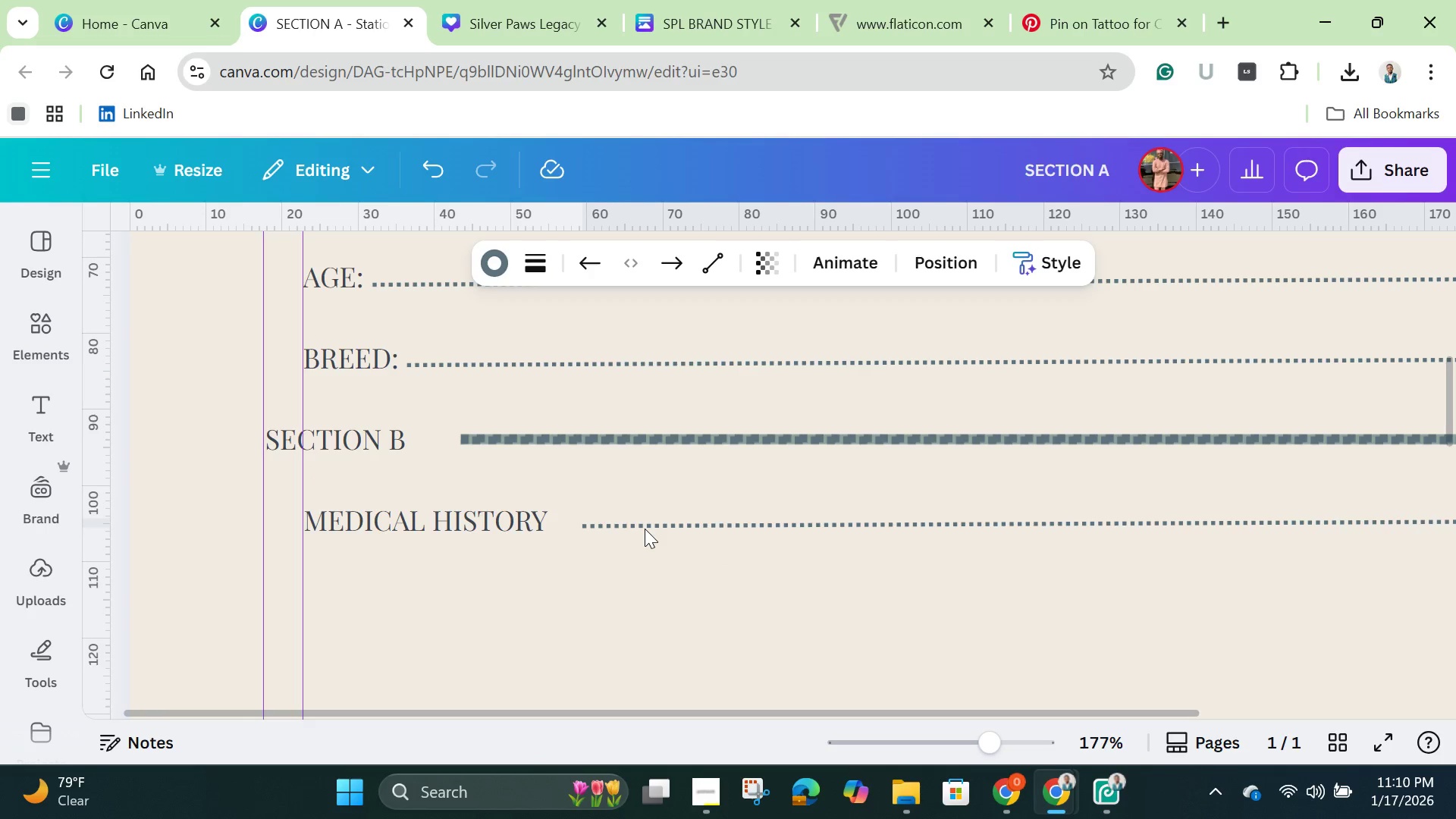 
key(ArrowLeft)
 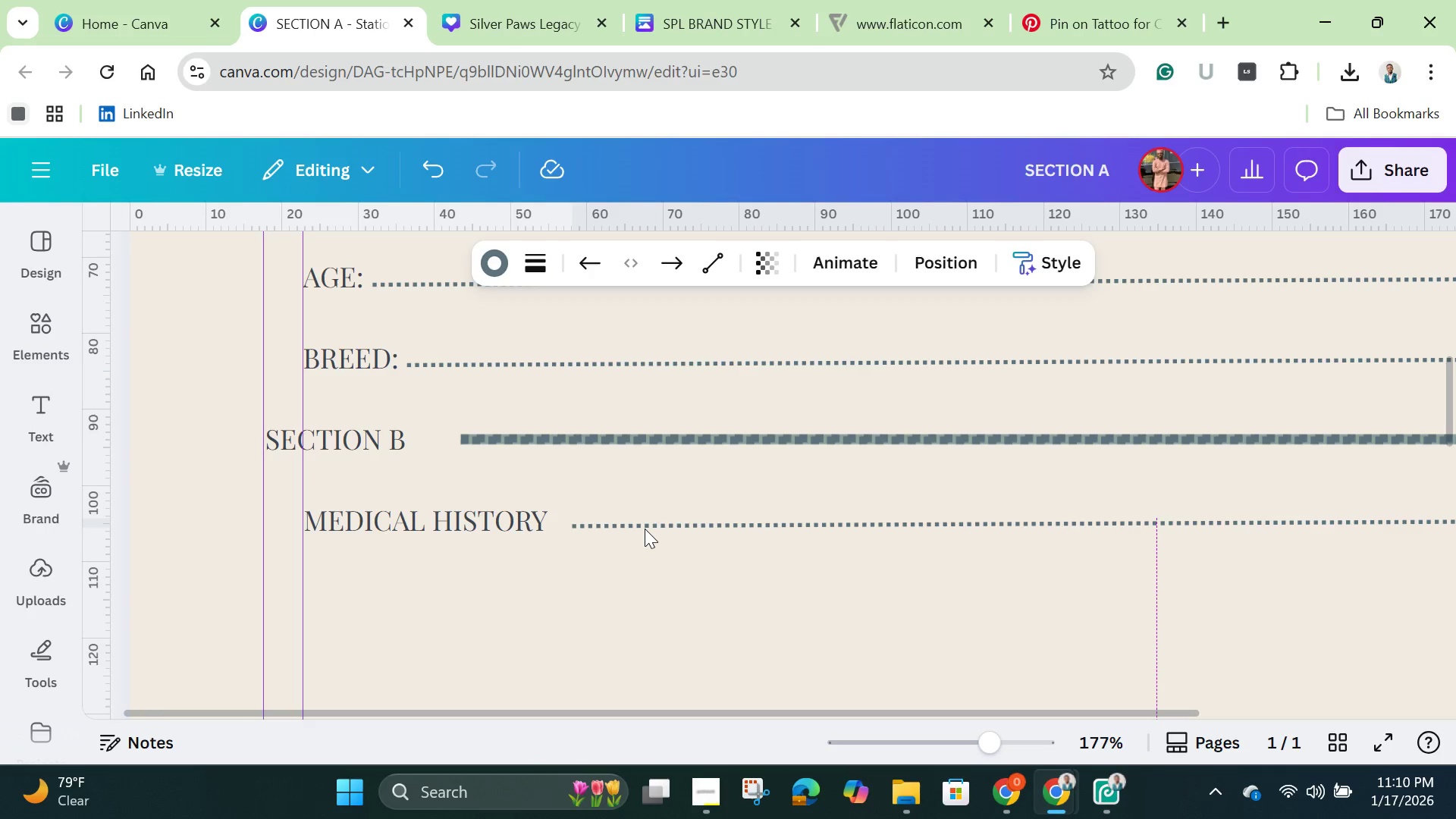 
key(ArrowLeft)
 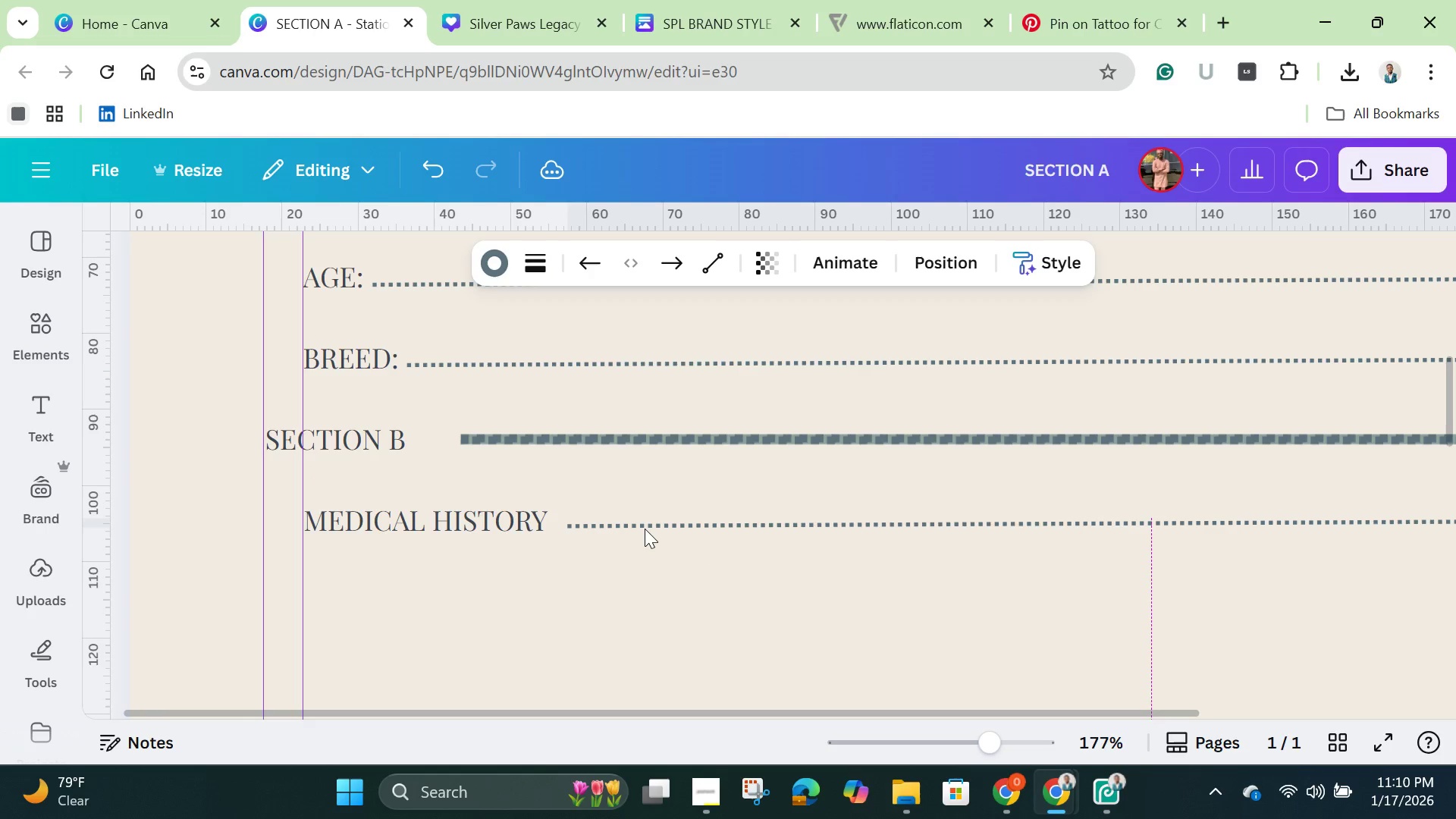 
key(ArrowLeft)
 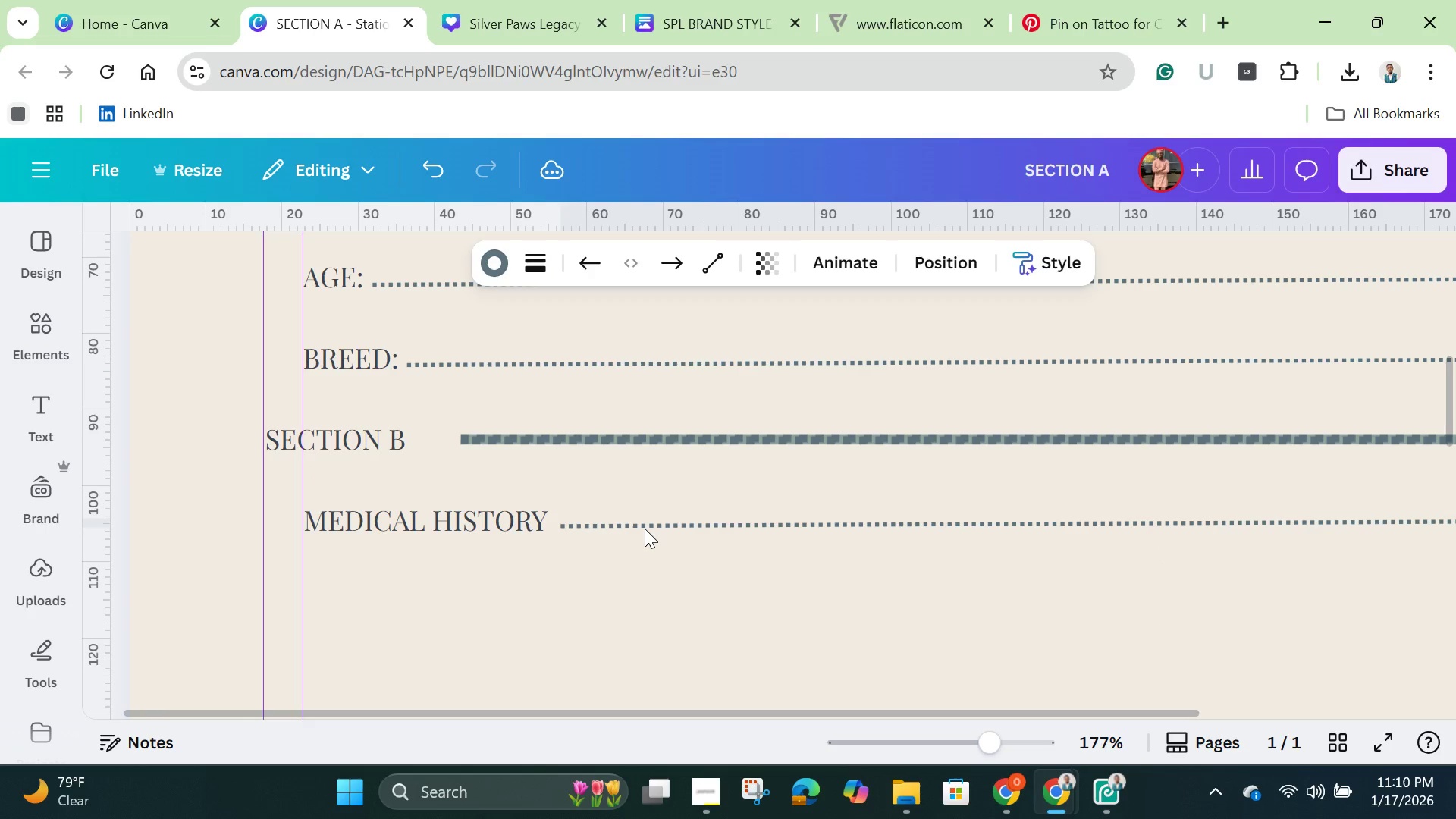 
key(ArrowLeft)
 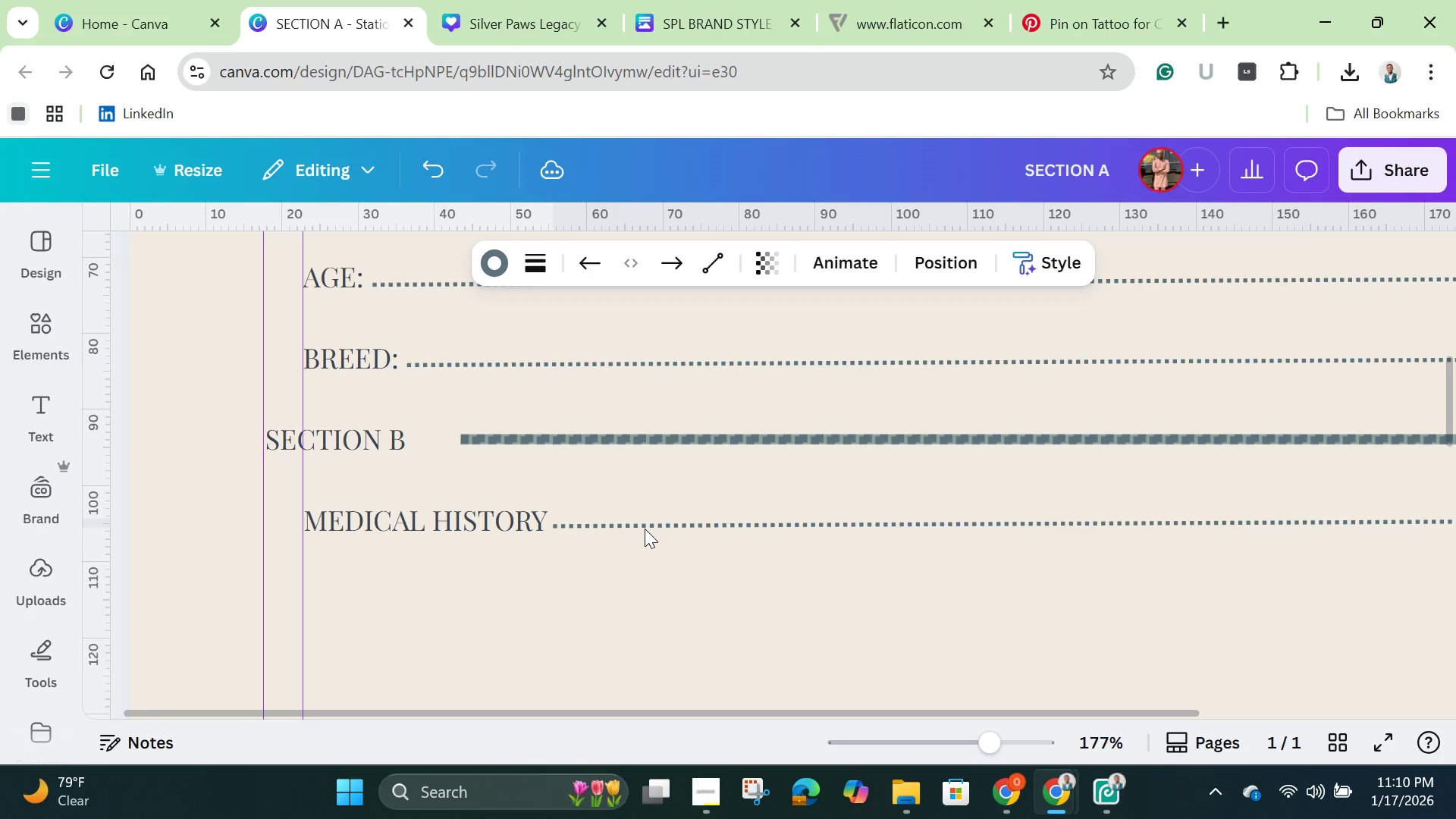 
key(ArrowLeft)
 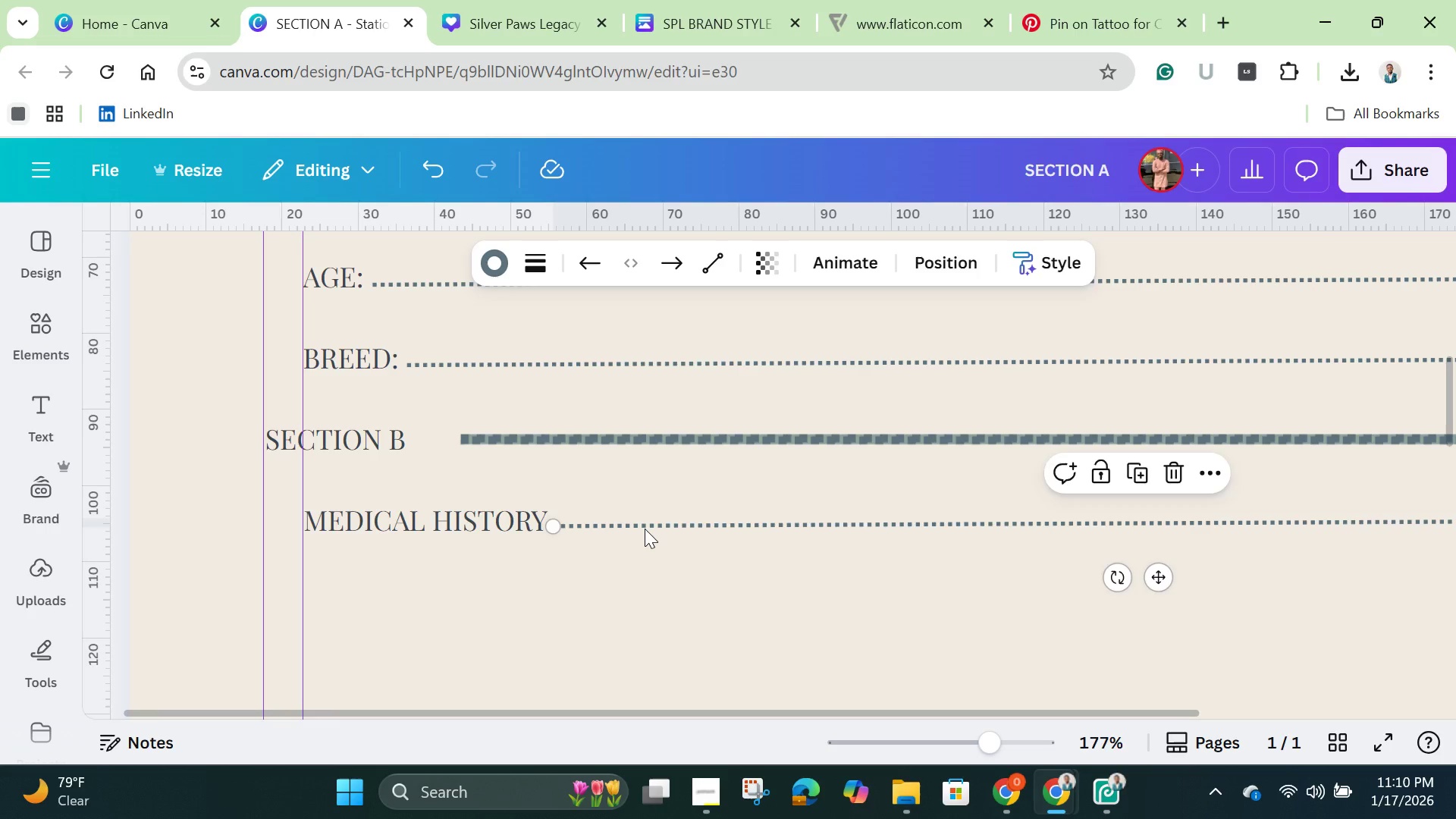 
key(ArrowRight)
 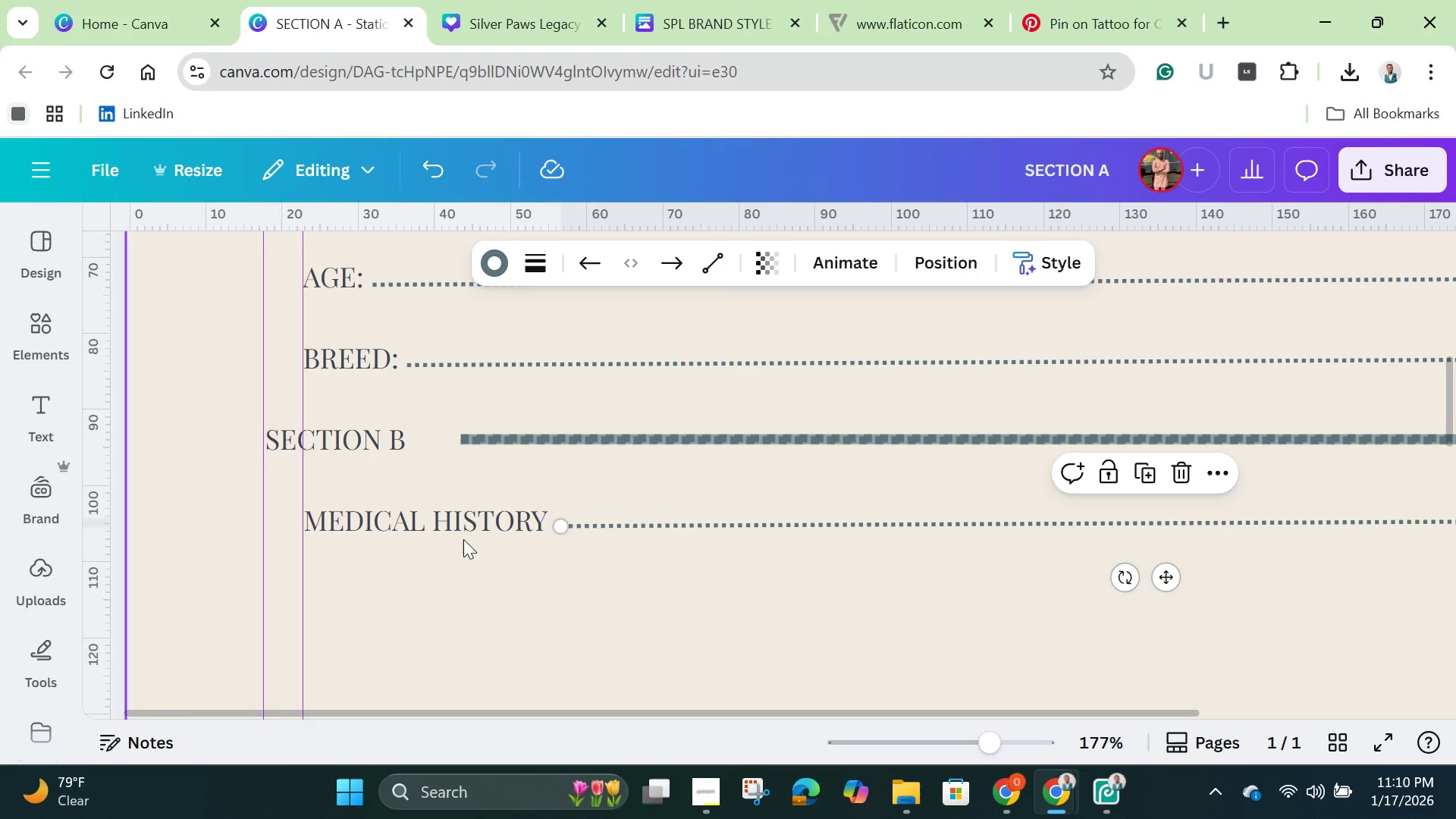 
left_click([468, 523])
 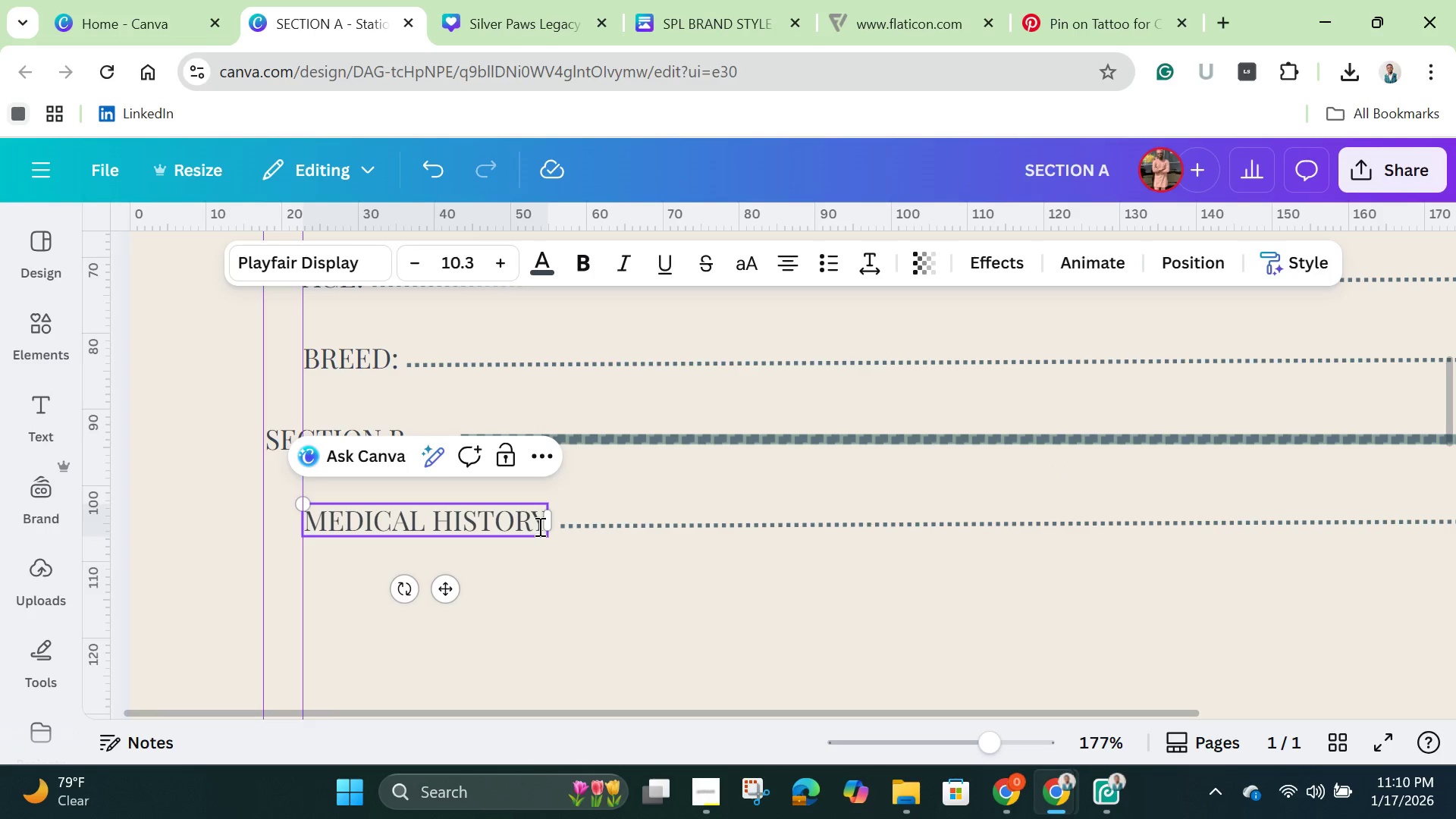 
key(ArrowRight)
 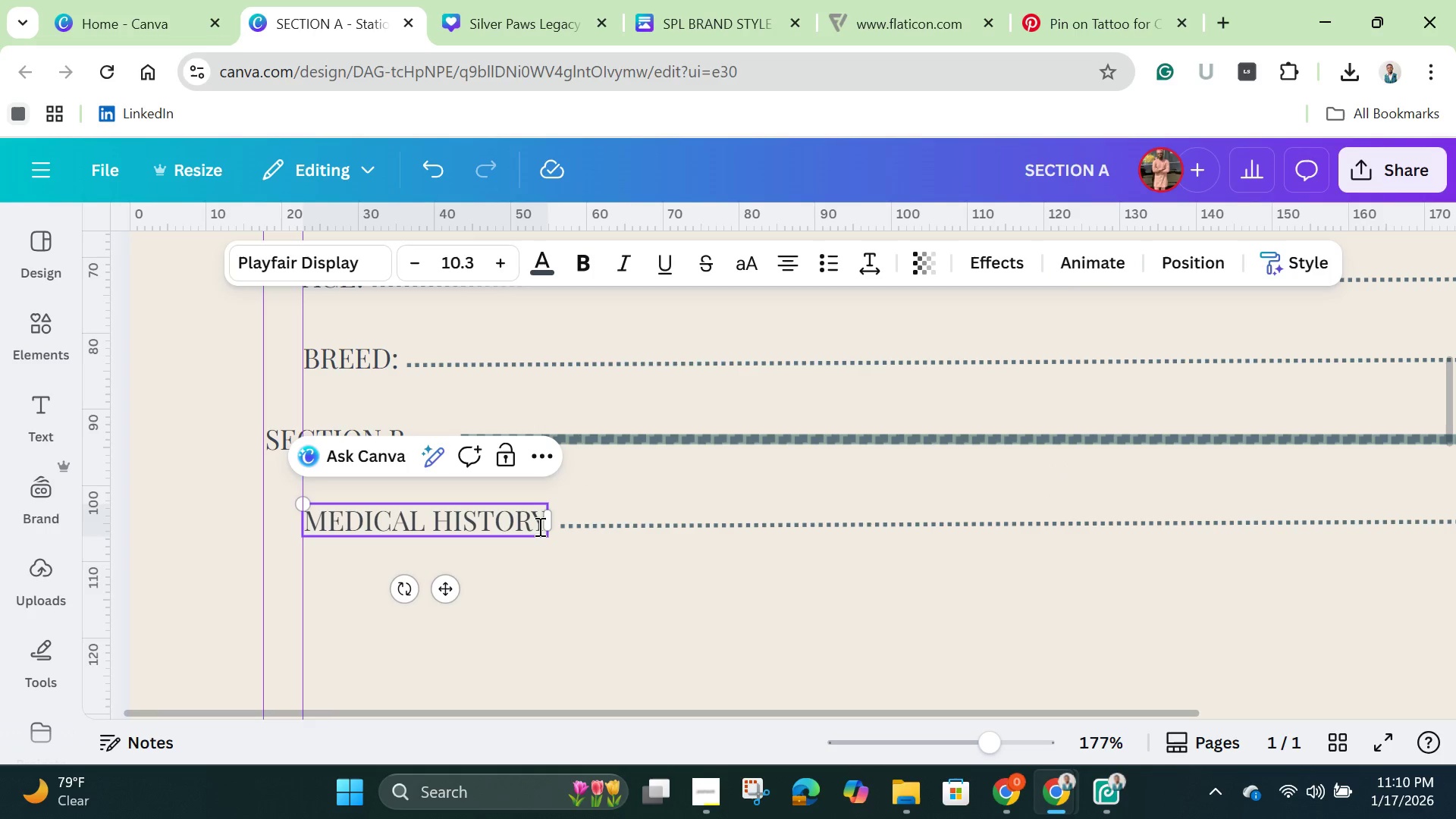 
key(Shift+Semicolon)
 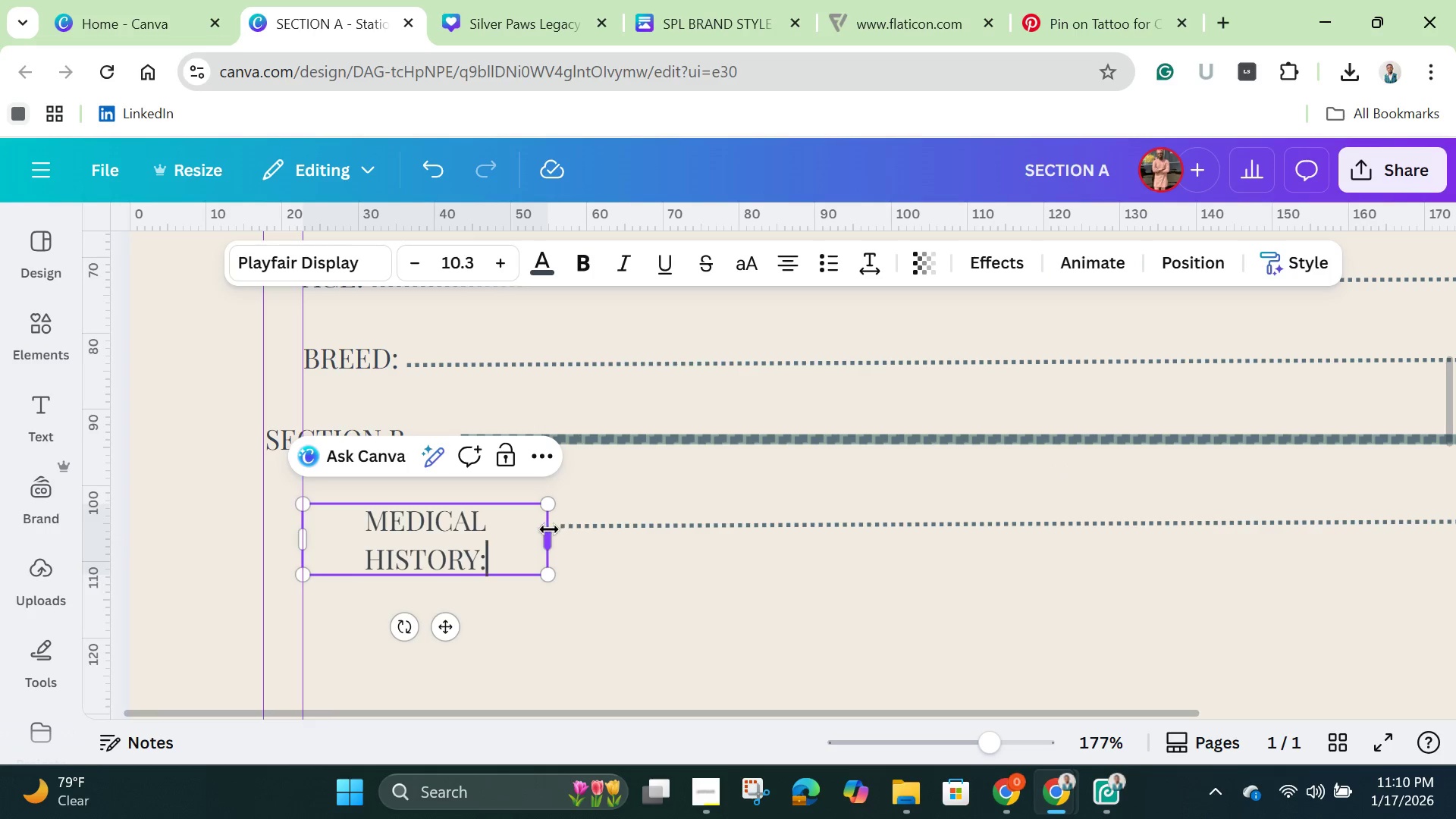 
left_click_drag(start_coordinate=[549, 534], to_coordinate=[557, 537])
 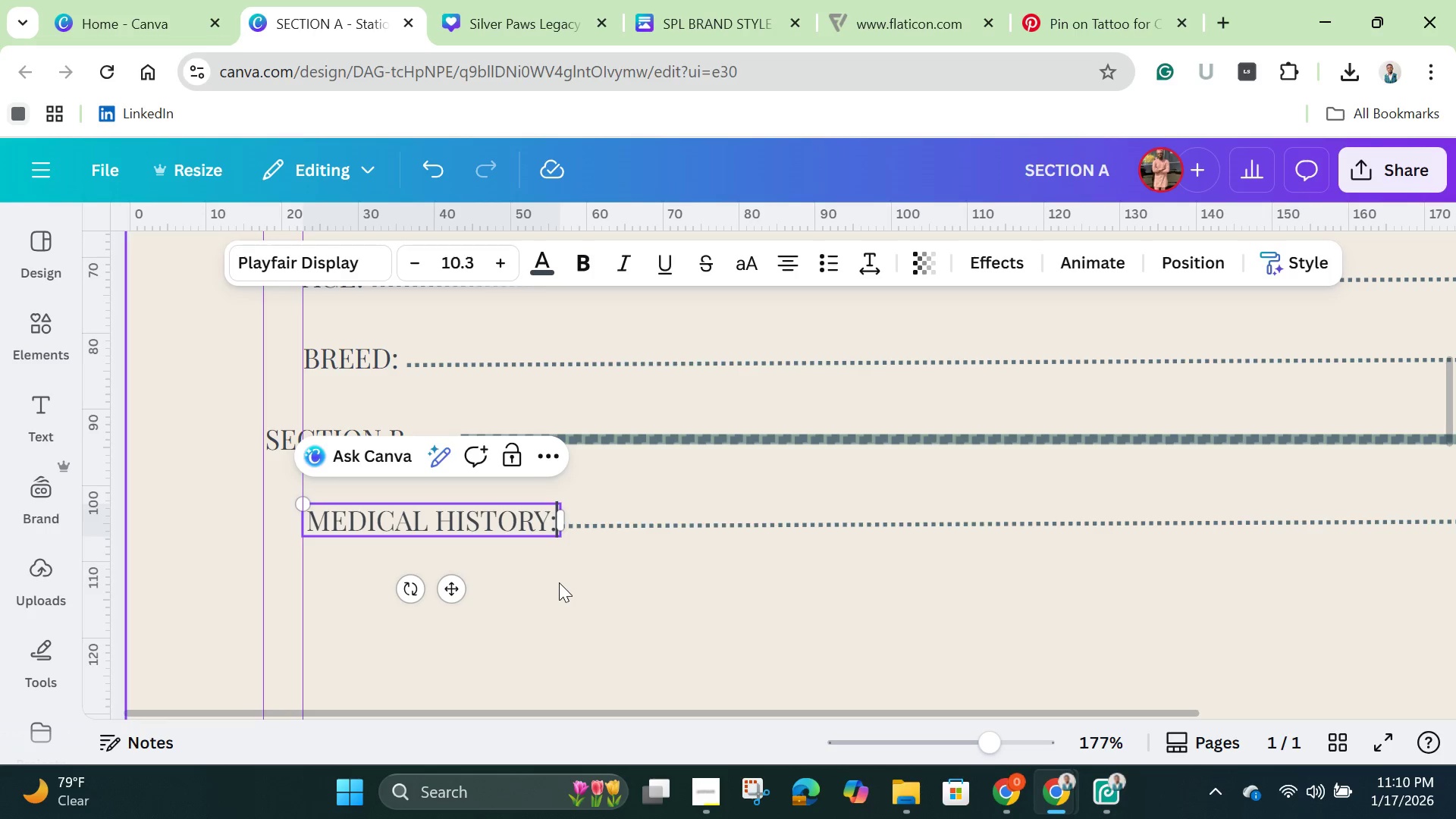 
left_click([559, 582])
 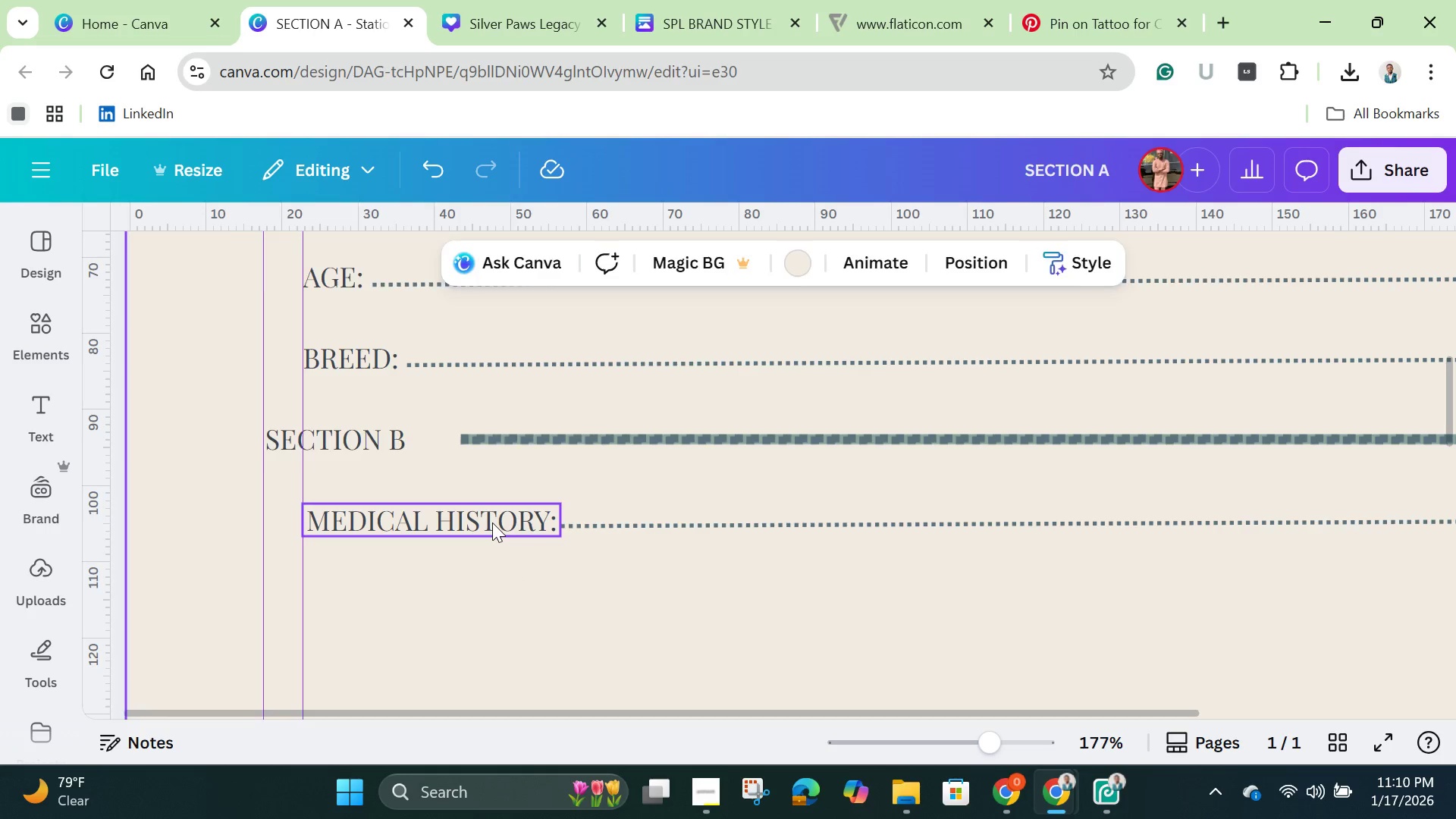 
left_click([492, 522])
 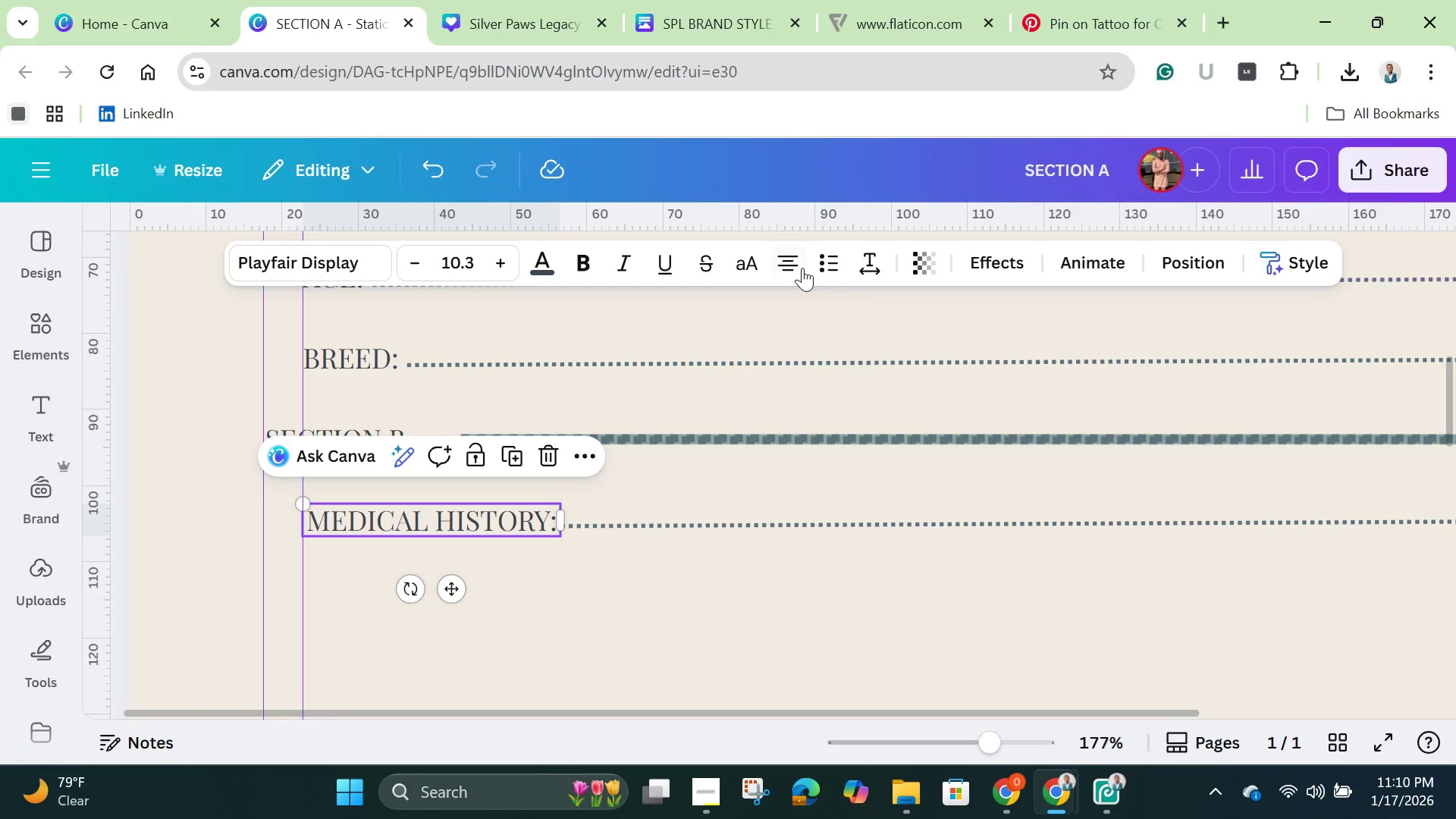 
left_click([801, 266])
 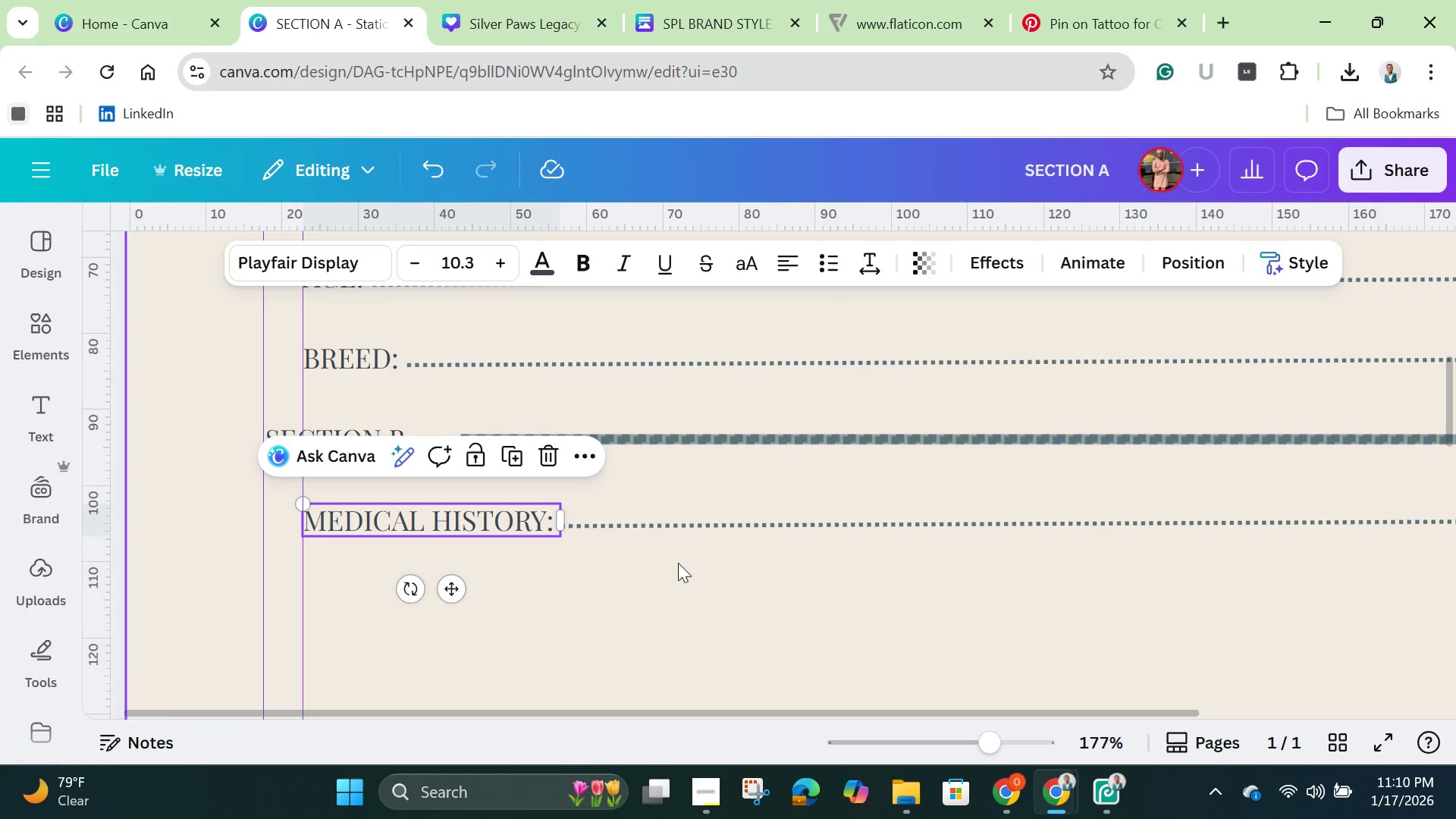 
left_click([678, 563])
 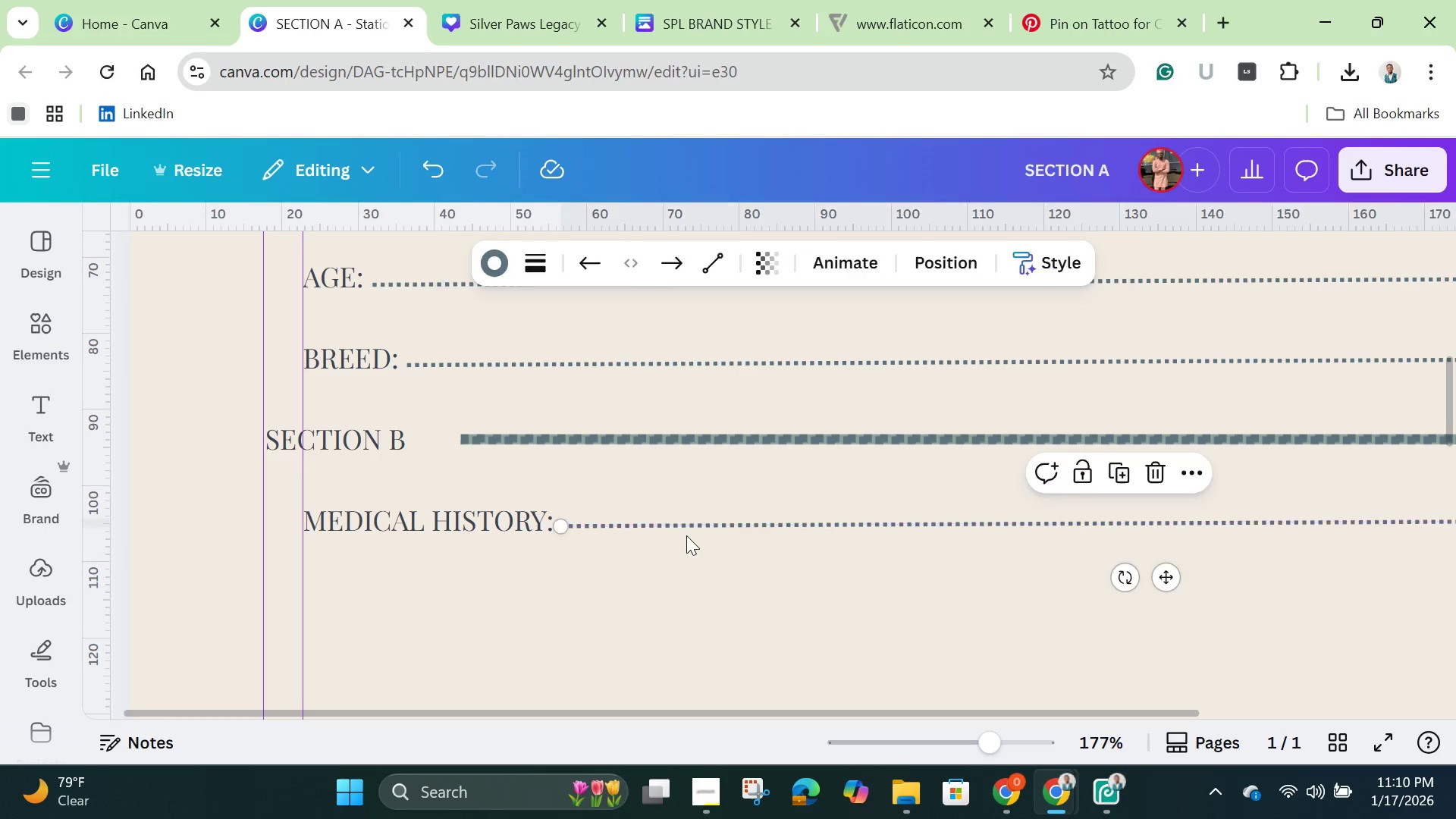 
left_click([686, 535])
 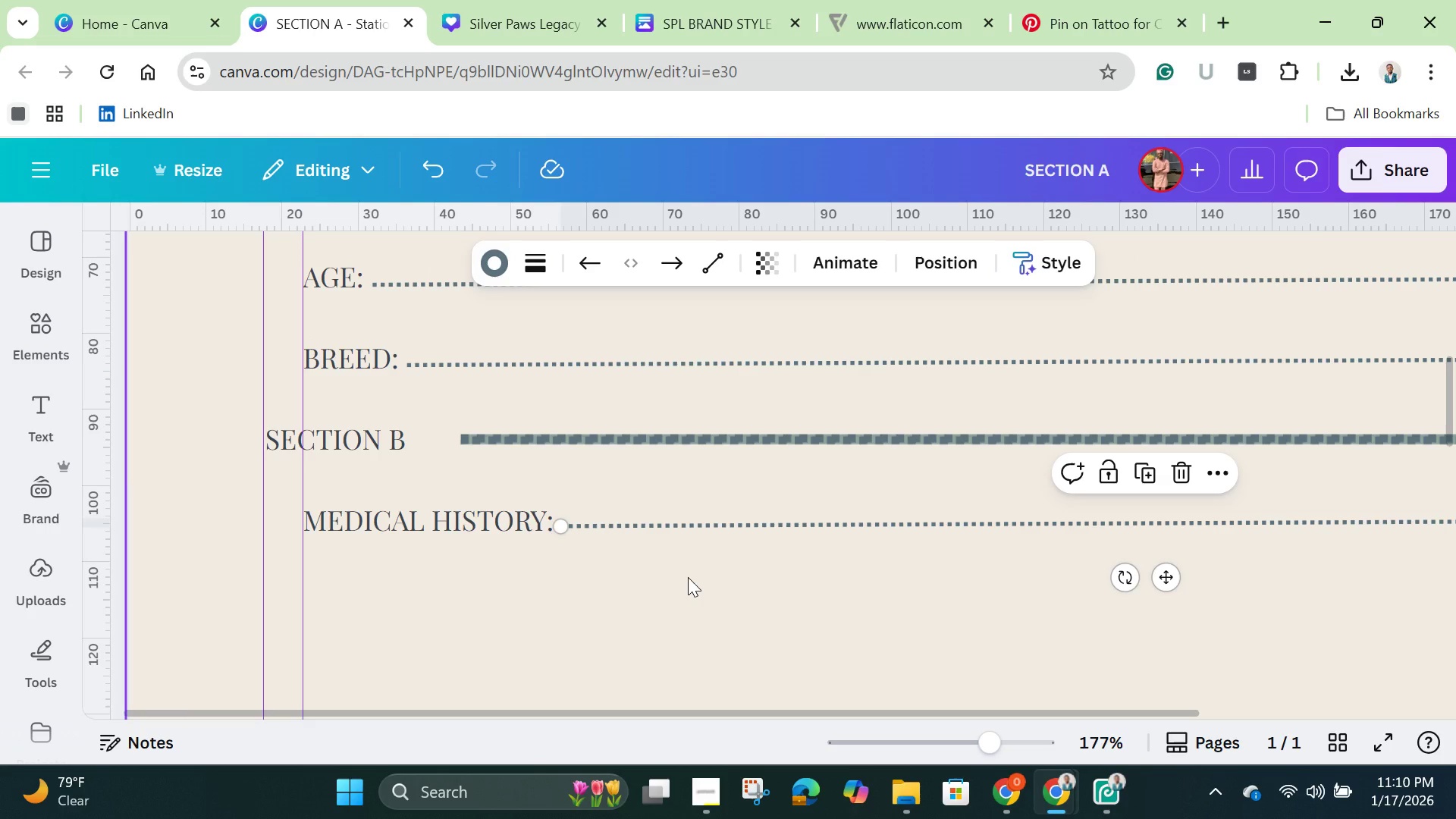 
key(ArrowDown)
 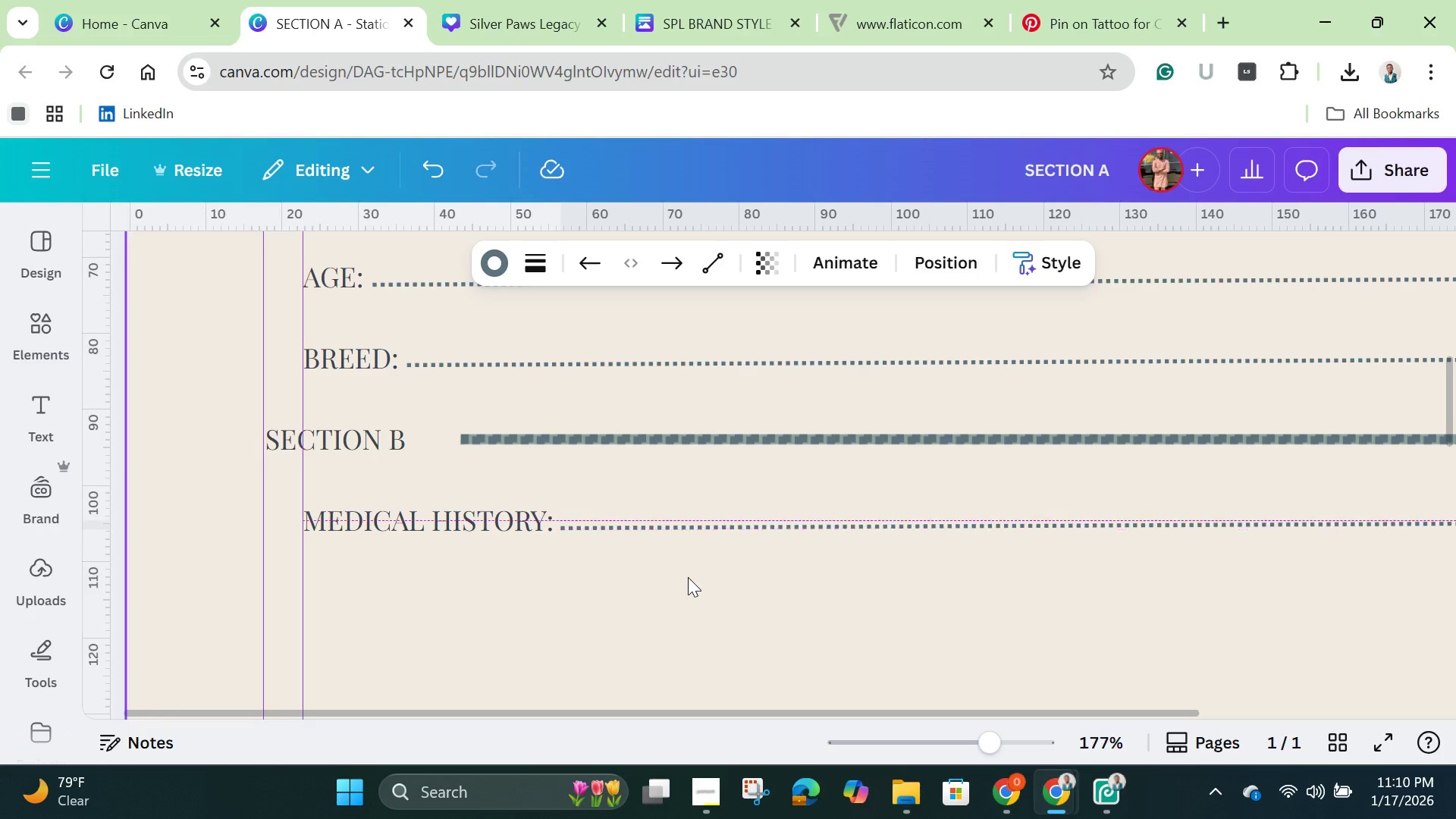 
key(ArrowUp)
 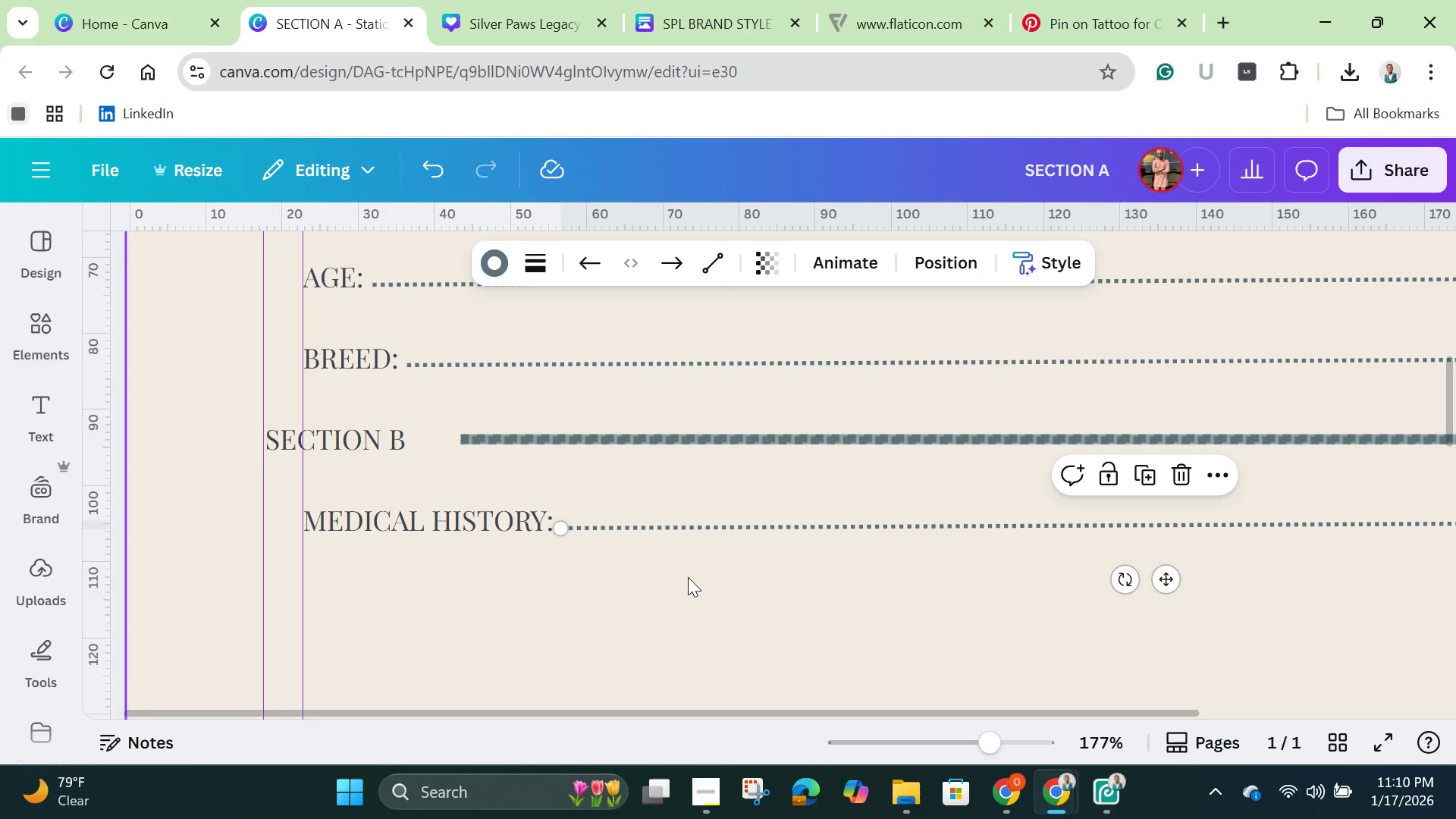 
left_click([688, 577])
 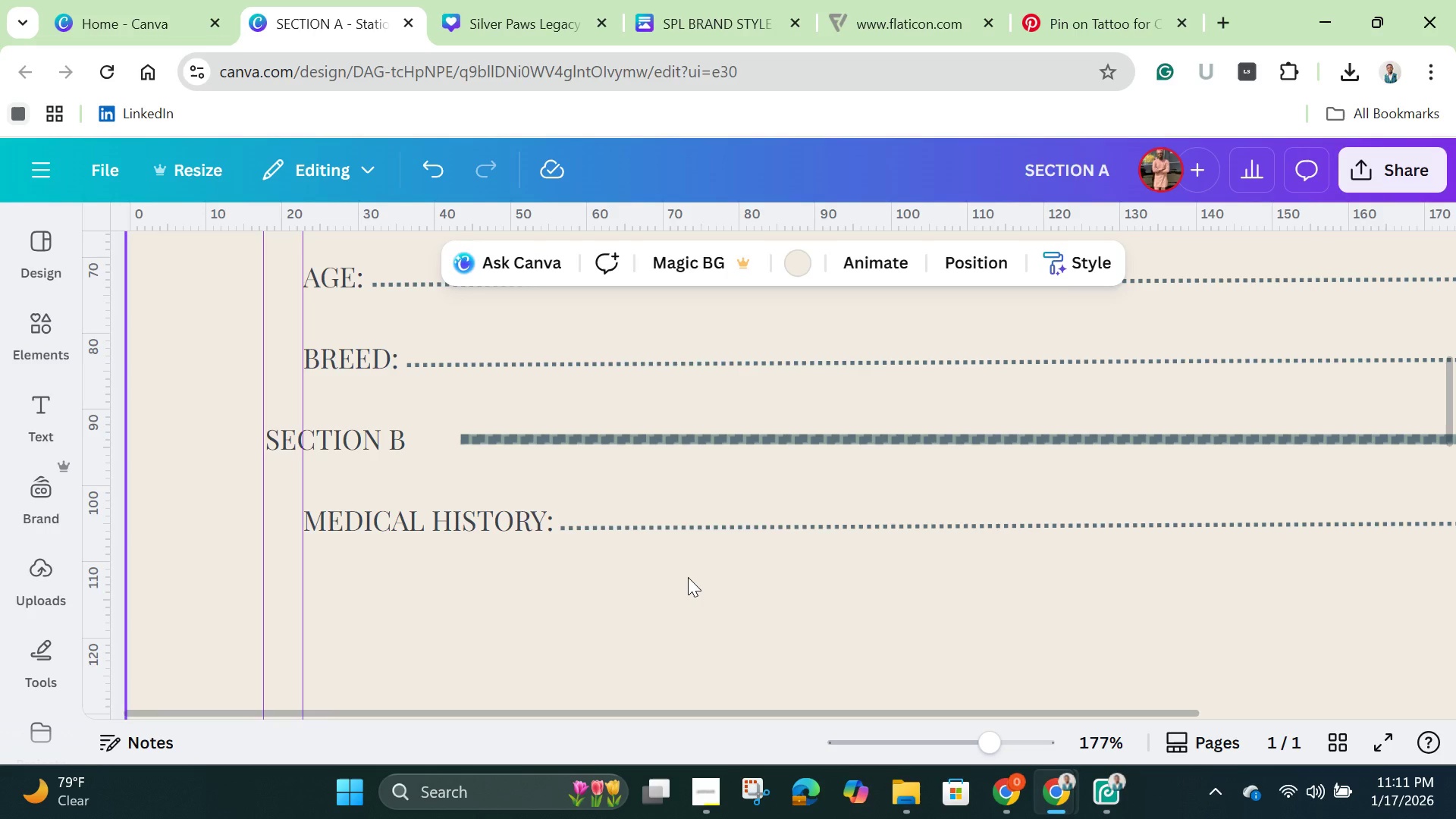 
wait(14.95)
 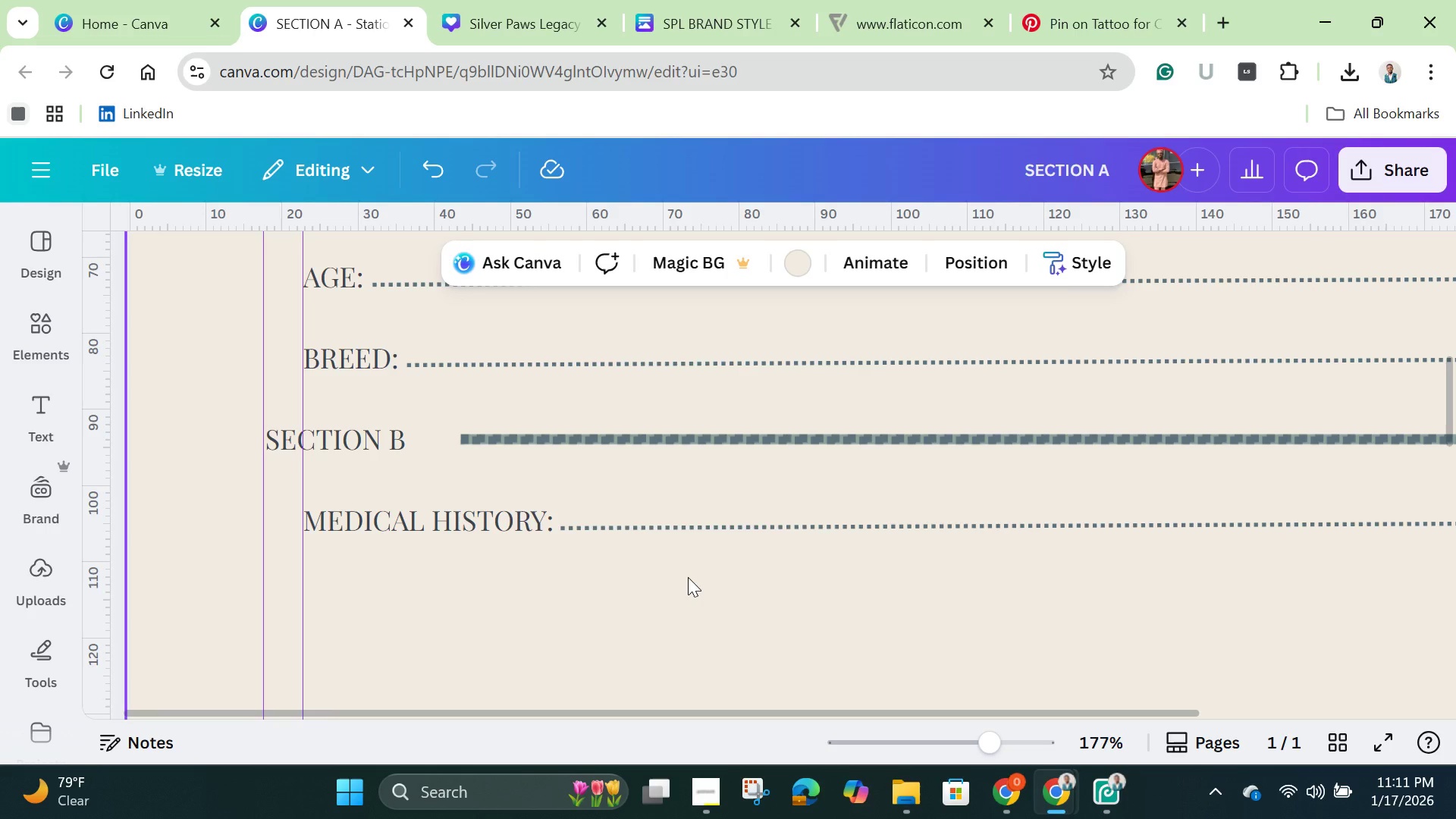 
double_click([443, 519])
 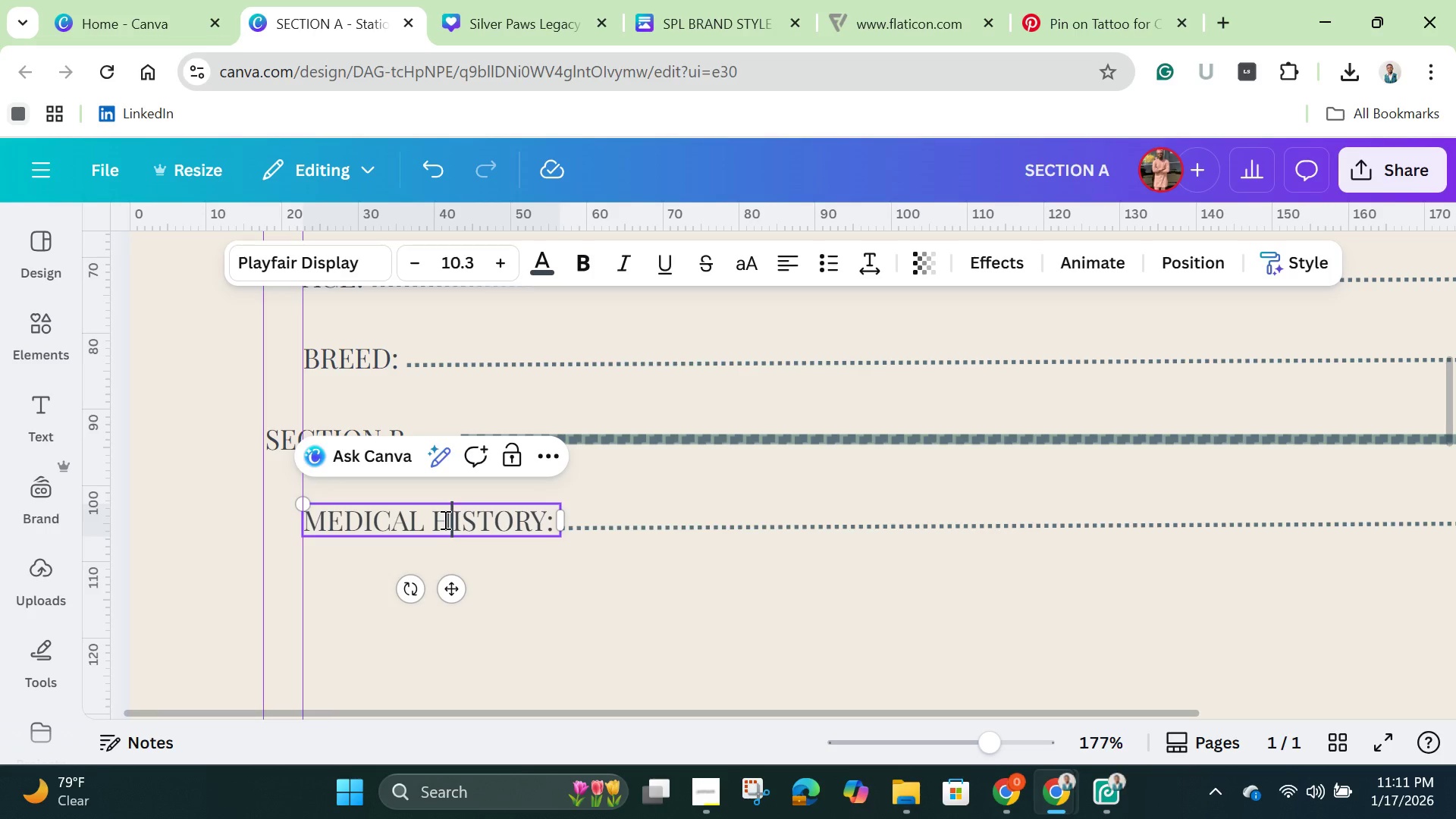 
double_click([444, 519])
 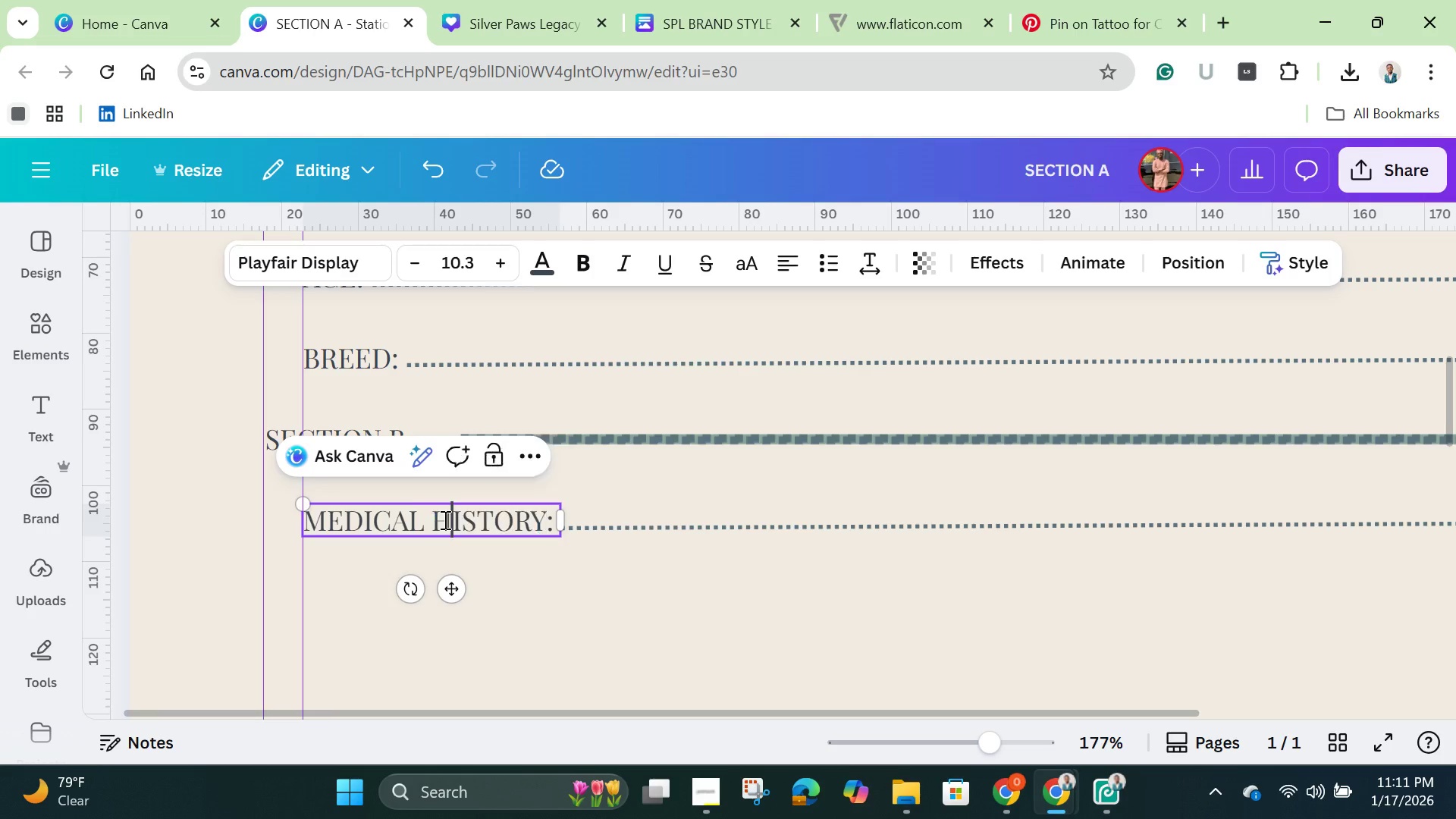 
left_click([444, 519])
 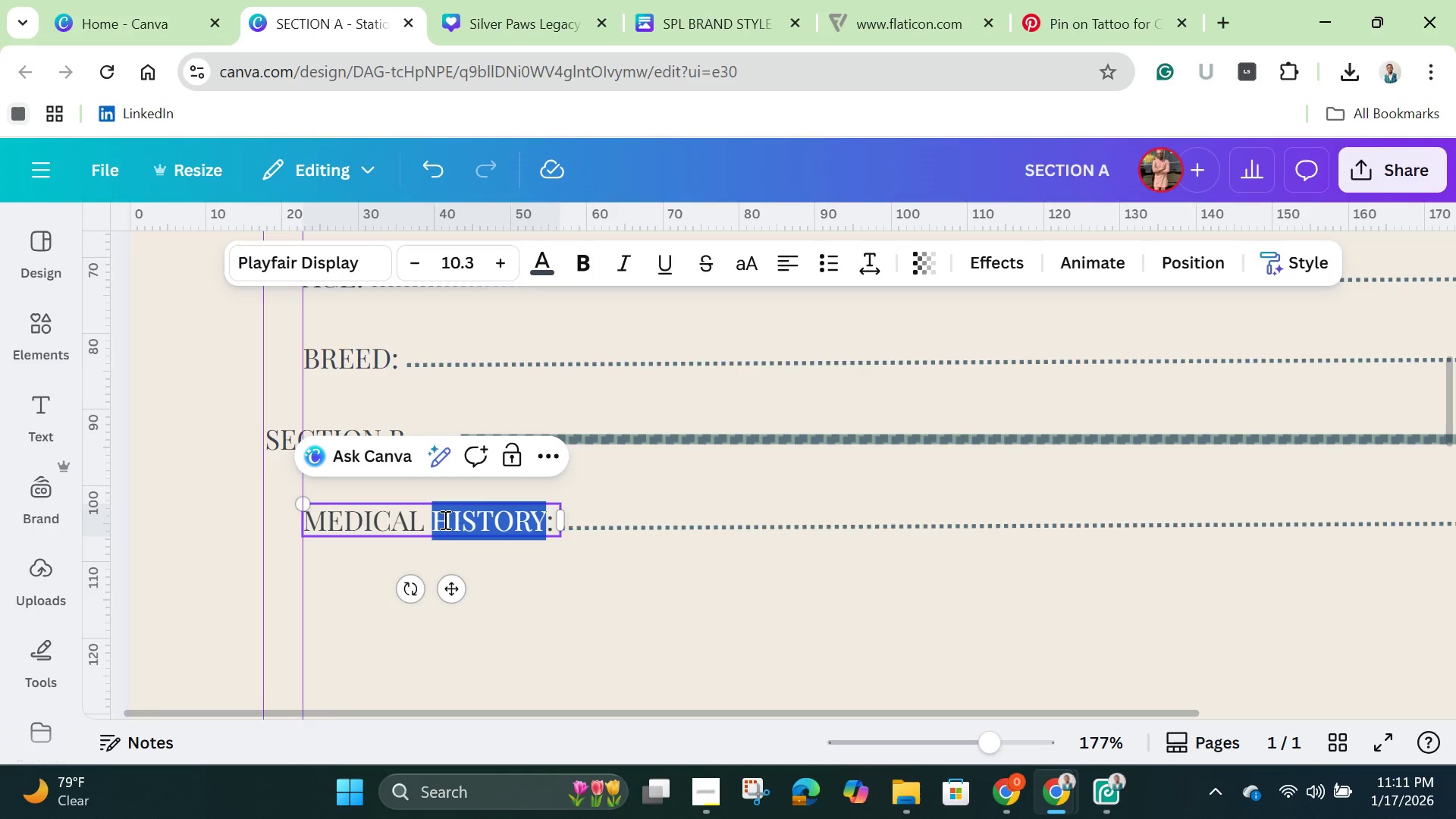 
double_click([444, 519])
 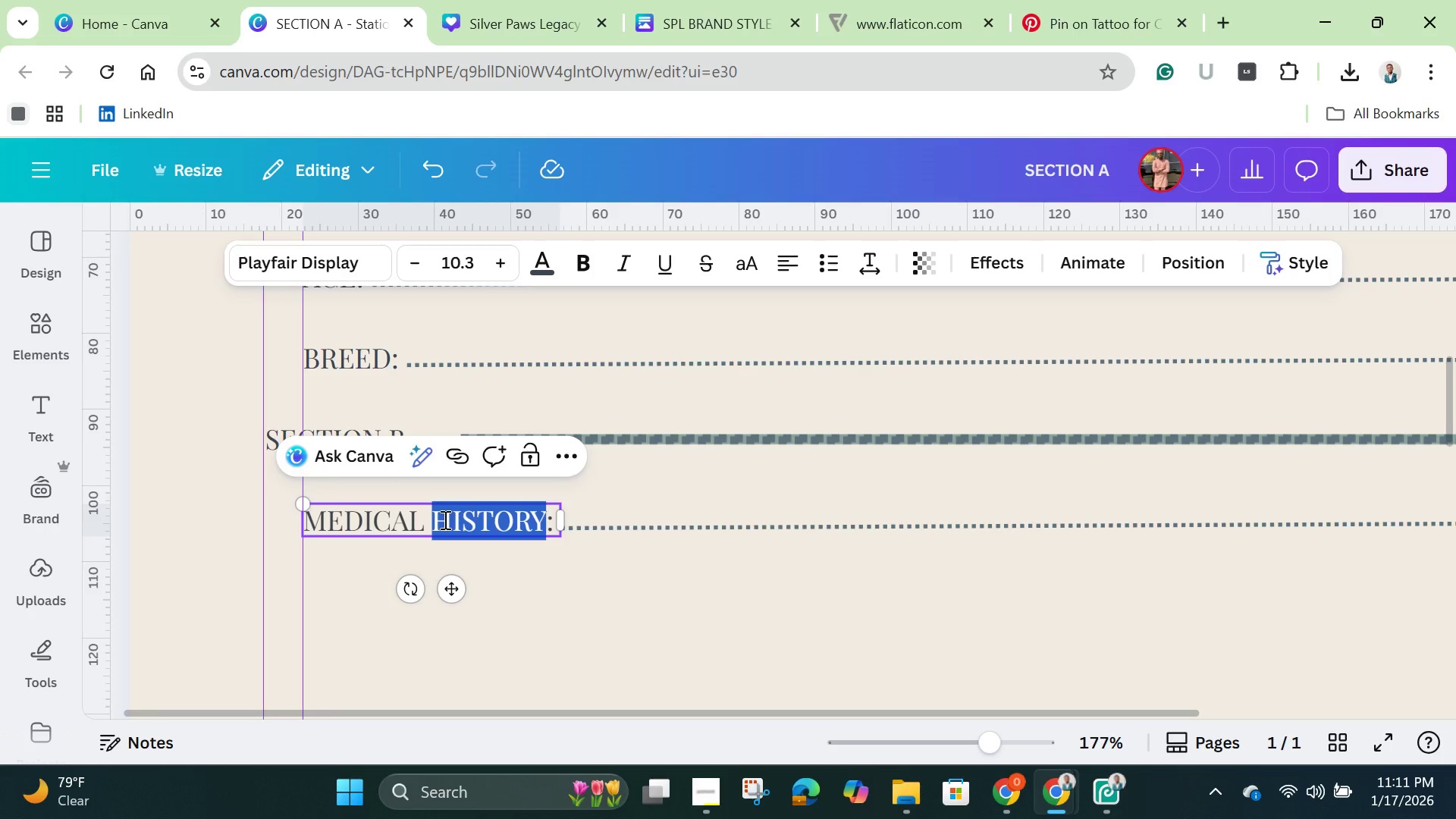 
key(Backspace)
key(Backspace)
key(Backspace)
key(Backspace)
key(Backspace)
key(Backspace)
key(Backspace)
key(Backspace)
key(Backspace)
type(current ed)
key(Backspace)
key(Backspace)
type(meds)
 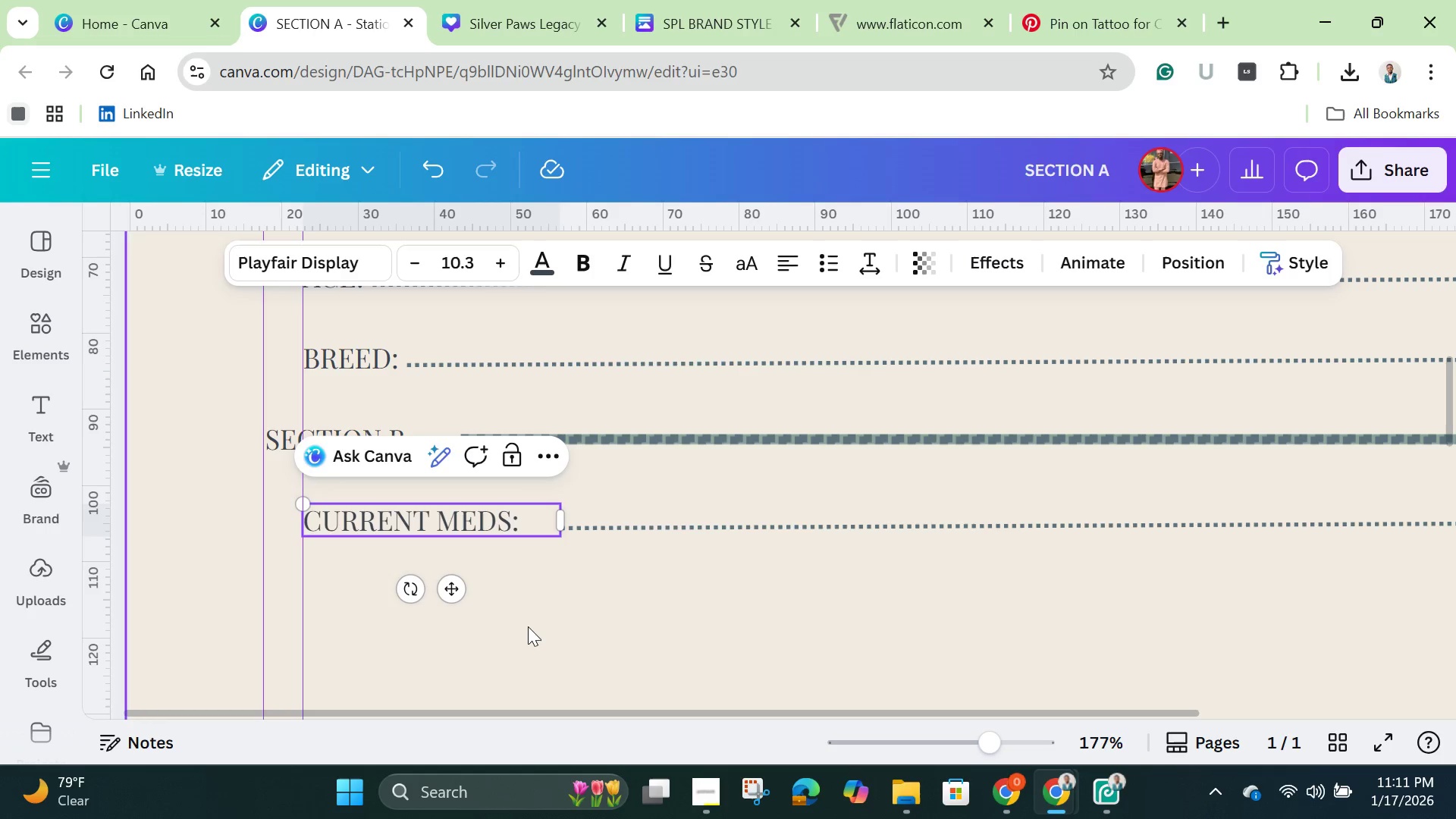 
left_click([523, 631])
 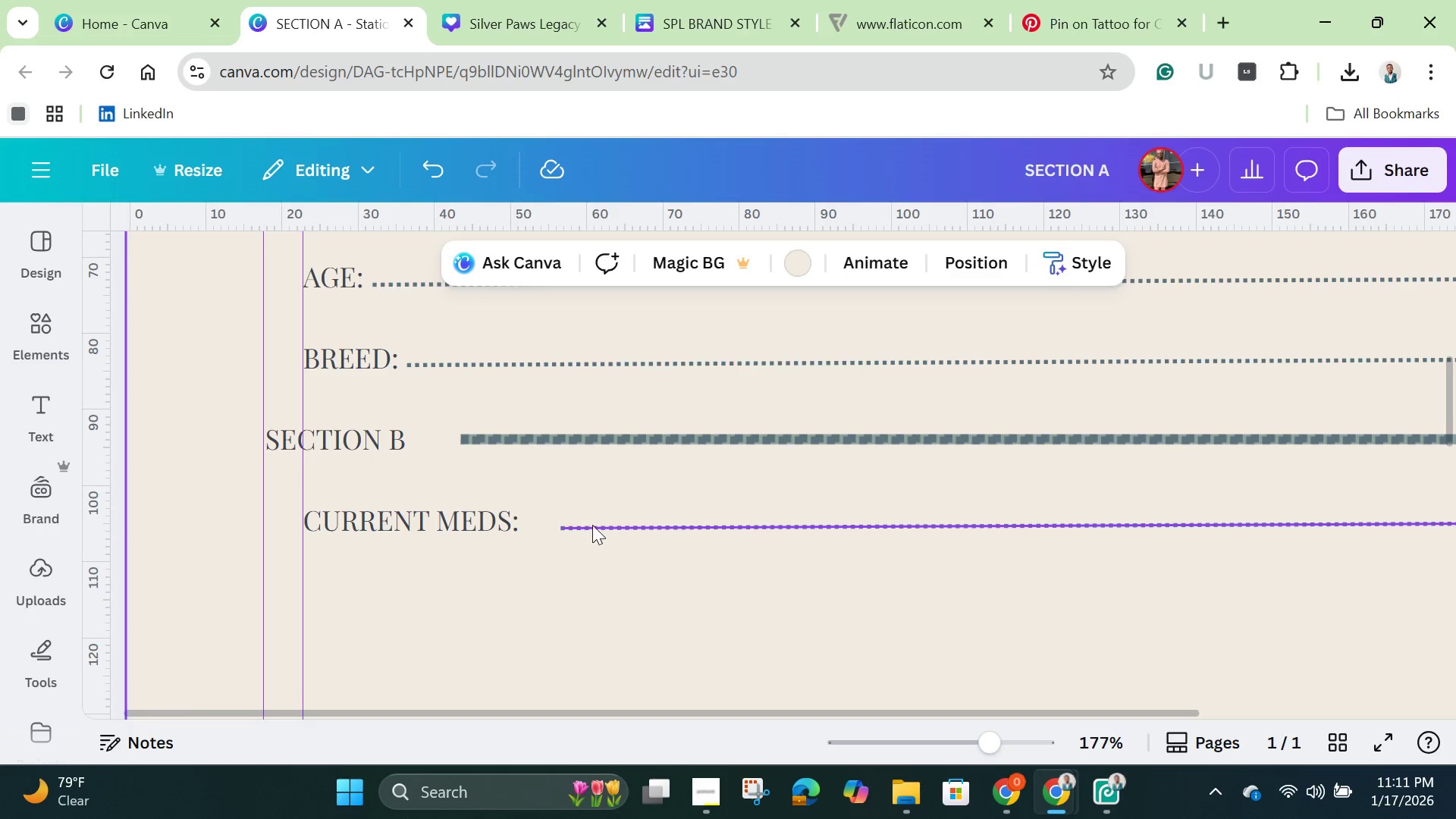 
left_click([592, 525])
 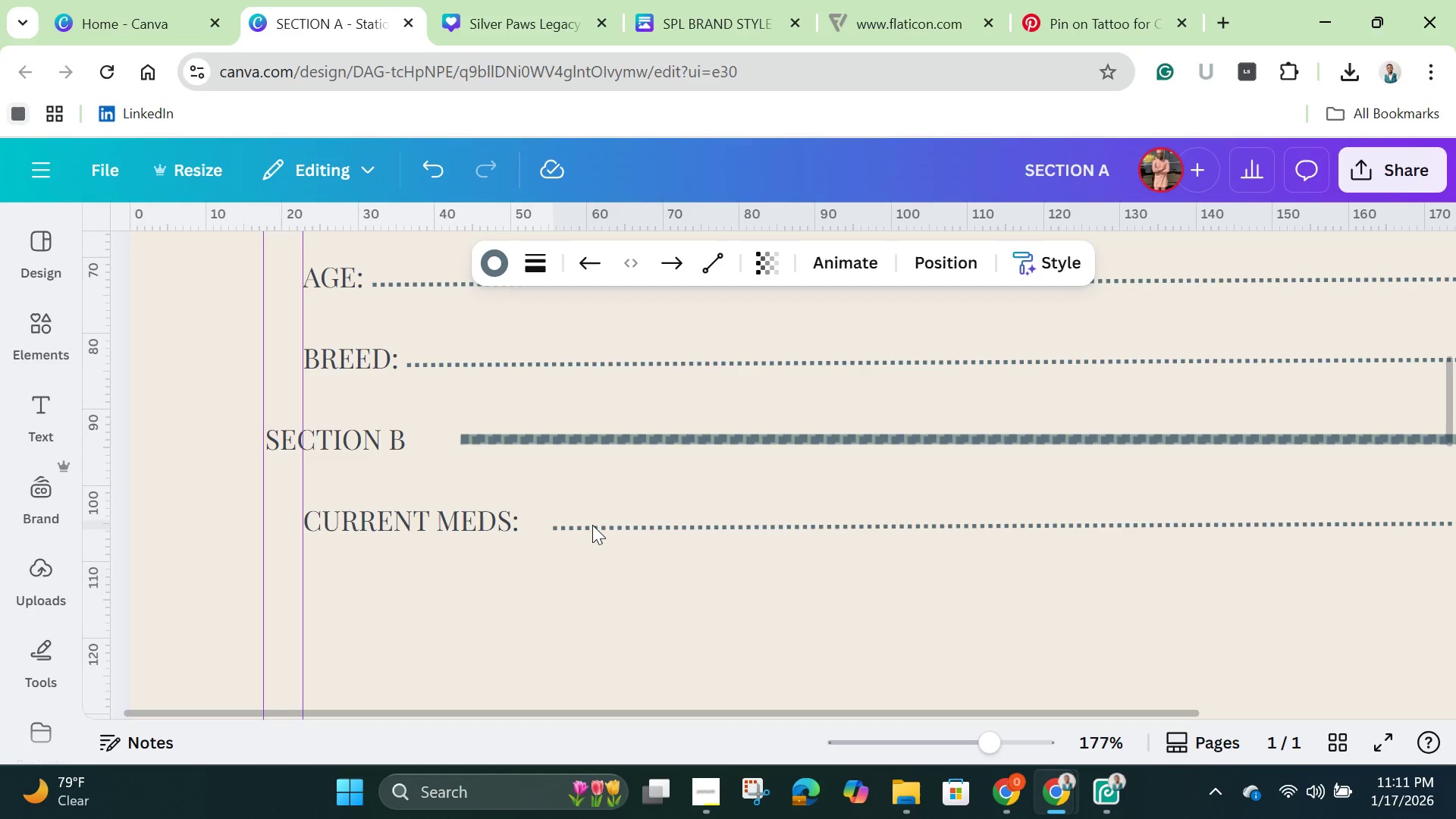 
hold_key(key=ArrowLeft, duration=0.7)
 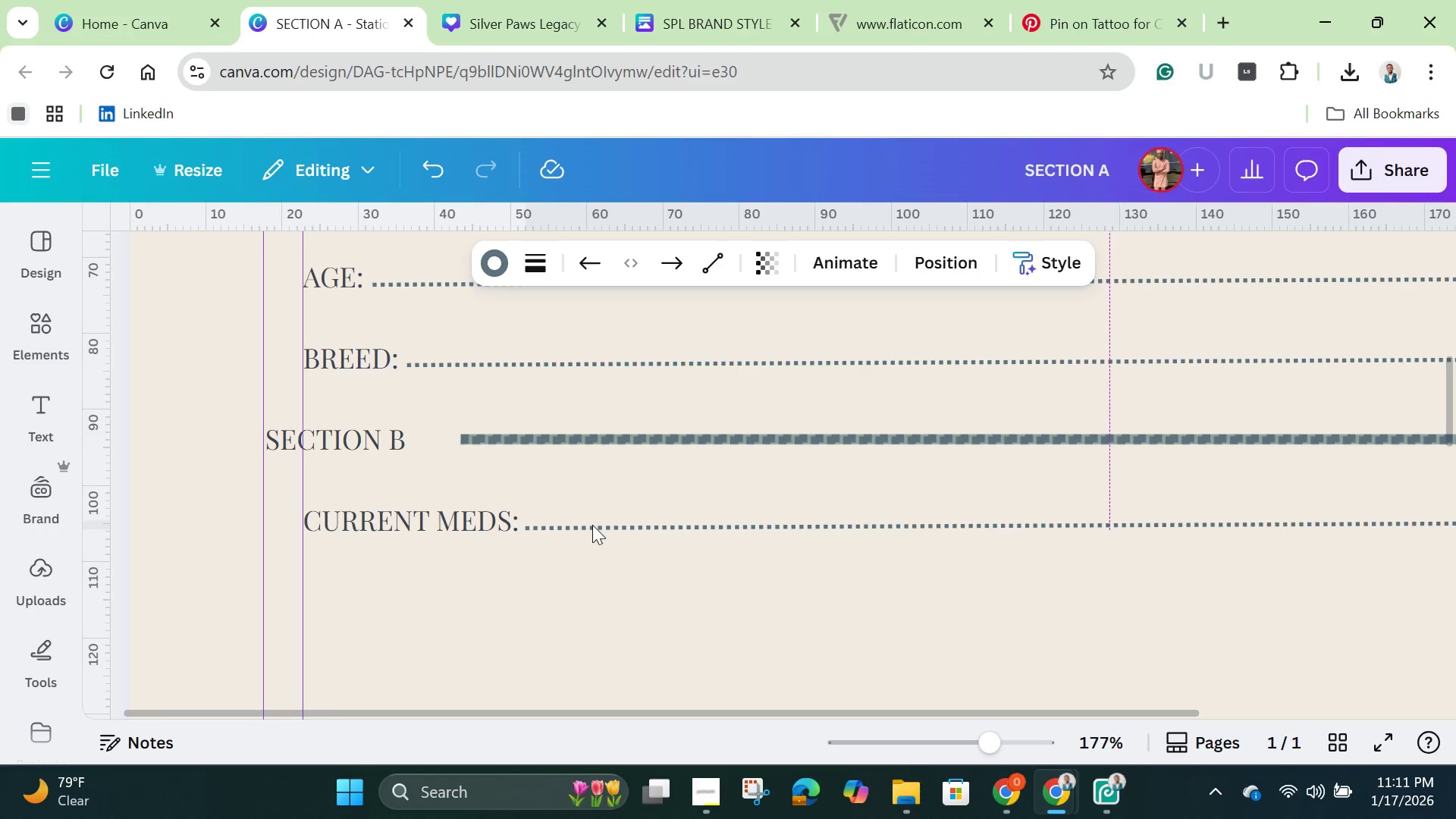 
key(ArrowLeft)
 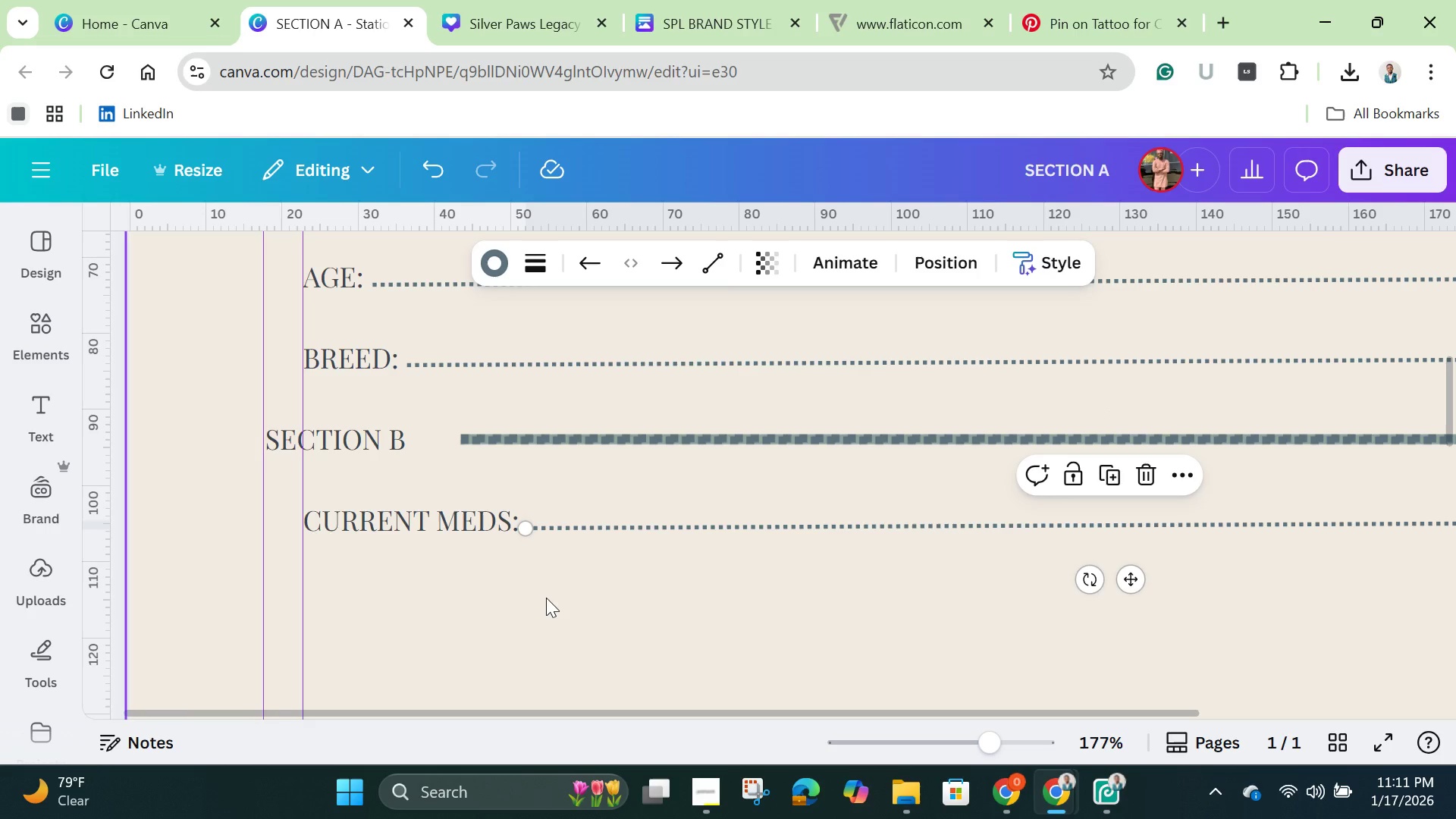 
left_click([541, 608])
 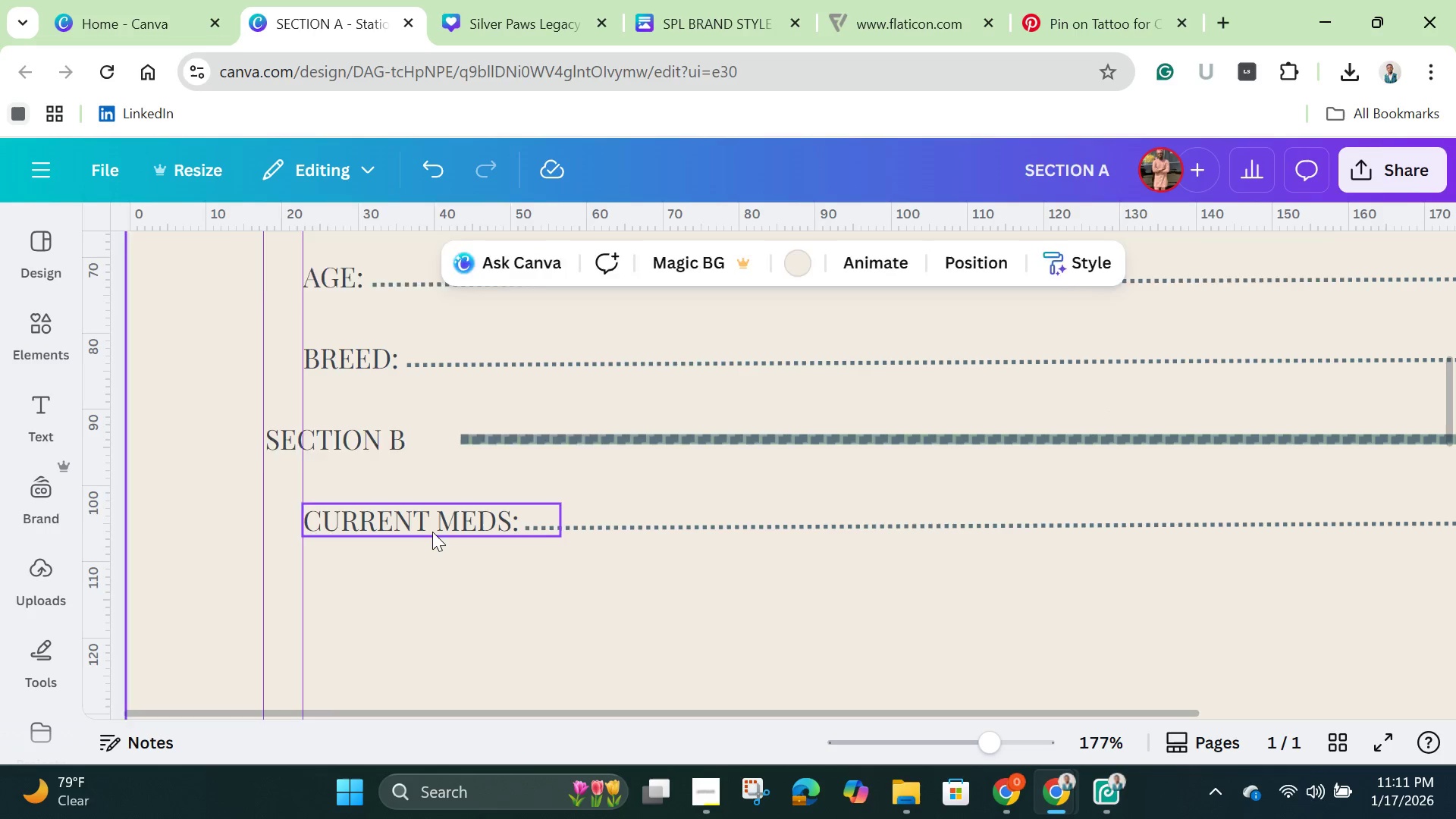 
left_click([432, 532])
 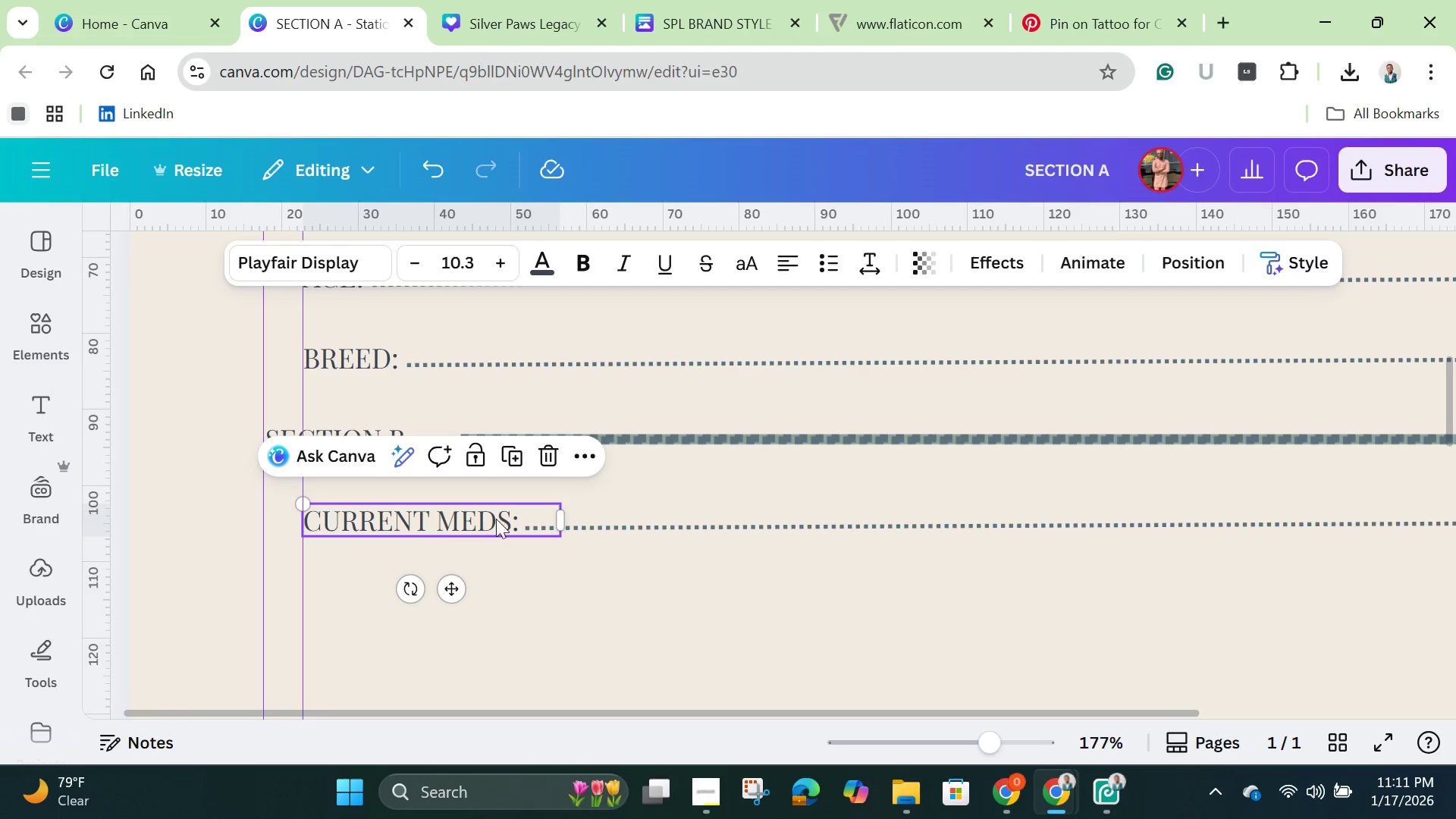 
hold_key(key=ShiftLeft, duration=1.53)
left_click([610, 521])
 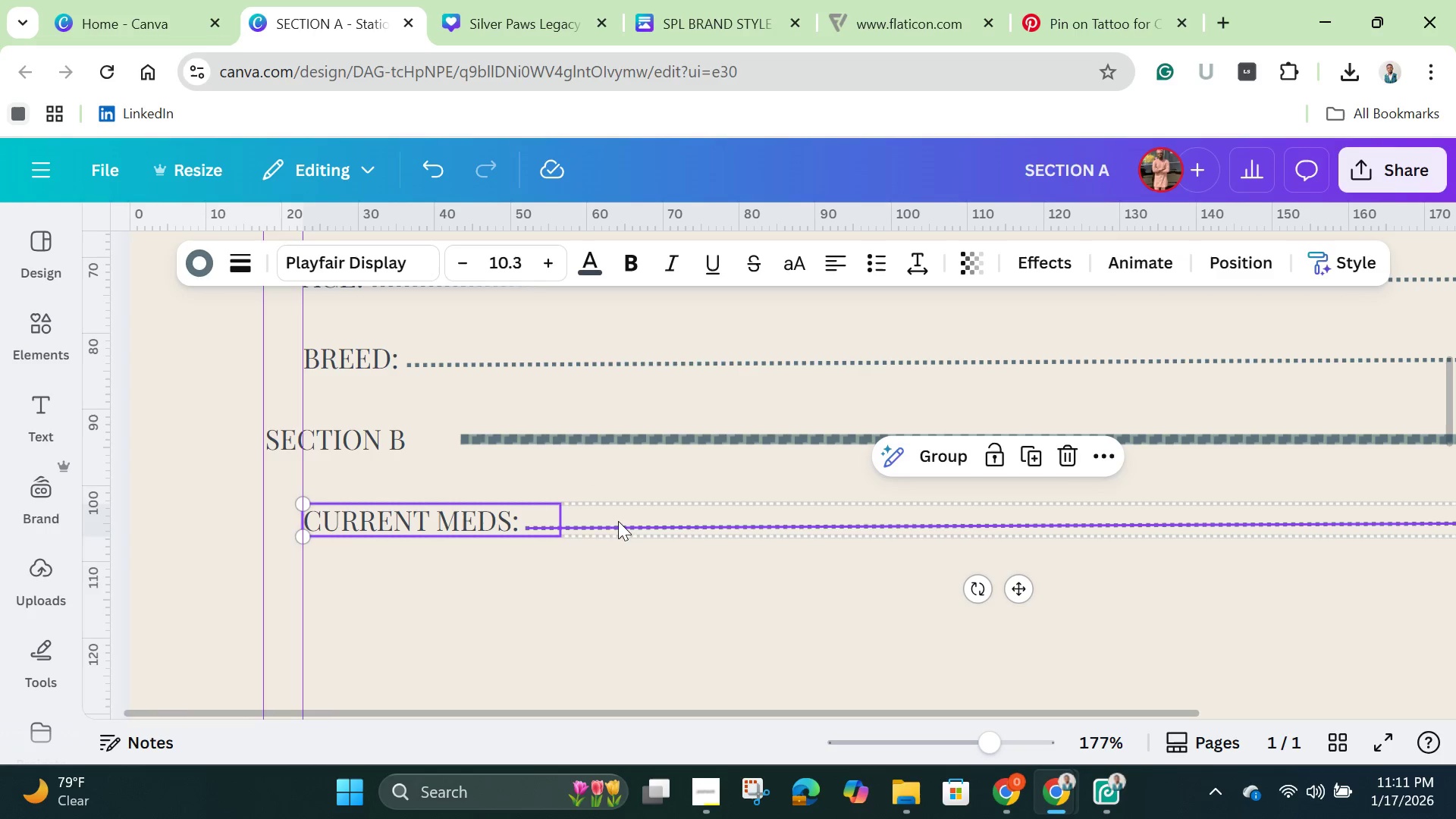 
key(Shift+ShiftLeft)
 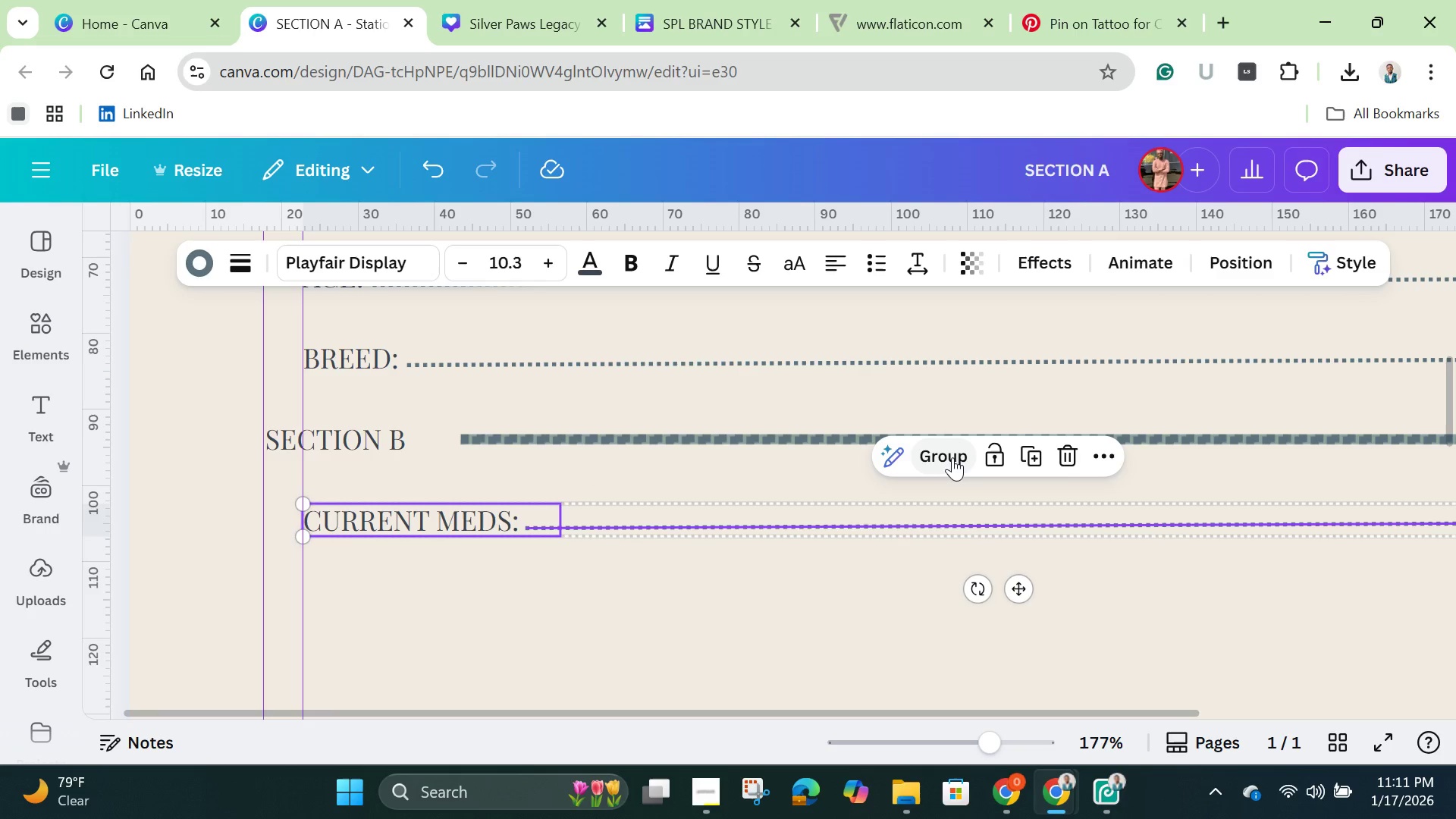 
left_click([952, 457])
 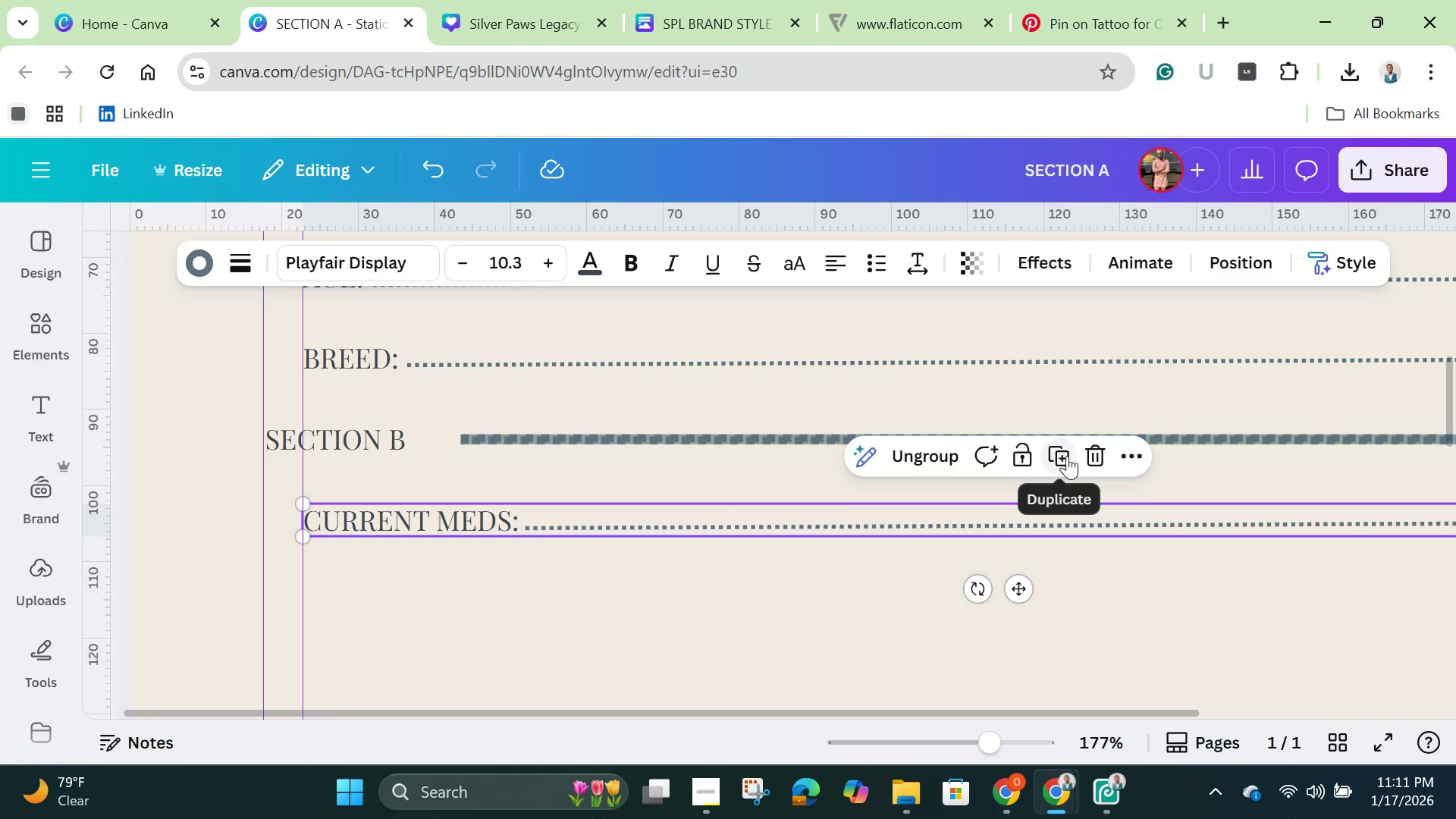 
left_click([1067, 457])
 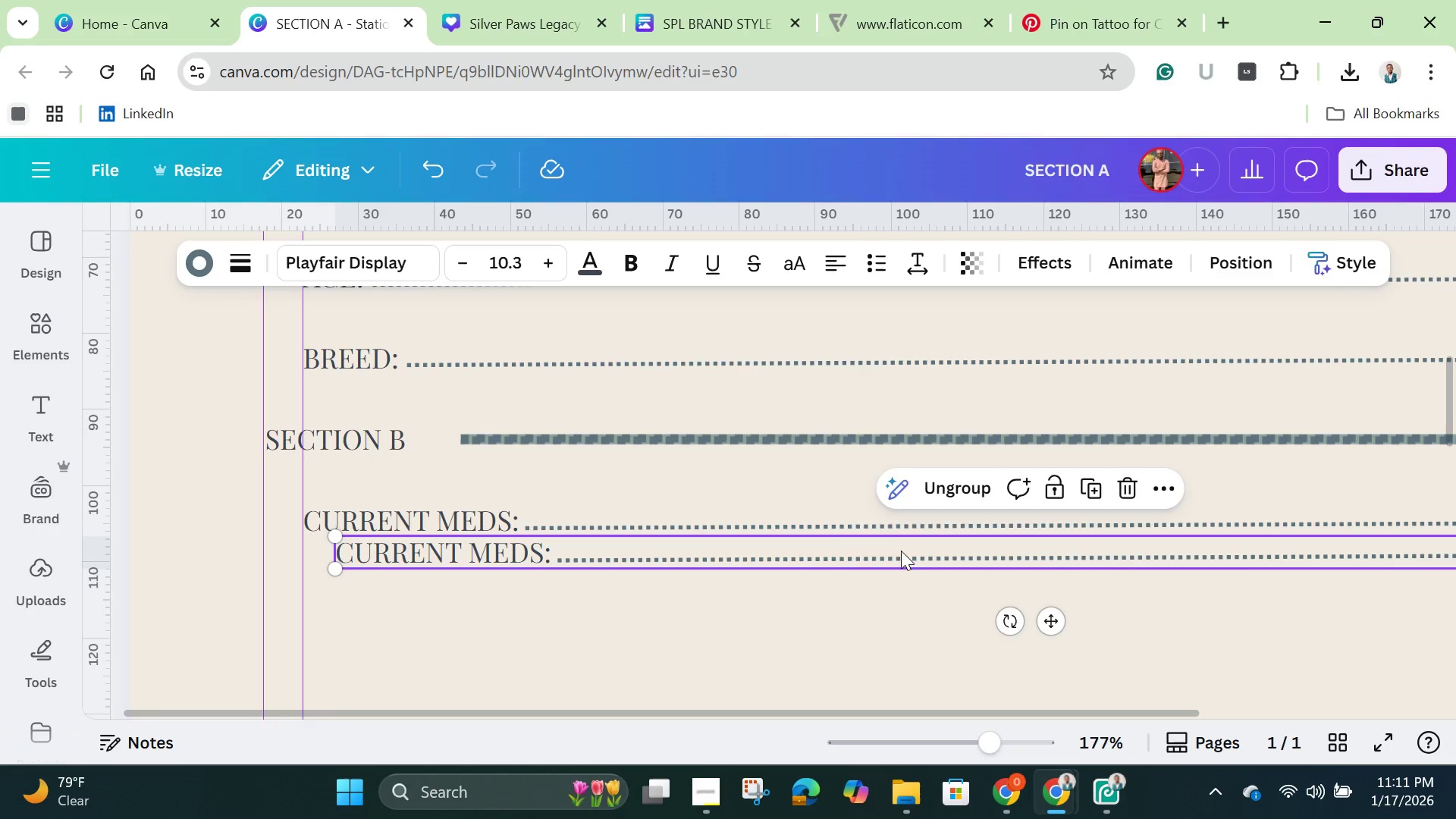 
left_click_drag(start_coordinate=[901, 551], to_coordinate=[871, 600])
 